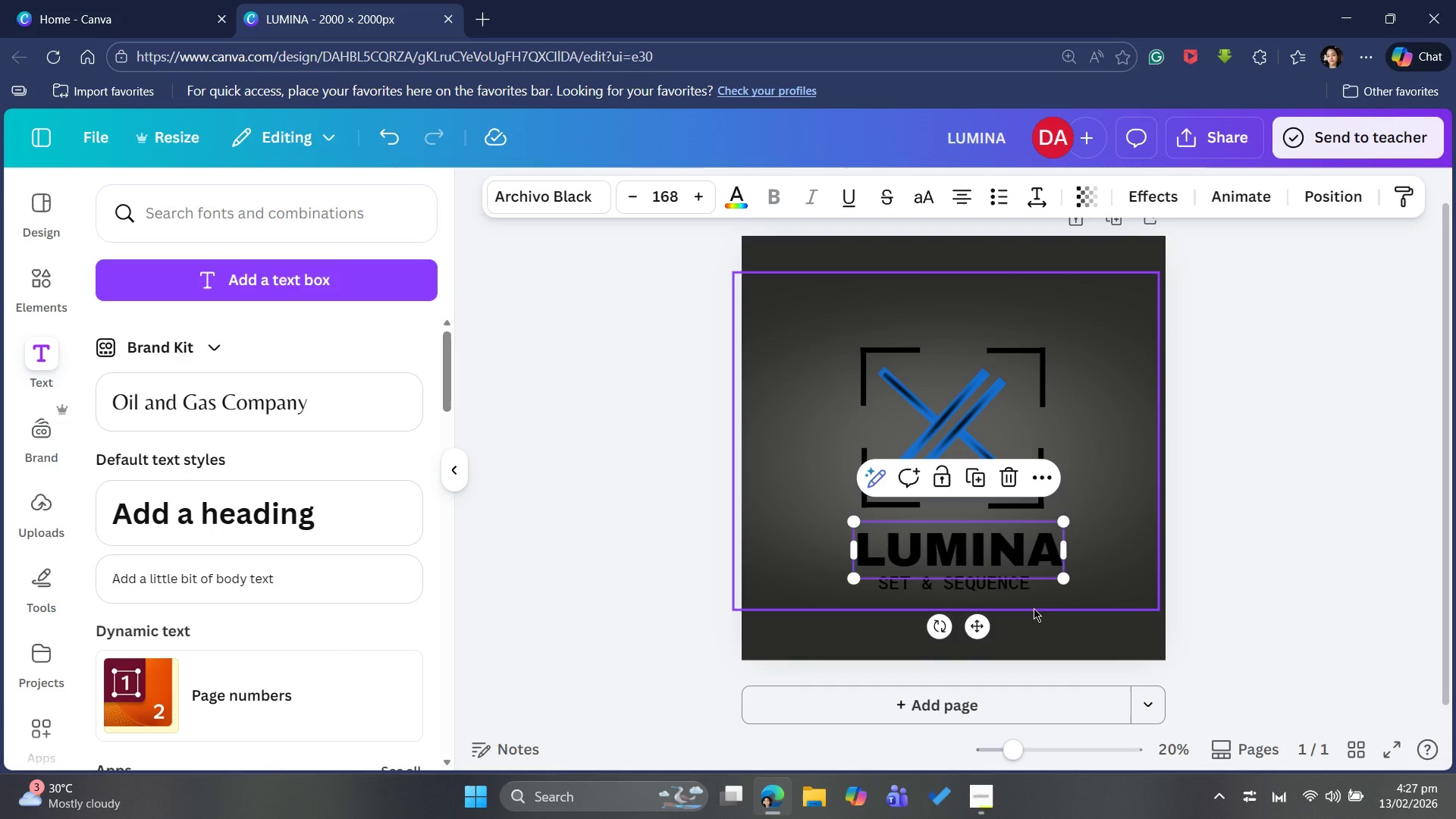 
hold_key(key=ArrowLeft, duration=0.98)
 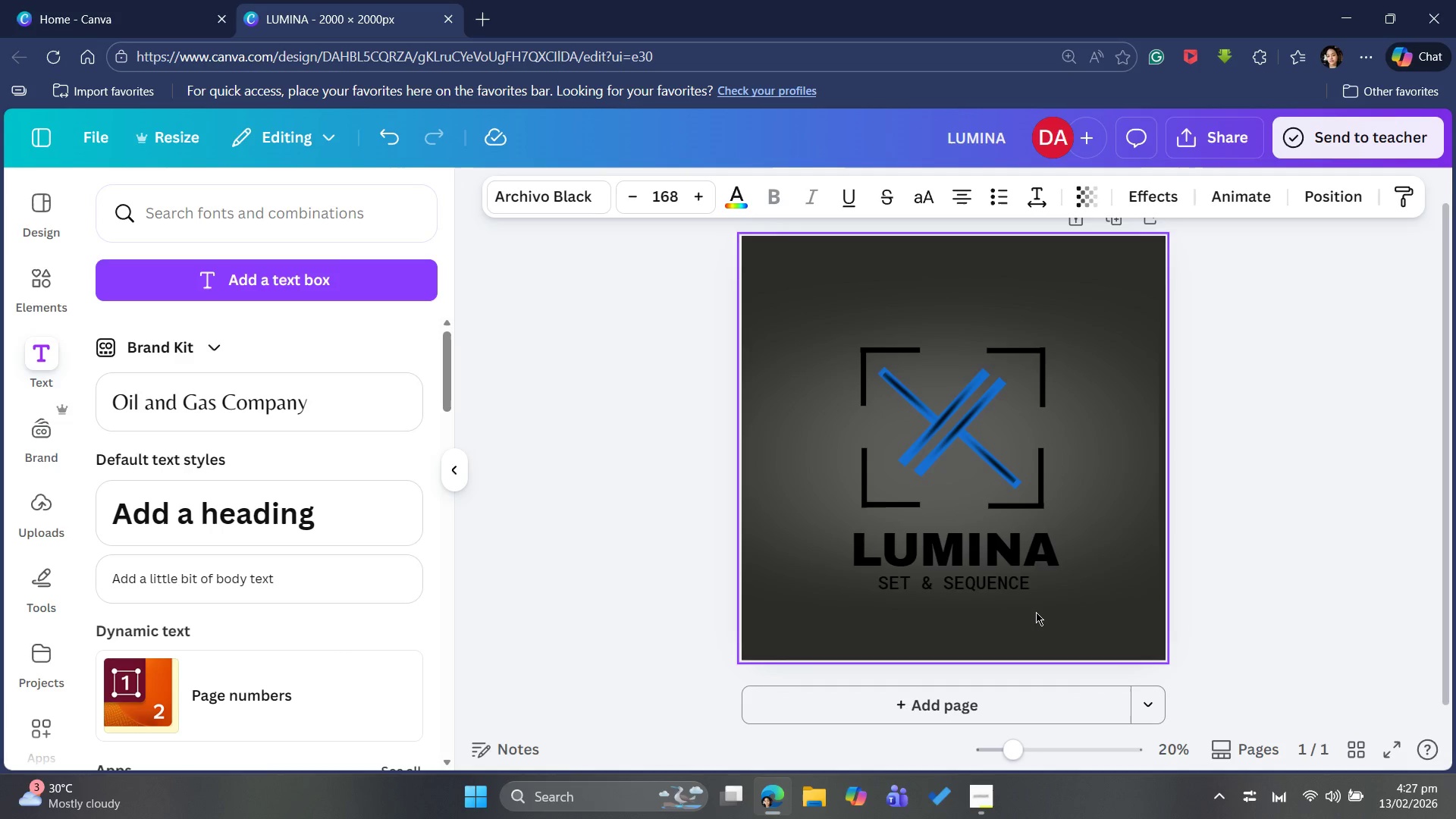 
key(ArrowLeft)
 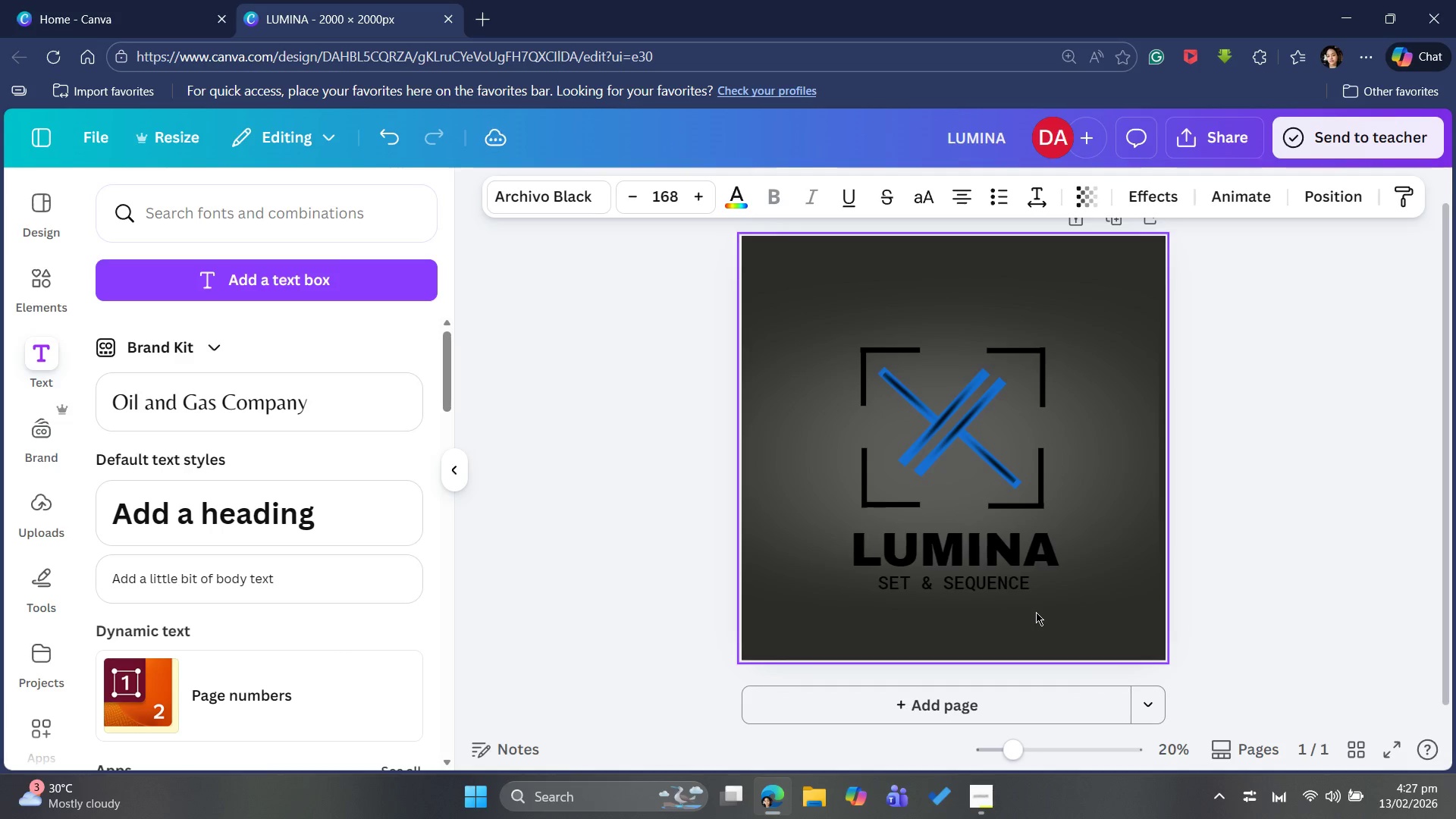 
key(ArrowLeft)
 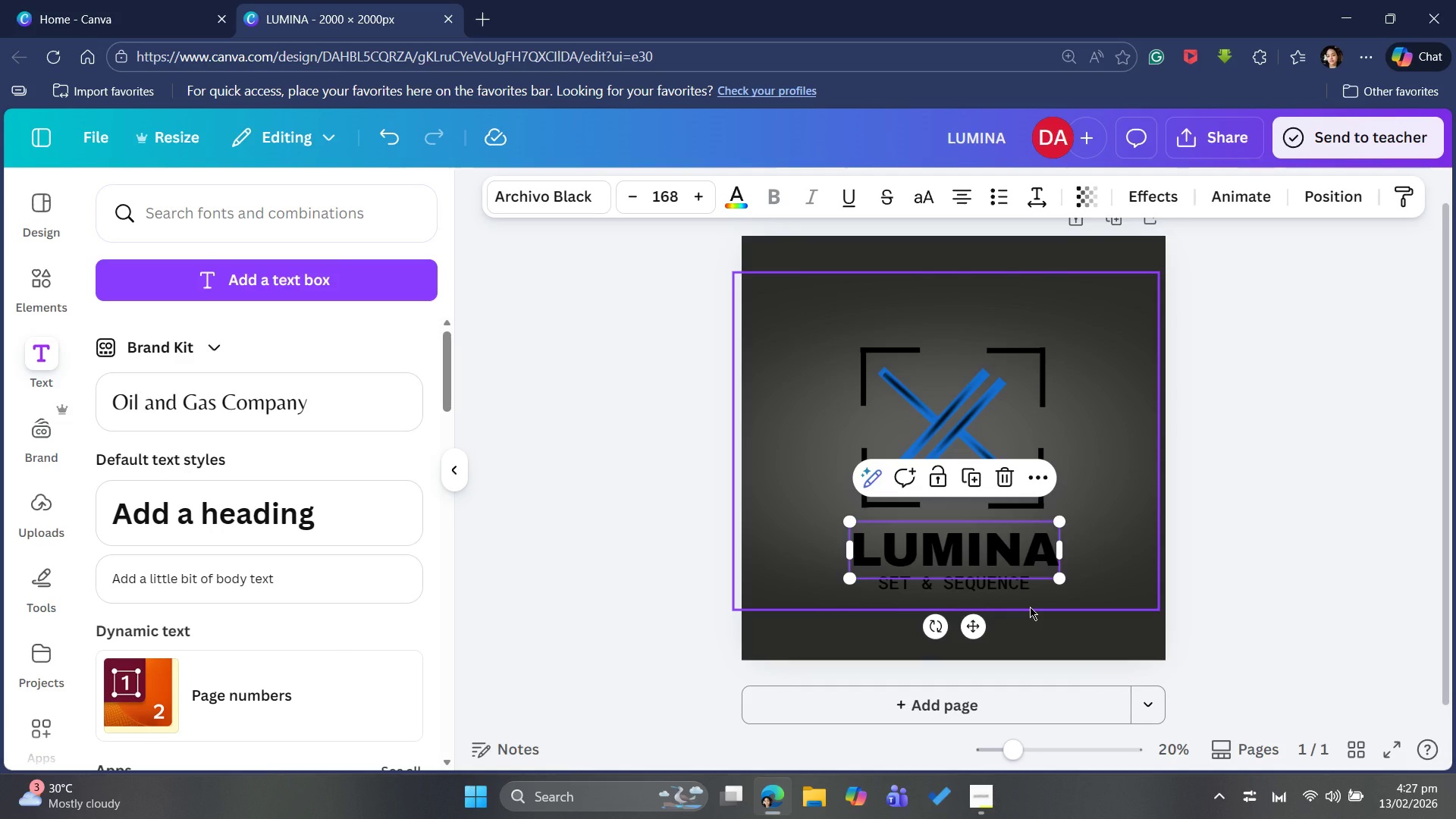 
hold_key(key=ArrowRight, duration=1.28)
 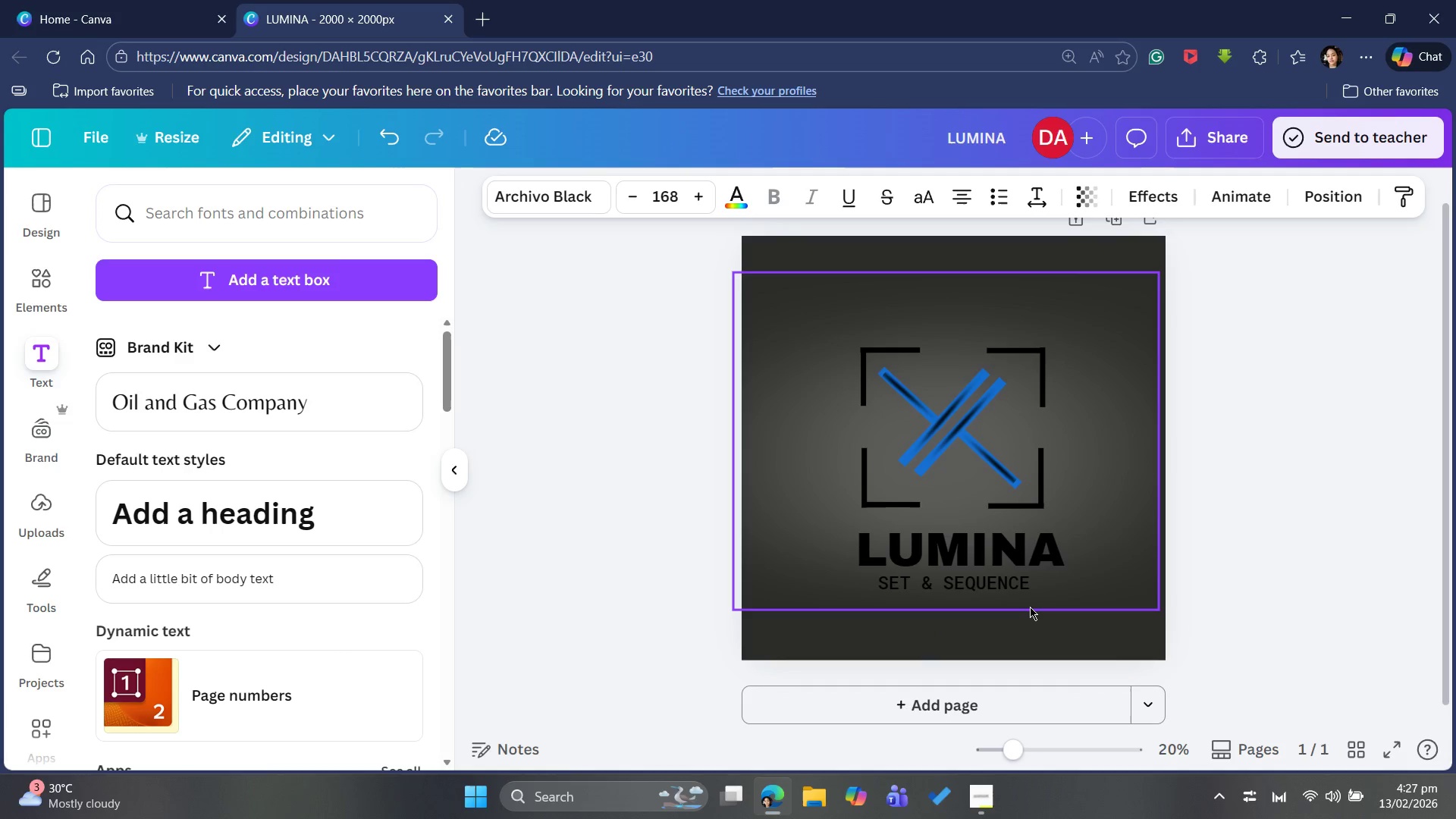 
hold_key(key=ArrowLeft, duration=1.51)
 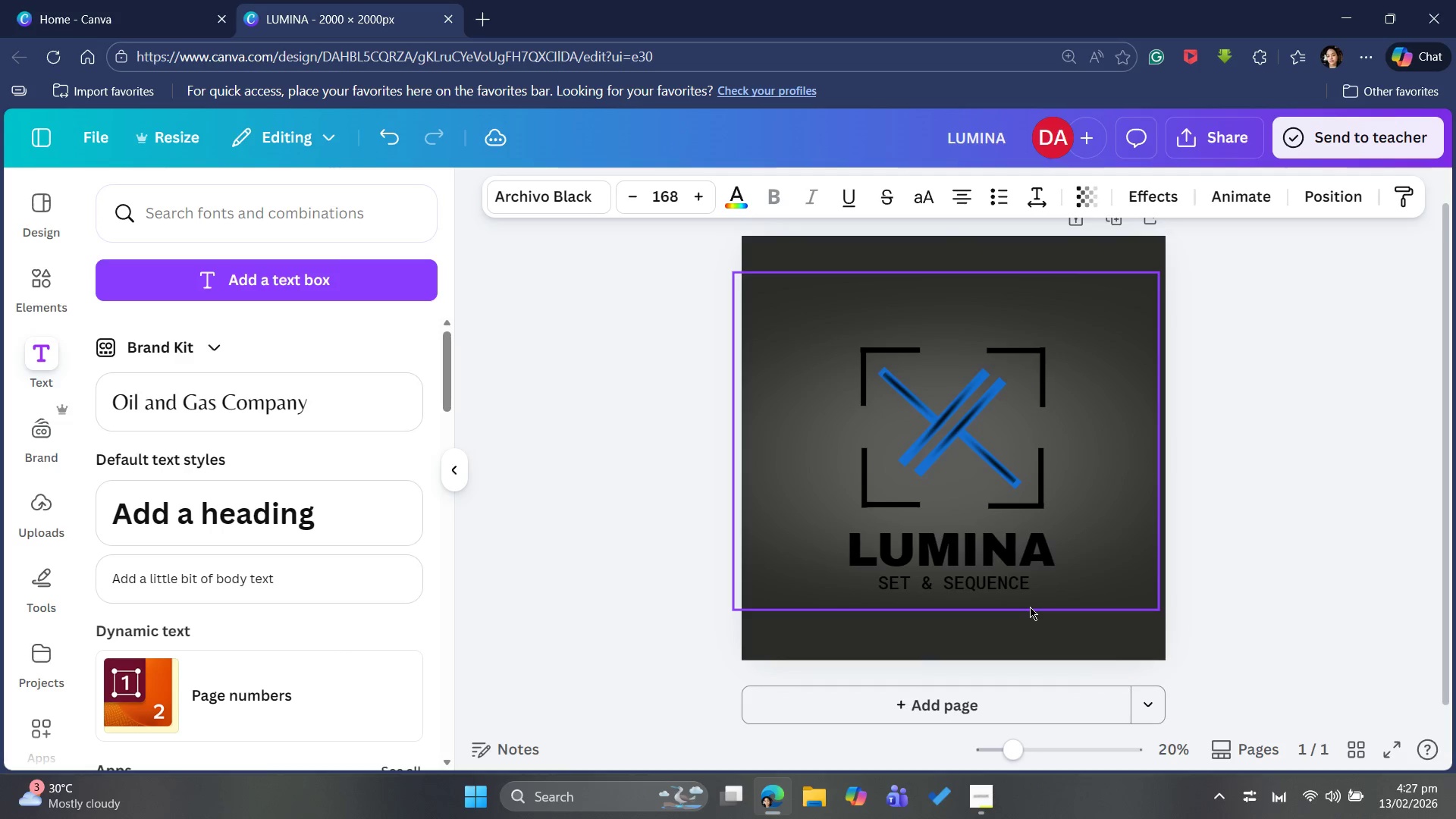 
hold_key(key=ArrowLeft, duration=0.38)
 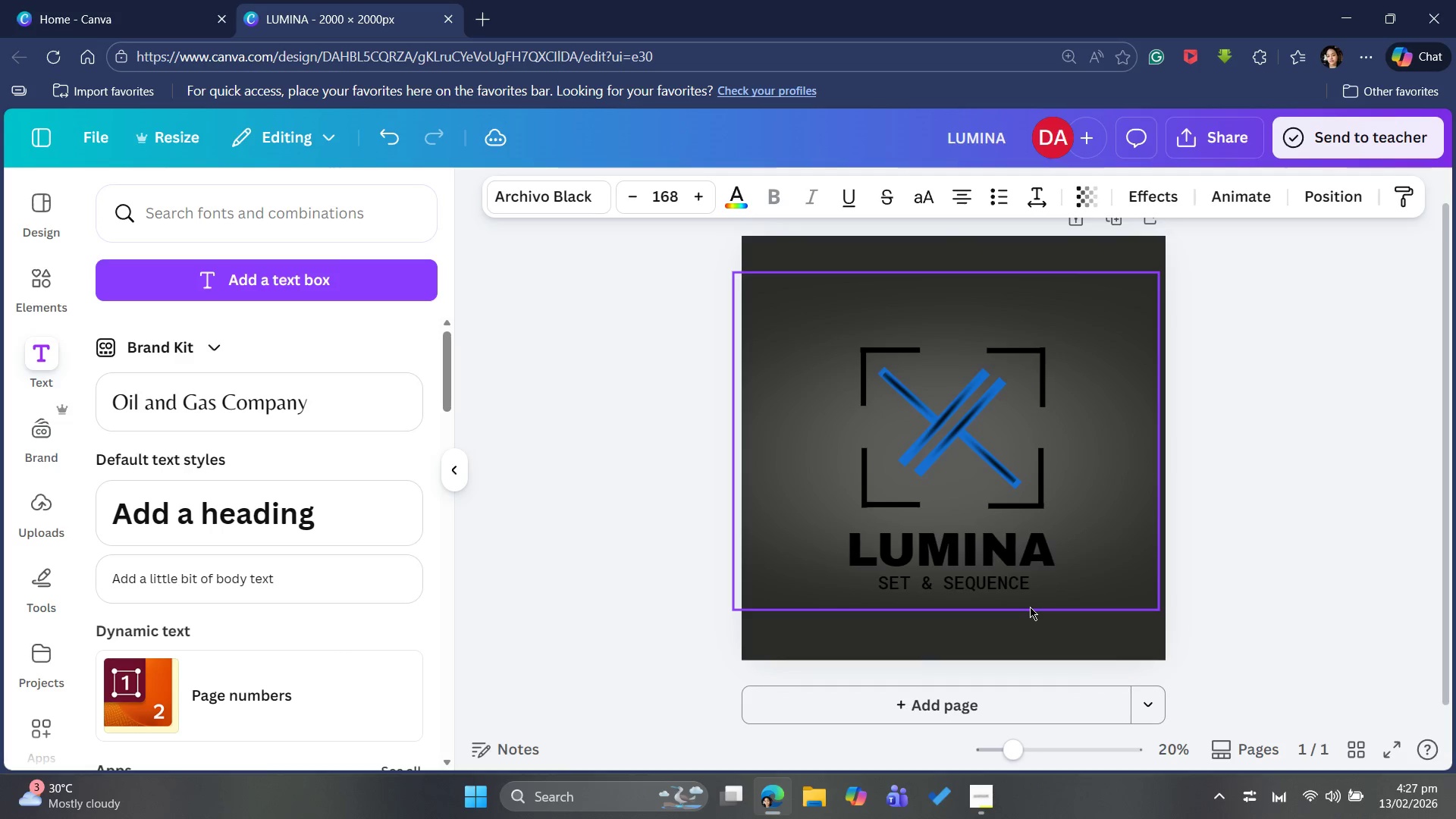 
hold_key(key=ArrowRight, duration=0.92)
 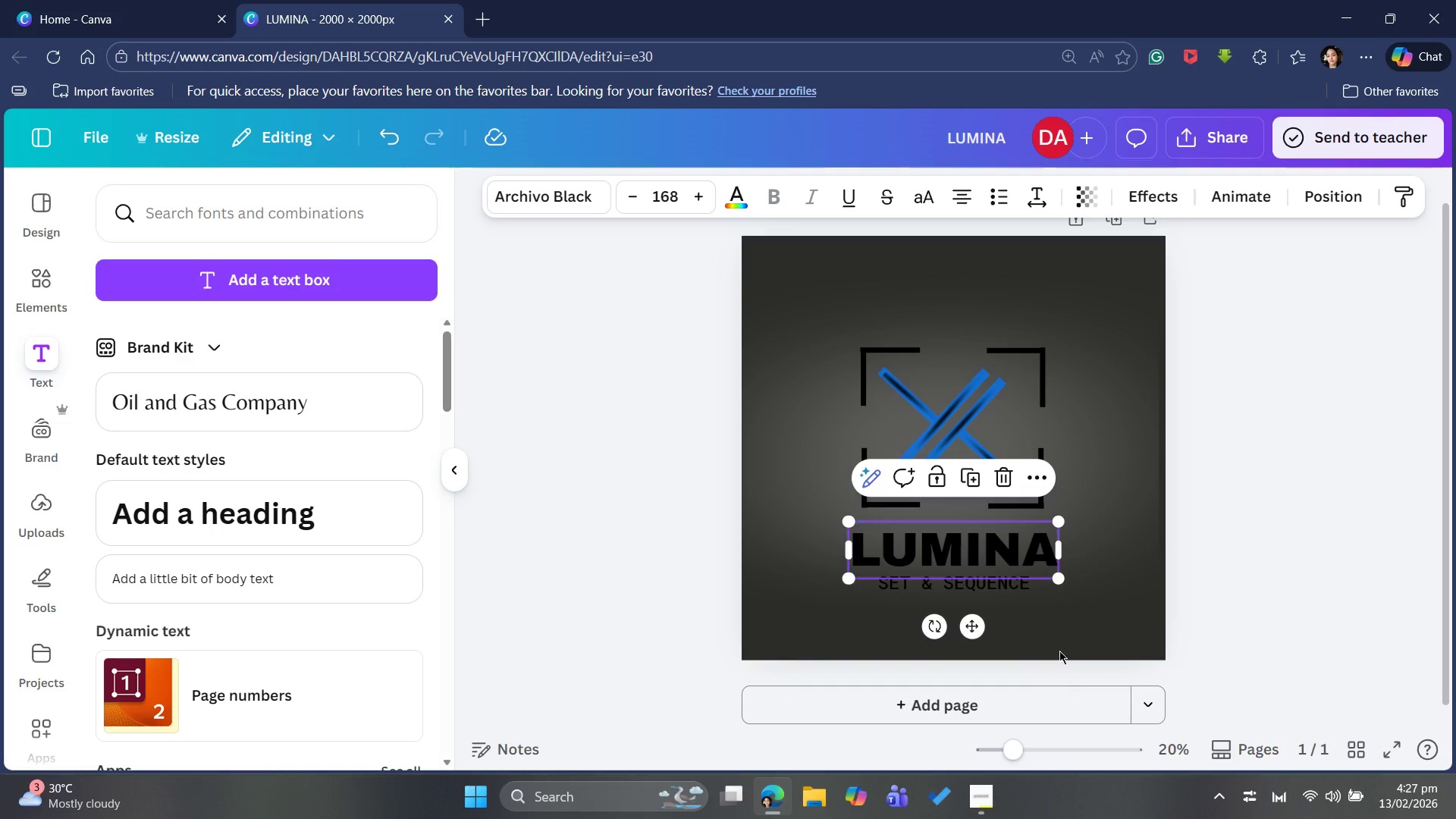 
left_click([1455, 359])
 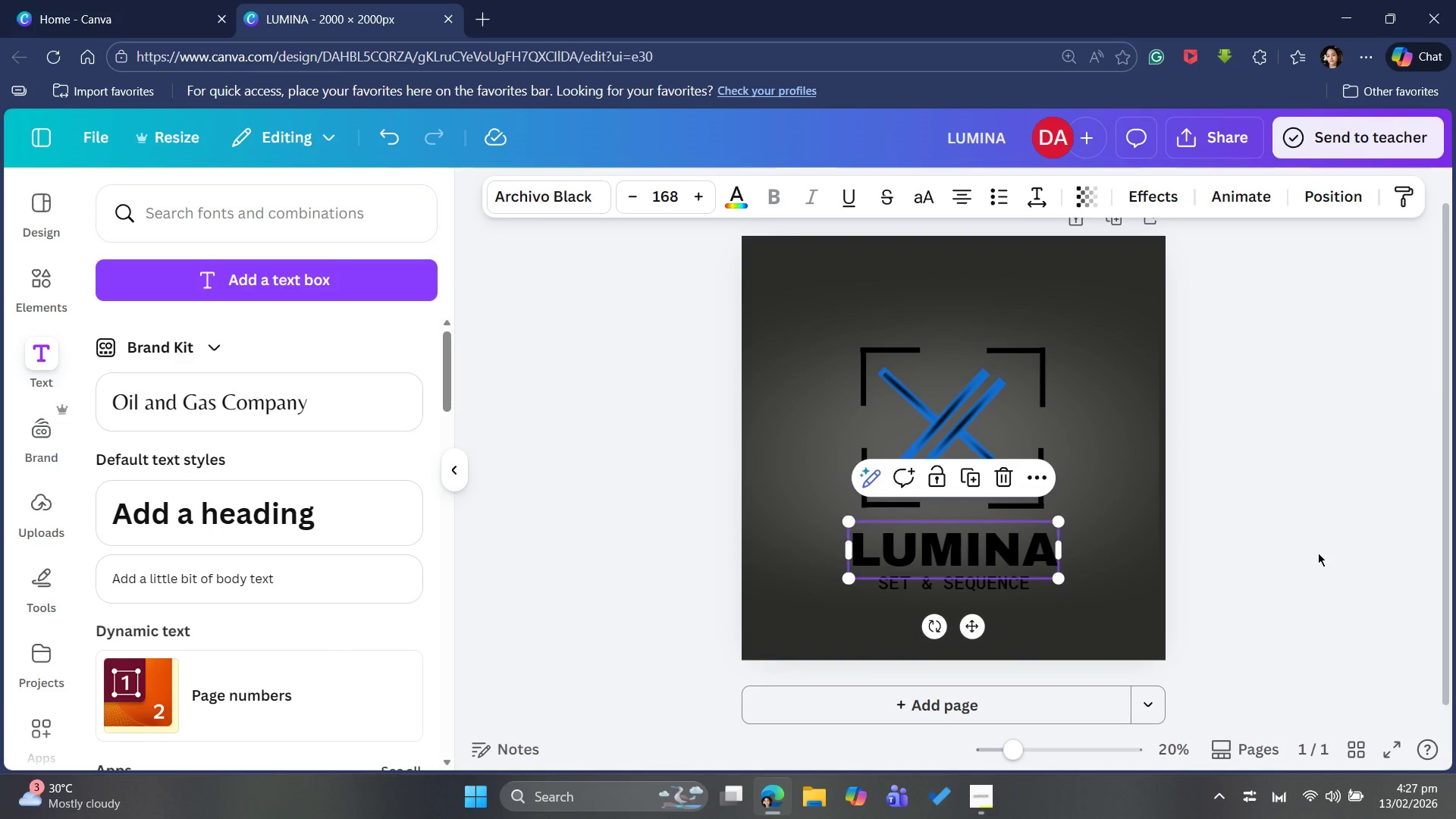 
left_click([1318, 553])
 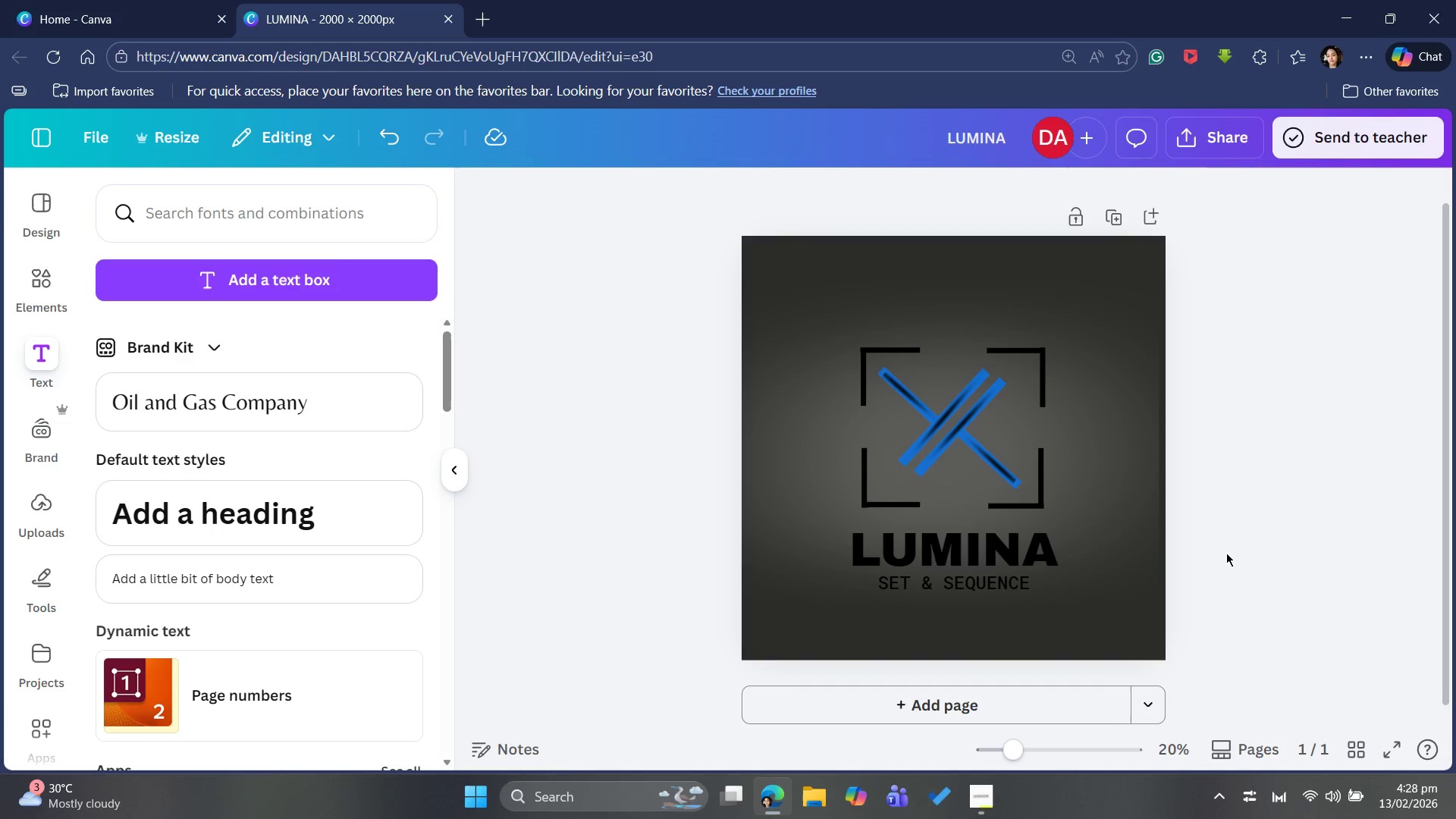 
wait(27.98)
 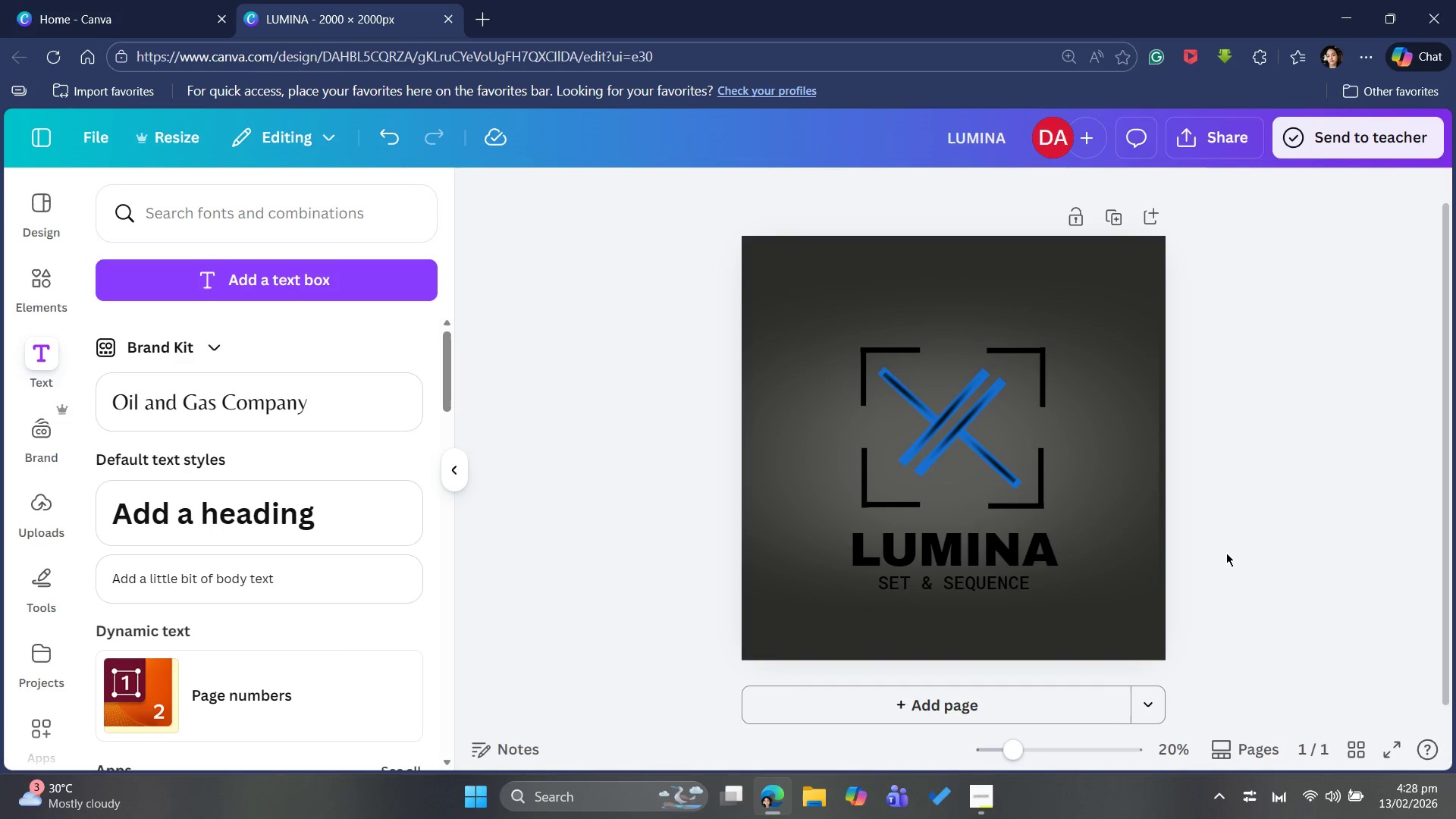 
left_click_drag(start_coordinate=[834, 368], to_coordinate=[1064, 519])
 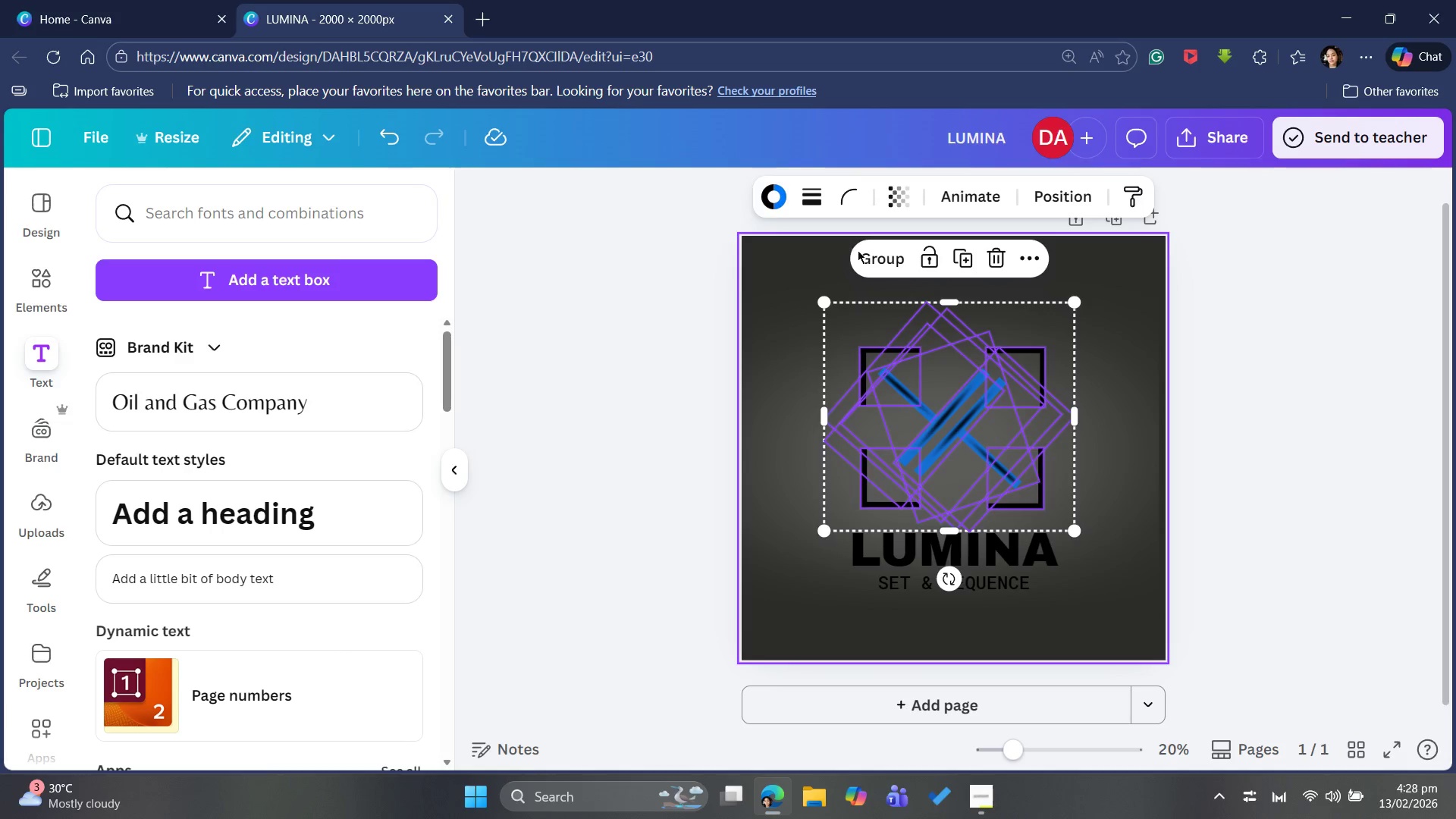 
left_click([877, 256])
 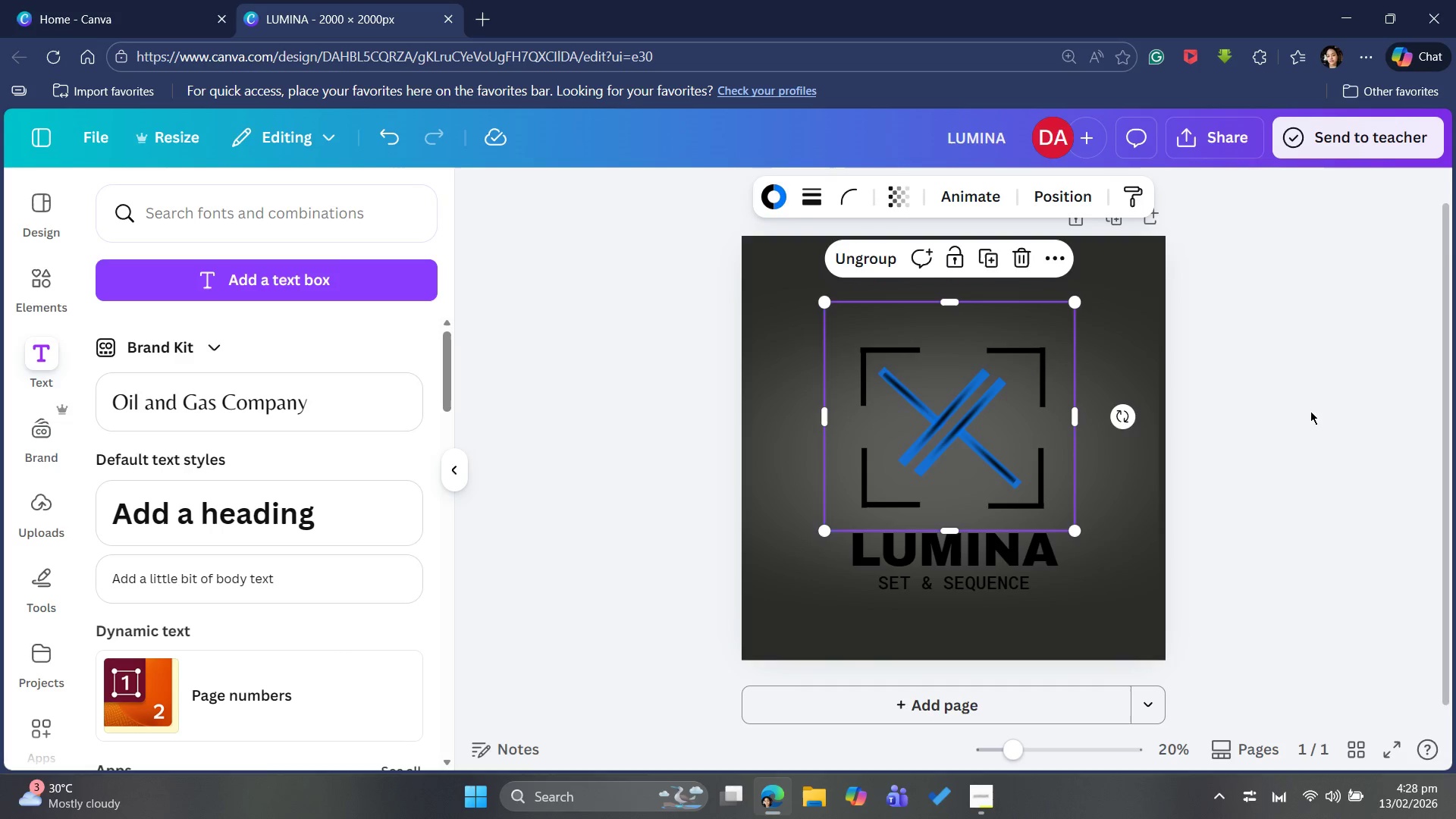 
left_click([1309, 406])
 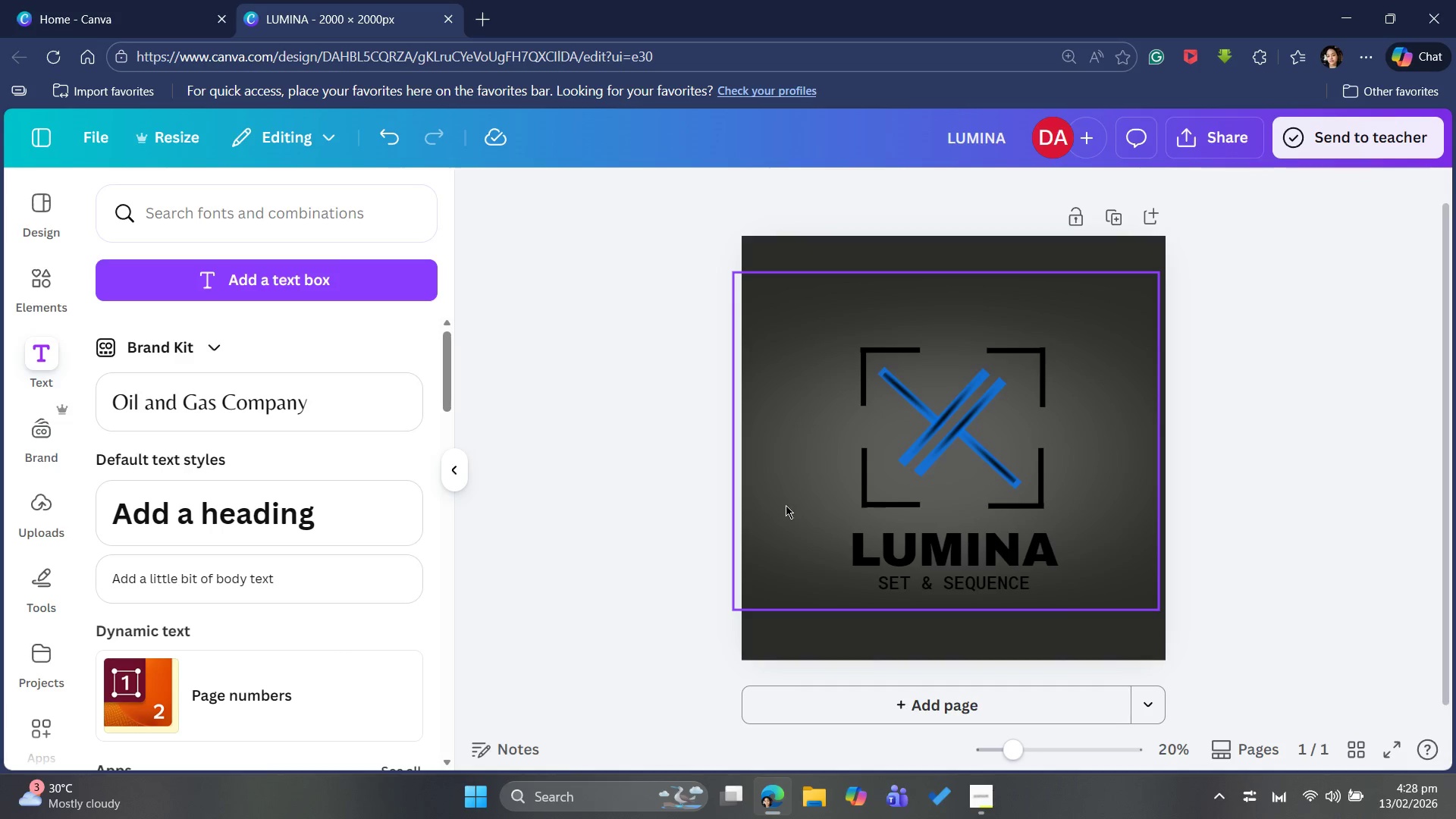 
left_click_drag(start_coordinate=[803, 516], to_coordinate=[972, 604])
 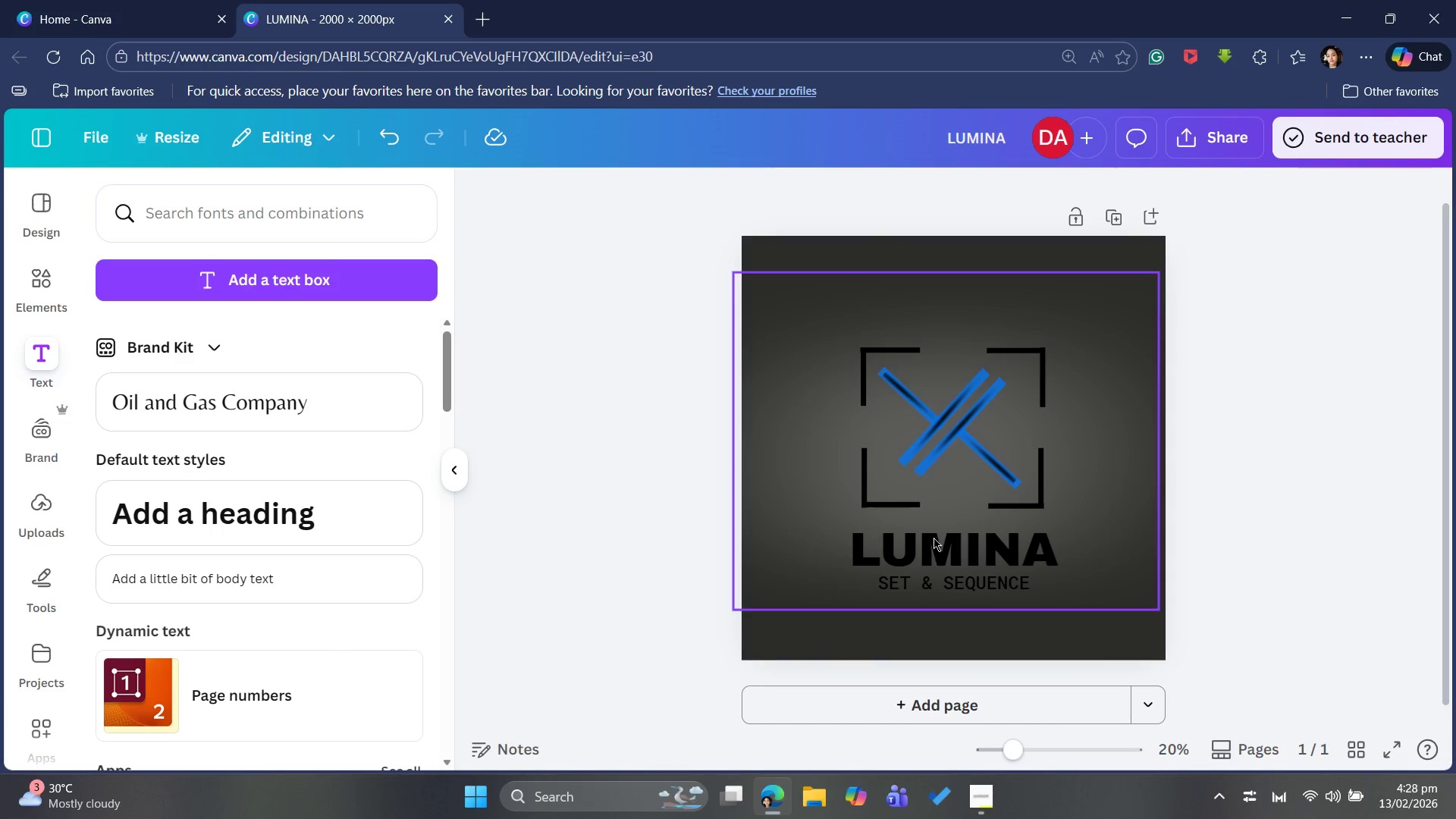 
left_click_drag(start_coordinate=[803, 549], to_coordinate=[911, 579])
 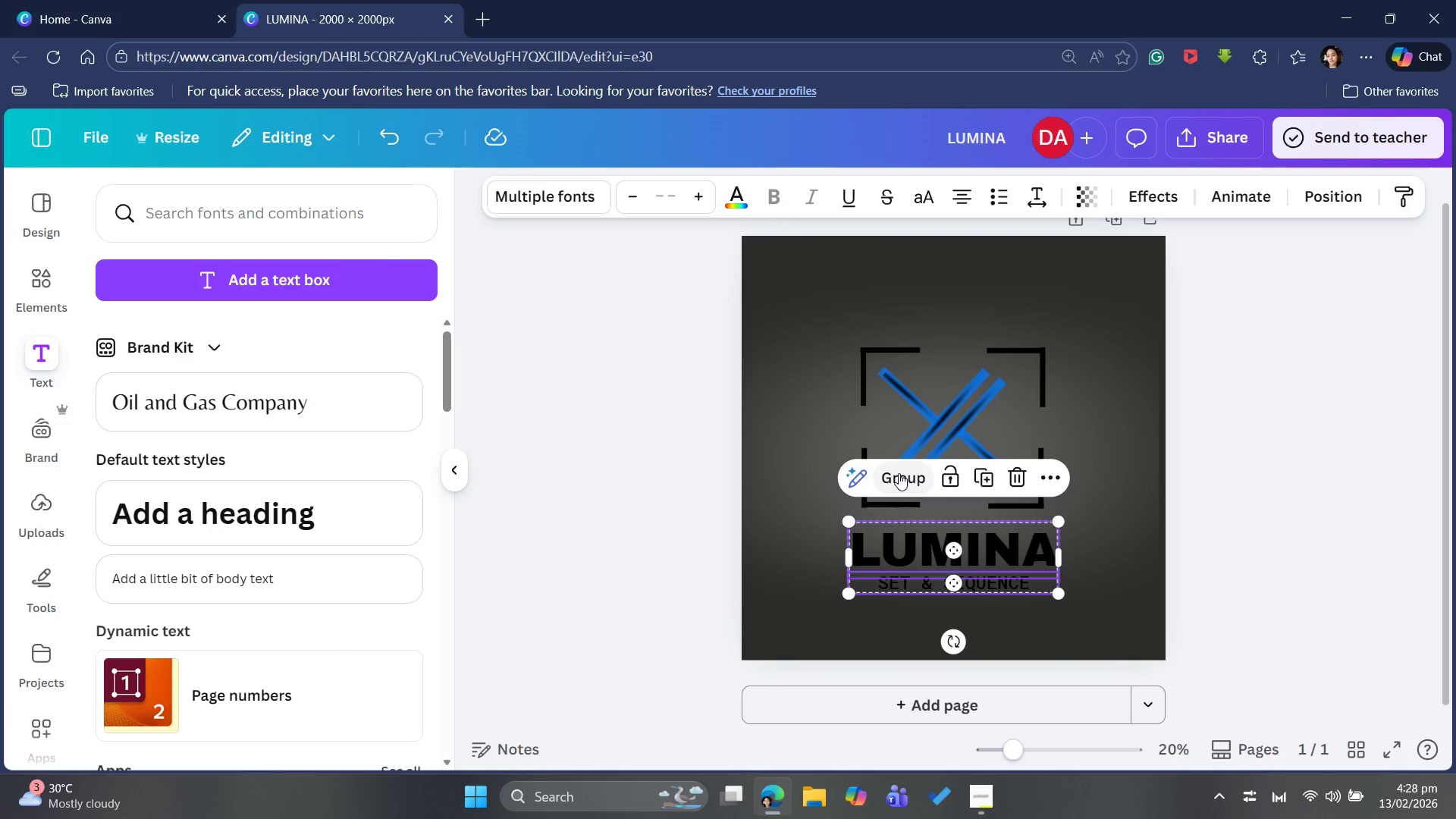 
left_click([1203, 435])
 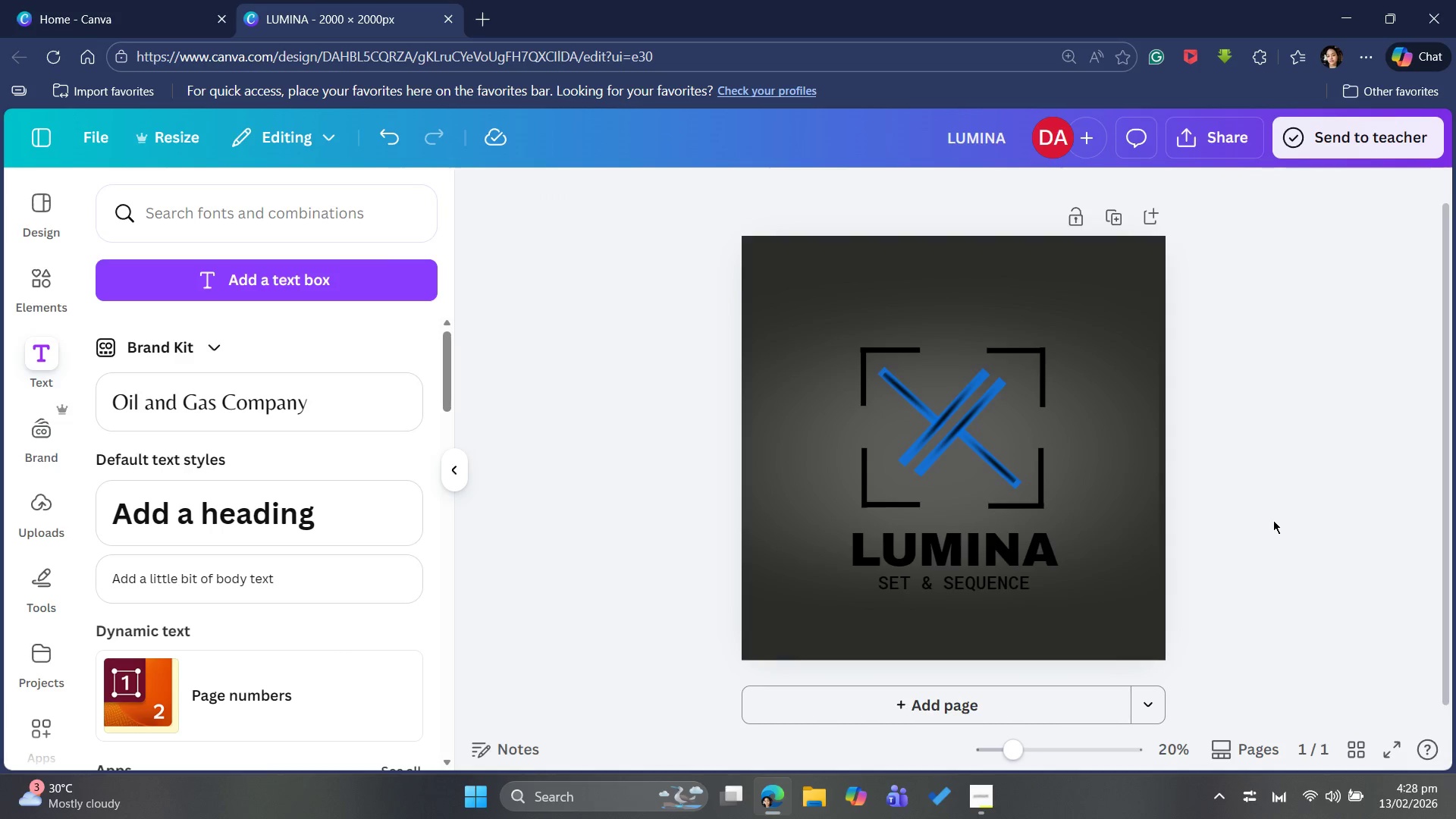 
scroll: coordinate [1276, 522], scroll_direction: down, amount: 2.0
 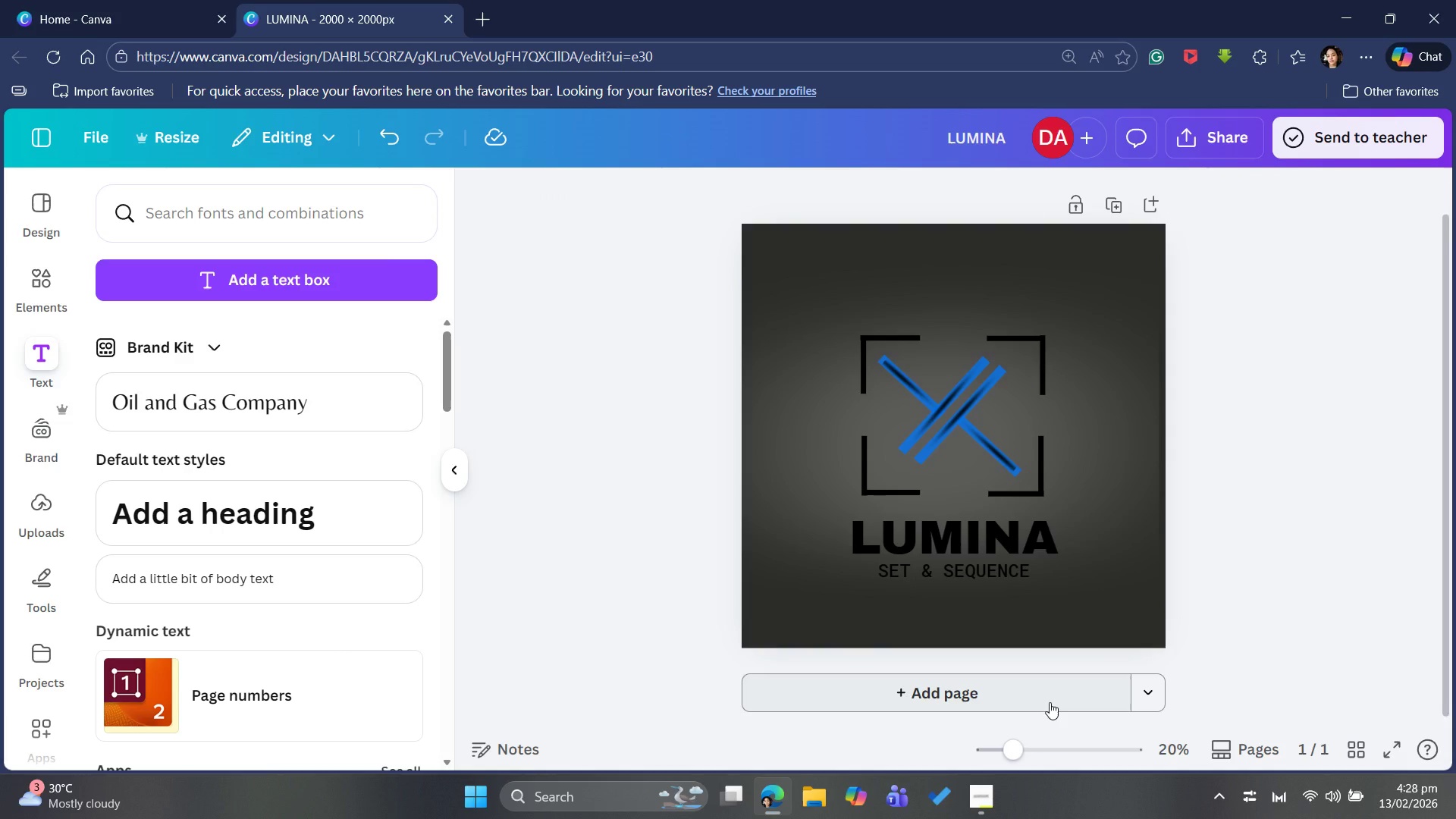 
left_click([1050, 702])
 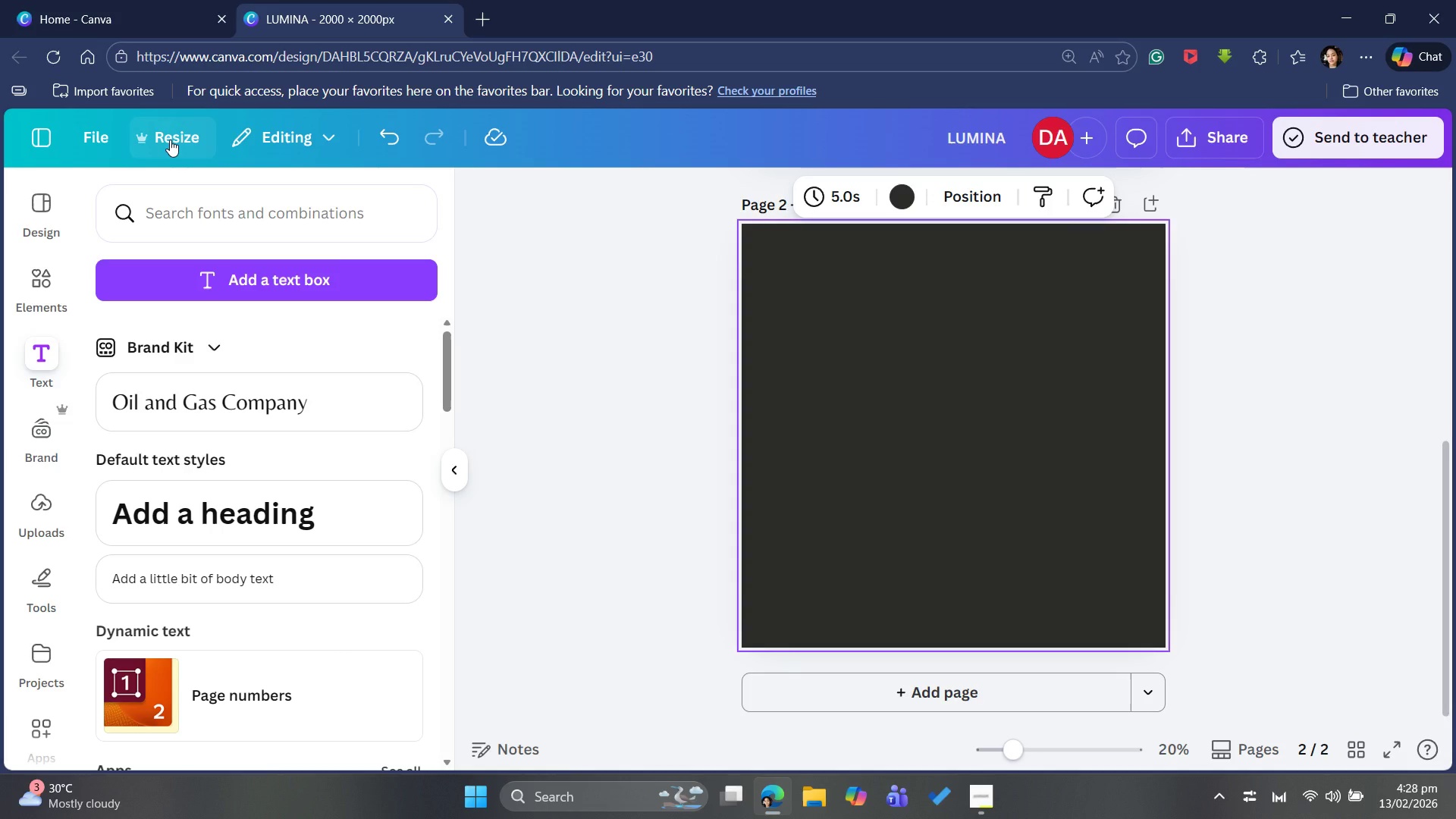 
wait(13.19)
 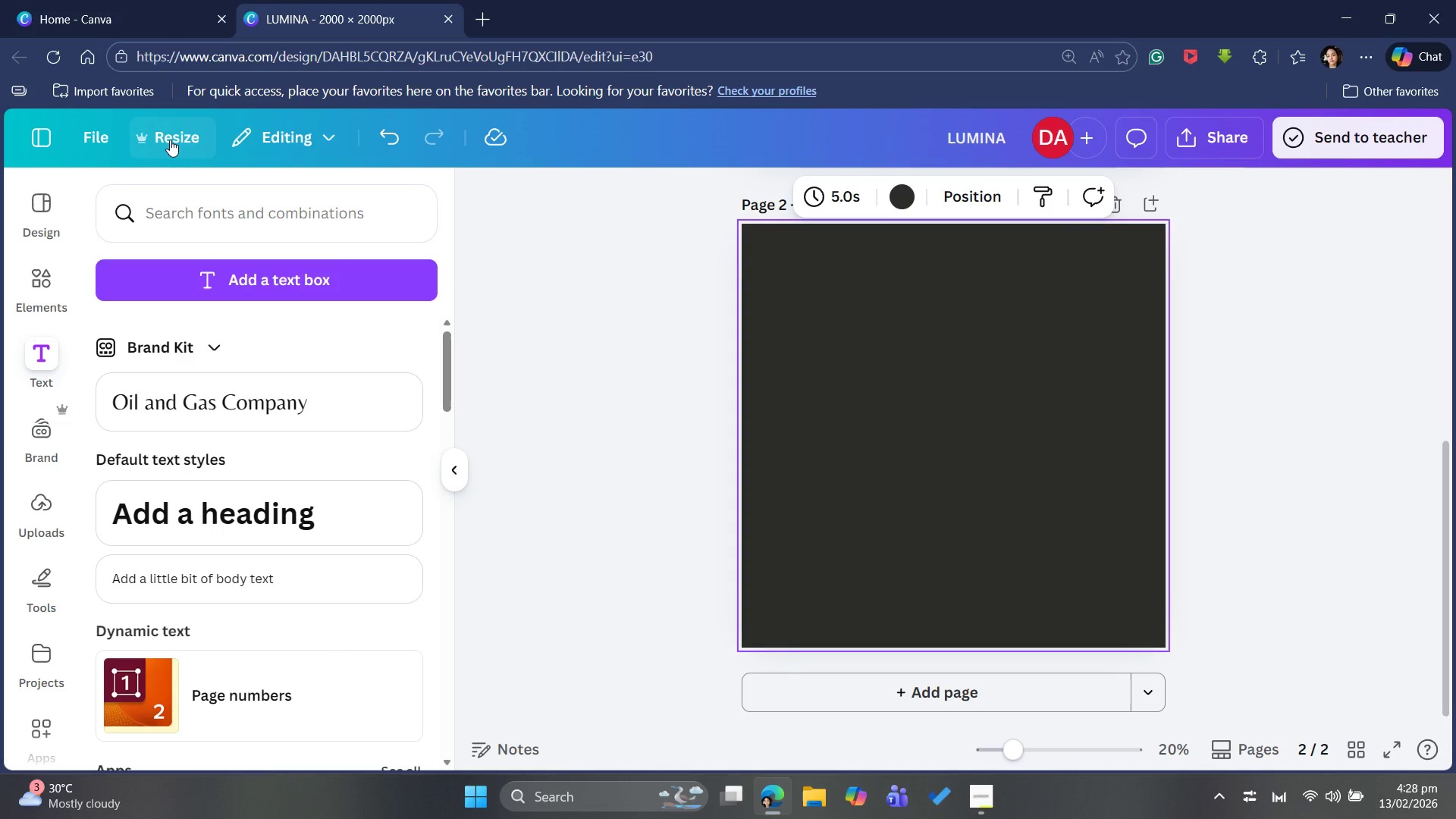 
left_click([194, 149])
 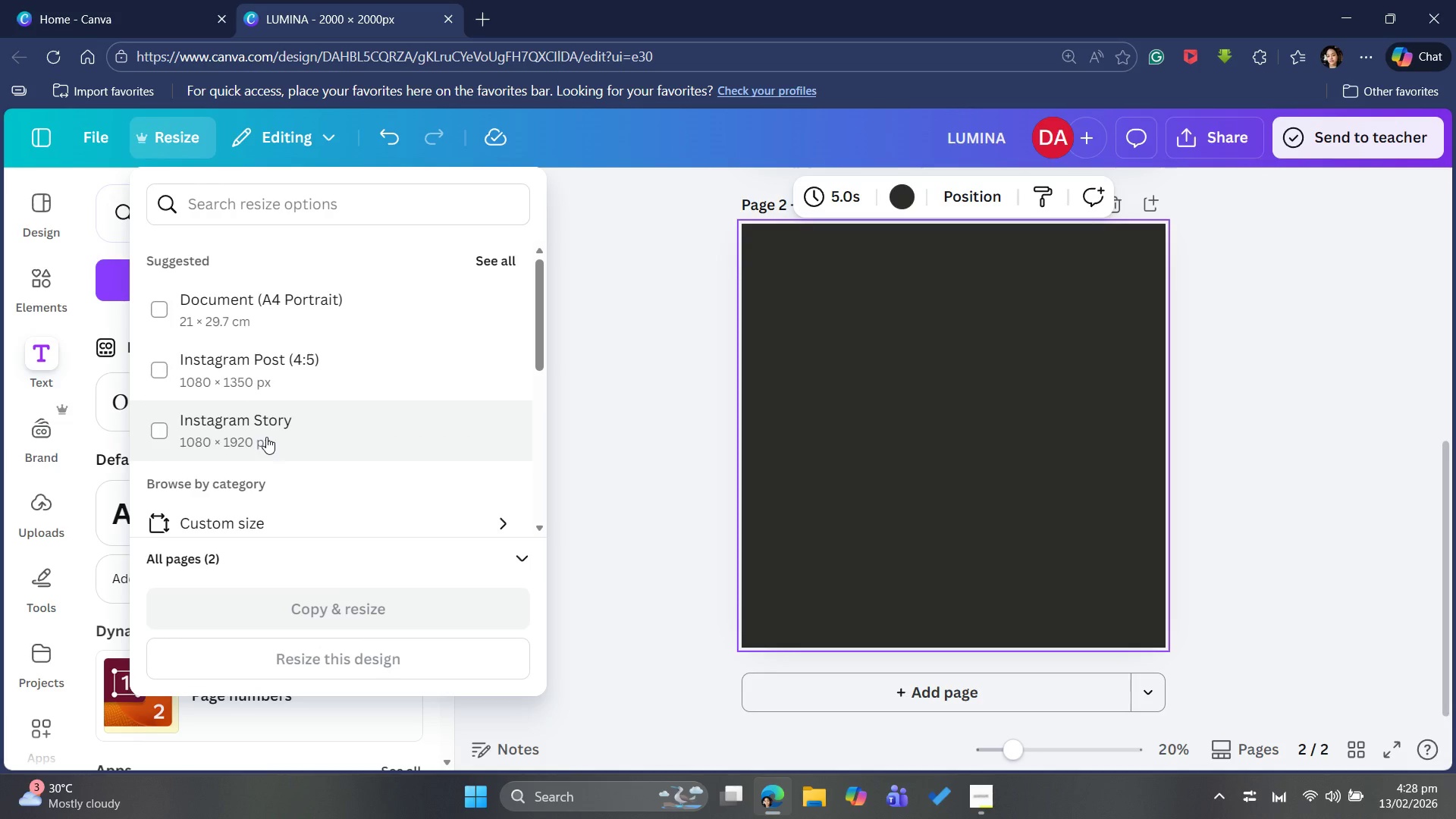 
left_click([291, 529])
 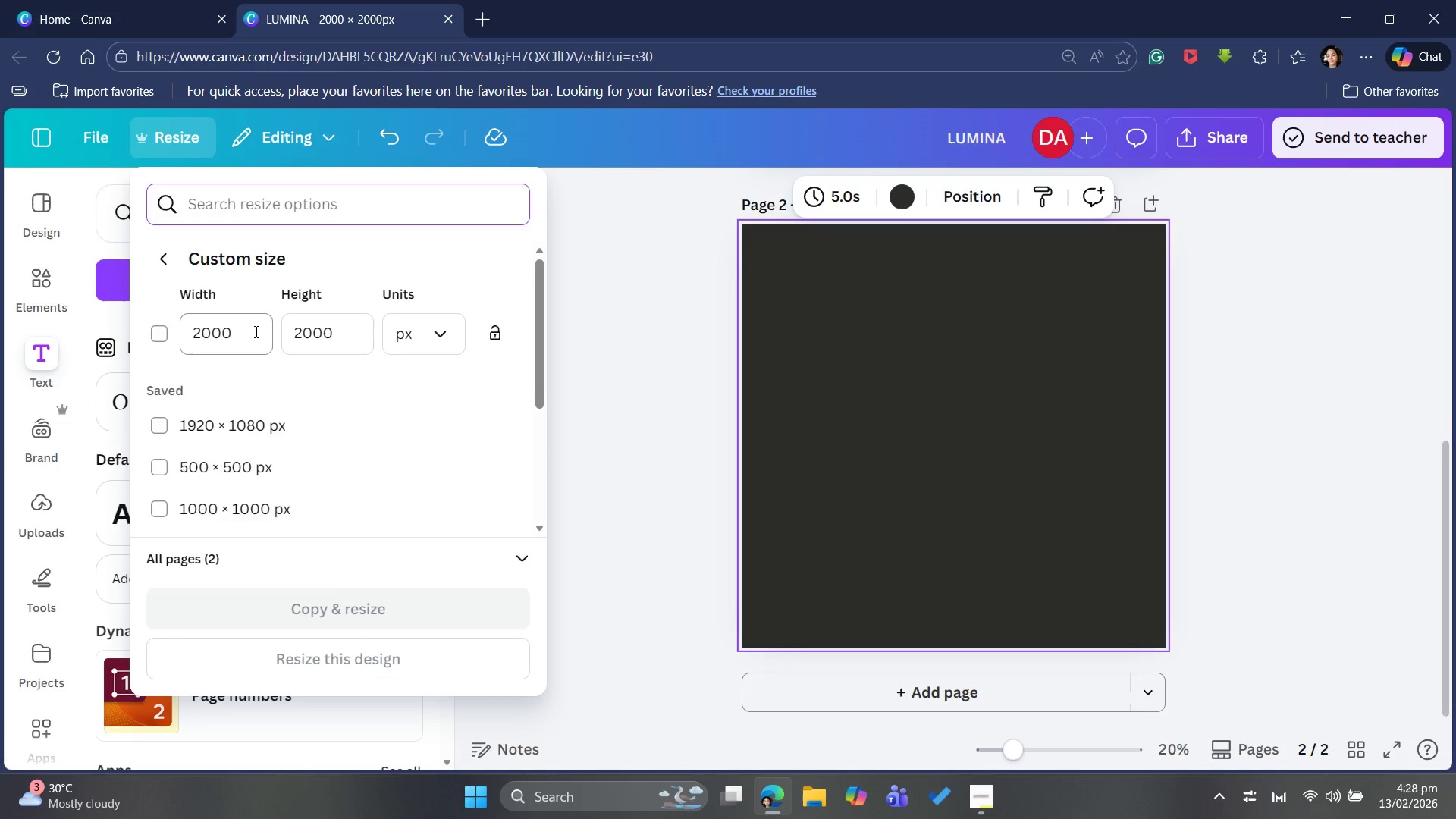 
left_click_drag(start_coordinate=[253, 331], to_coordinate=[183, 350])
 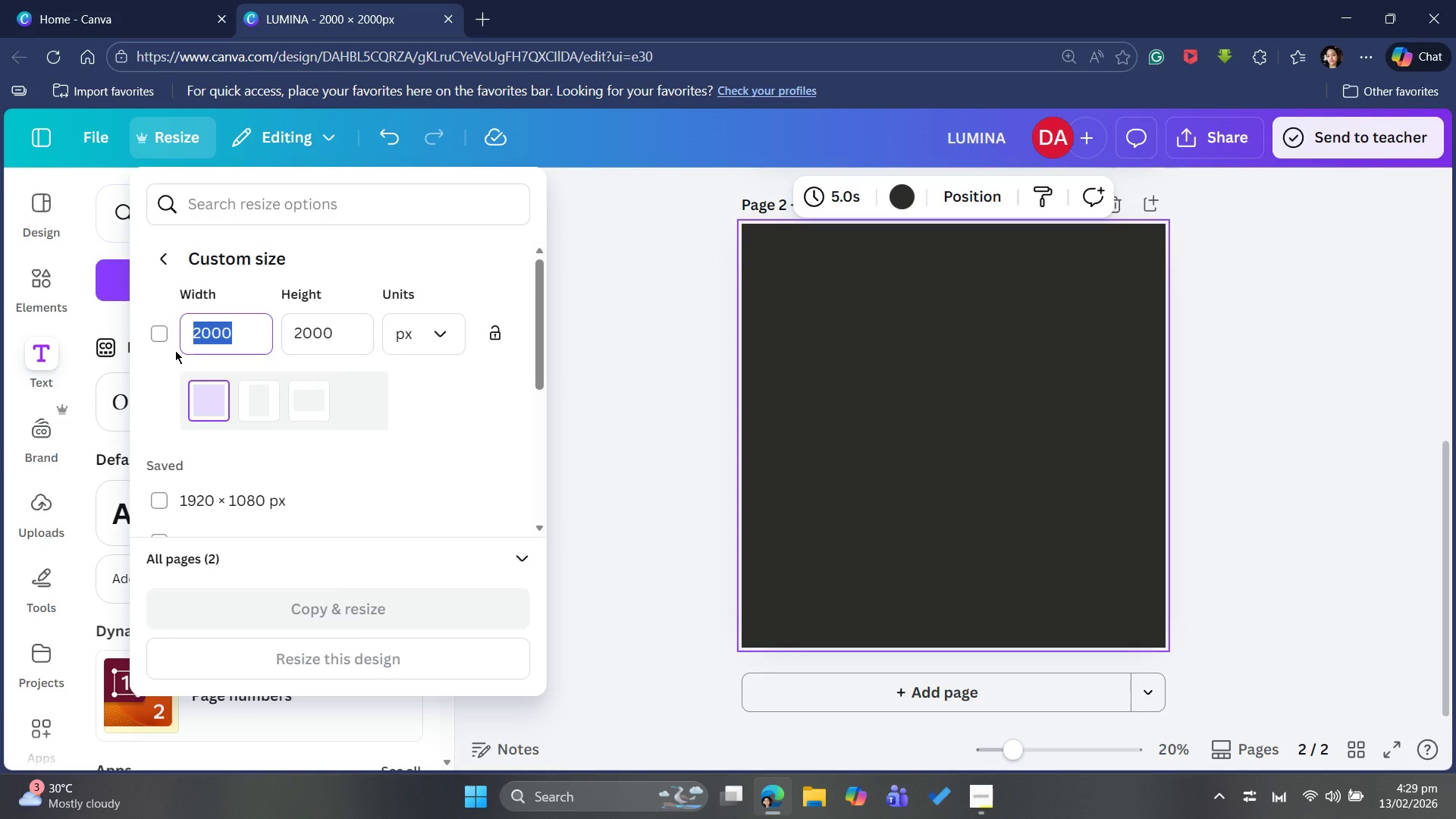 
key(Backspace)
type(1500)
 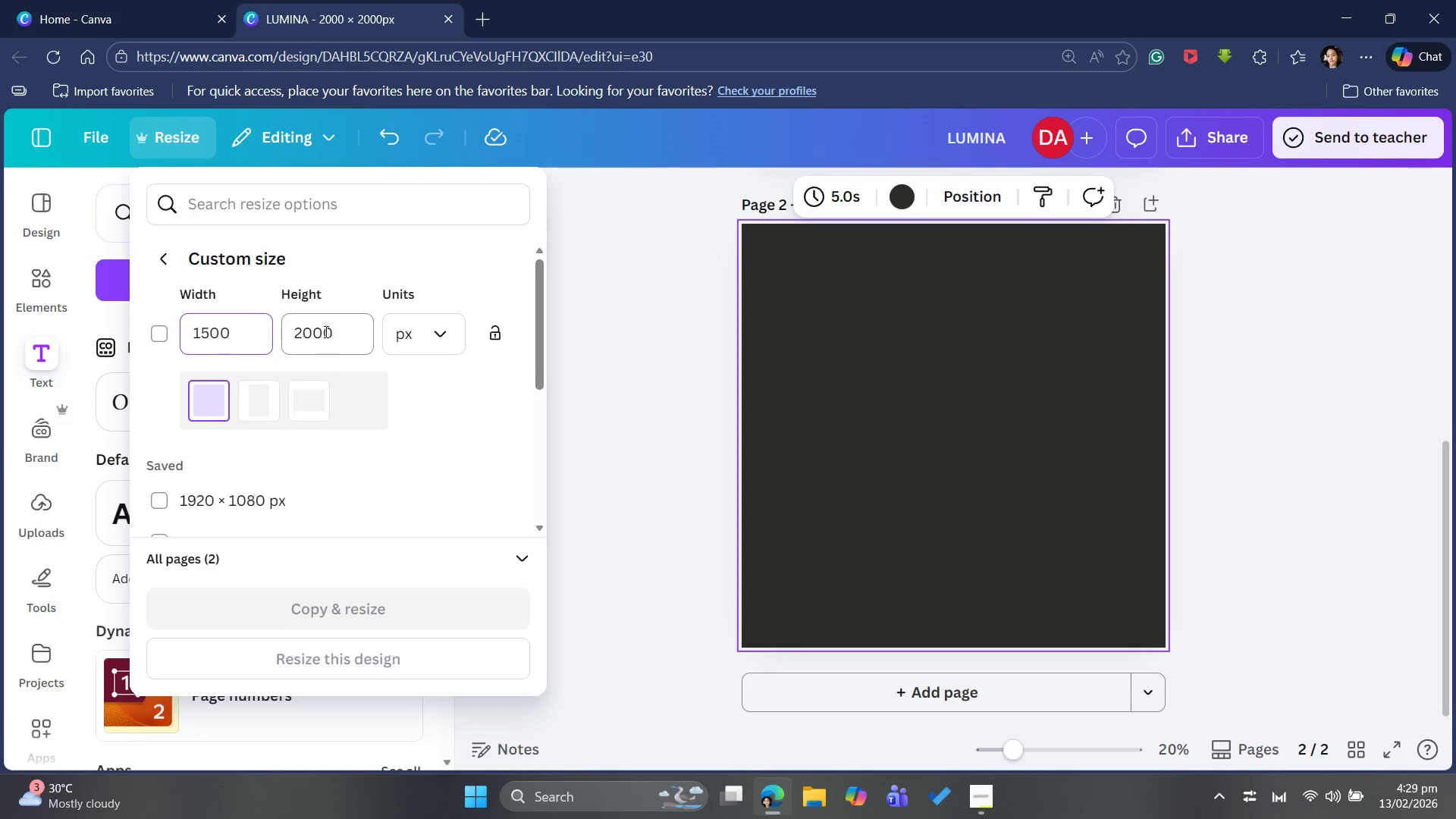 
left_click_drag(start_coordinate=[328, 327], to_coordinate=[297, 355])
 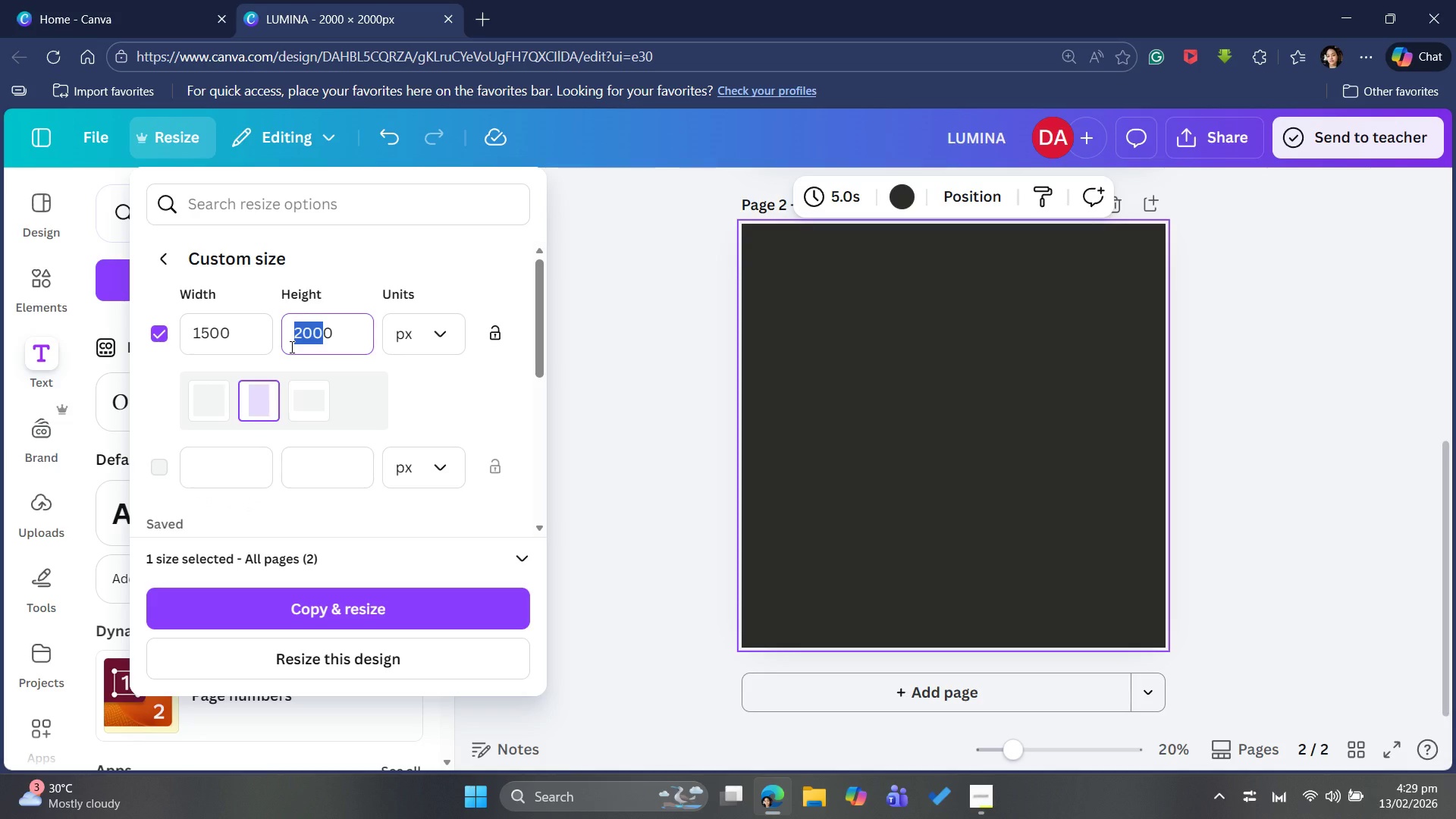 
key(Backspace)
type(50)
 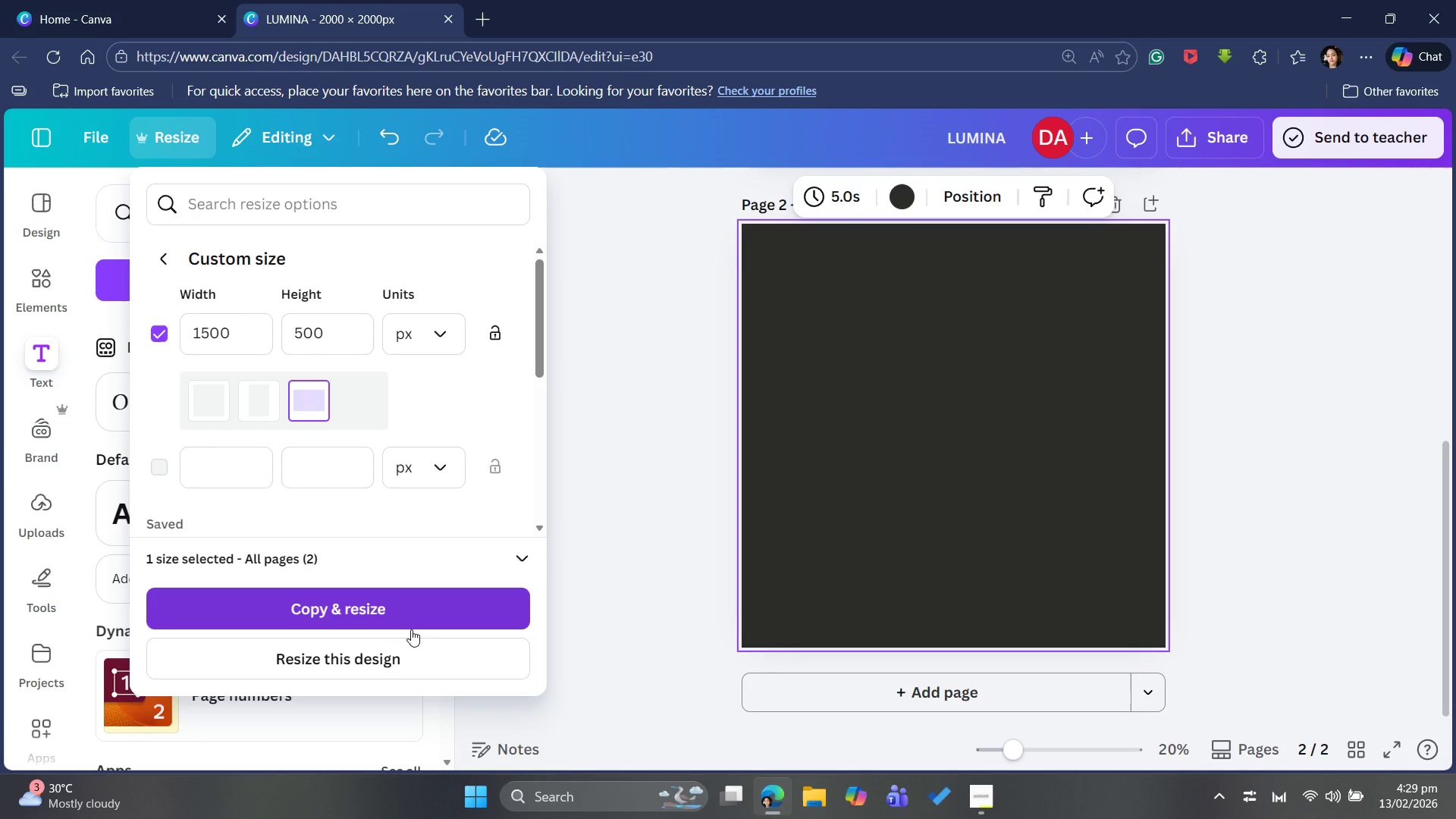 
left_click([362, 563])
 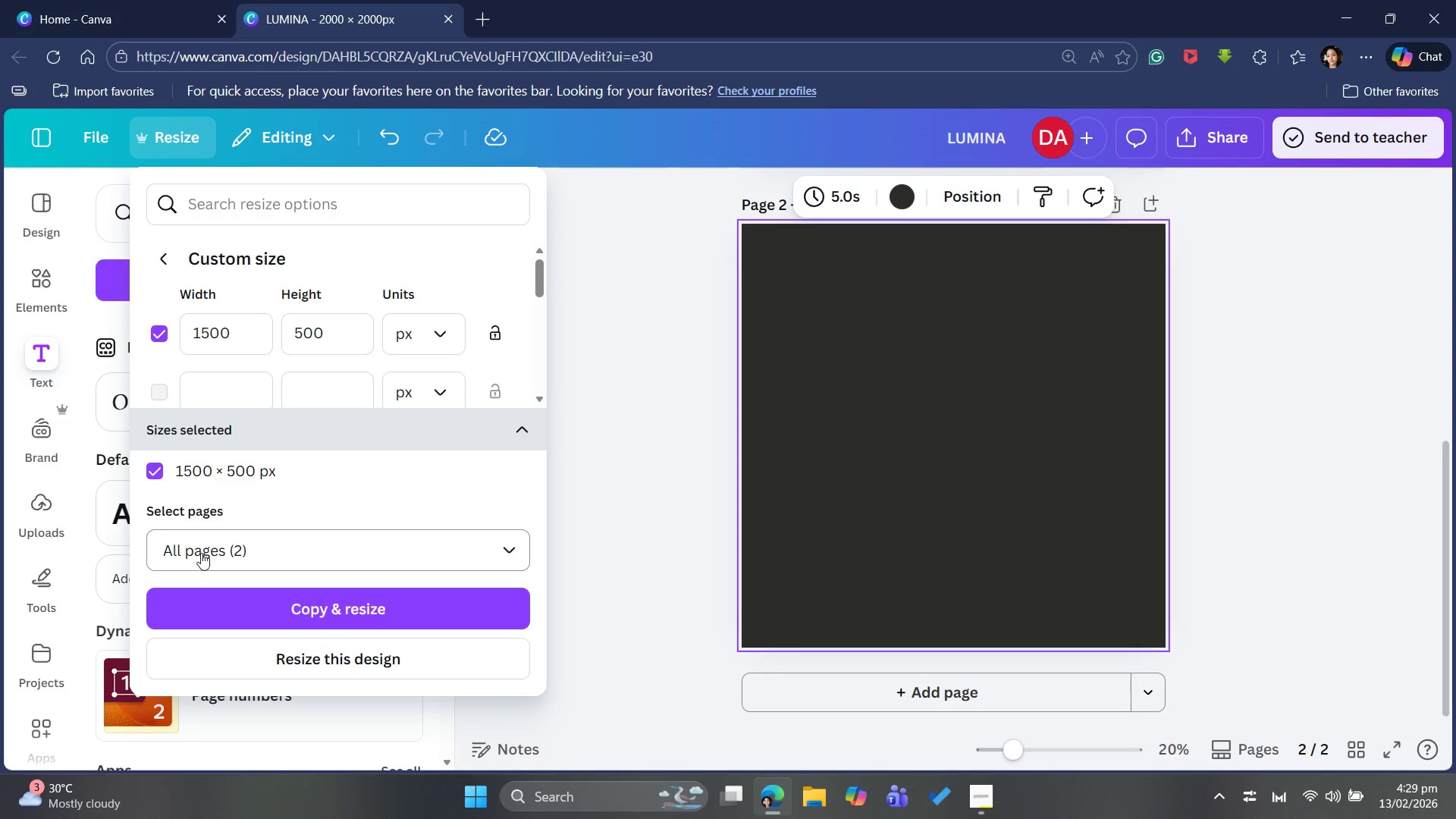 
left_click([201, 556])
 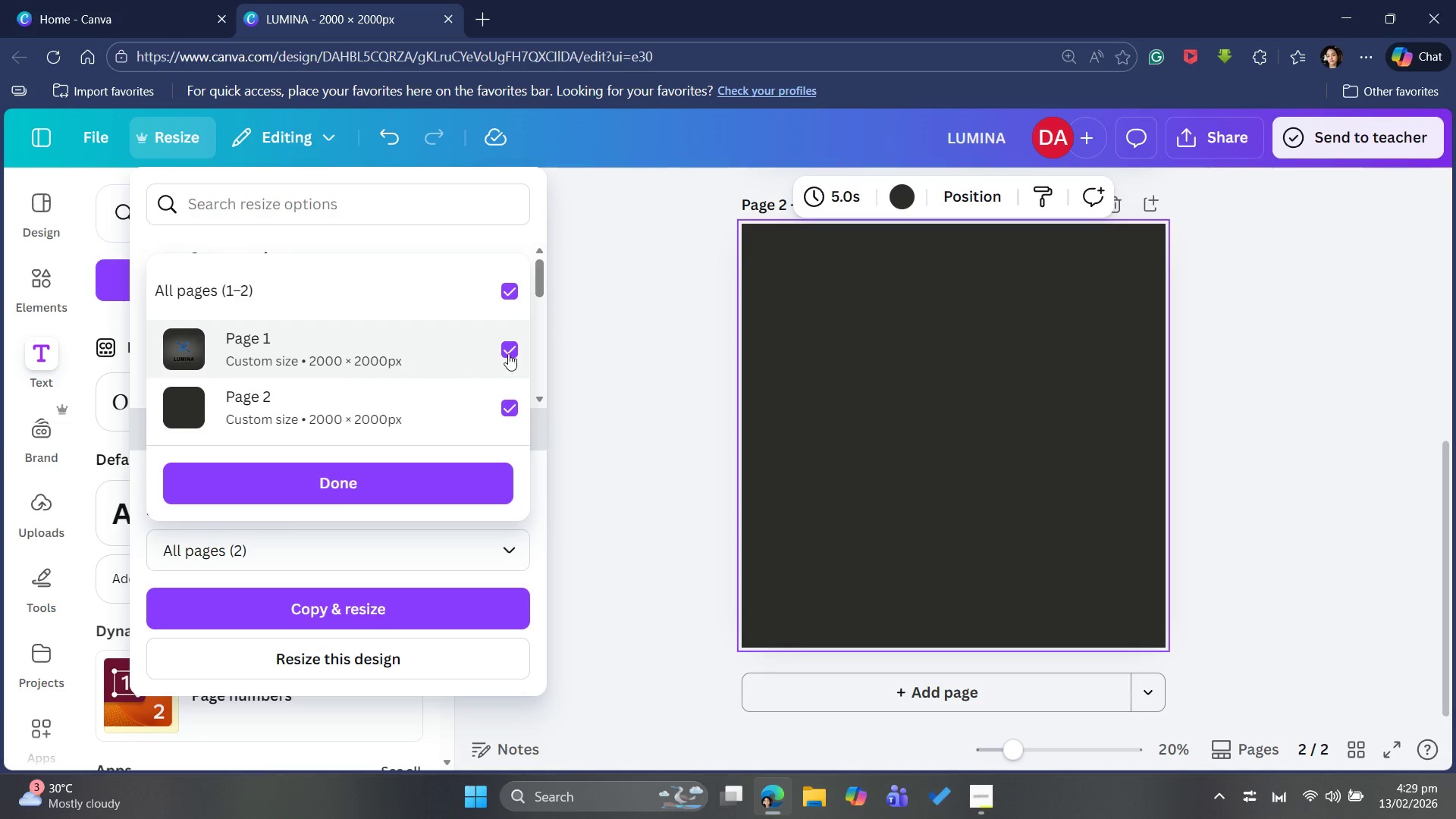 
left_click([509, 350])
 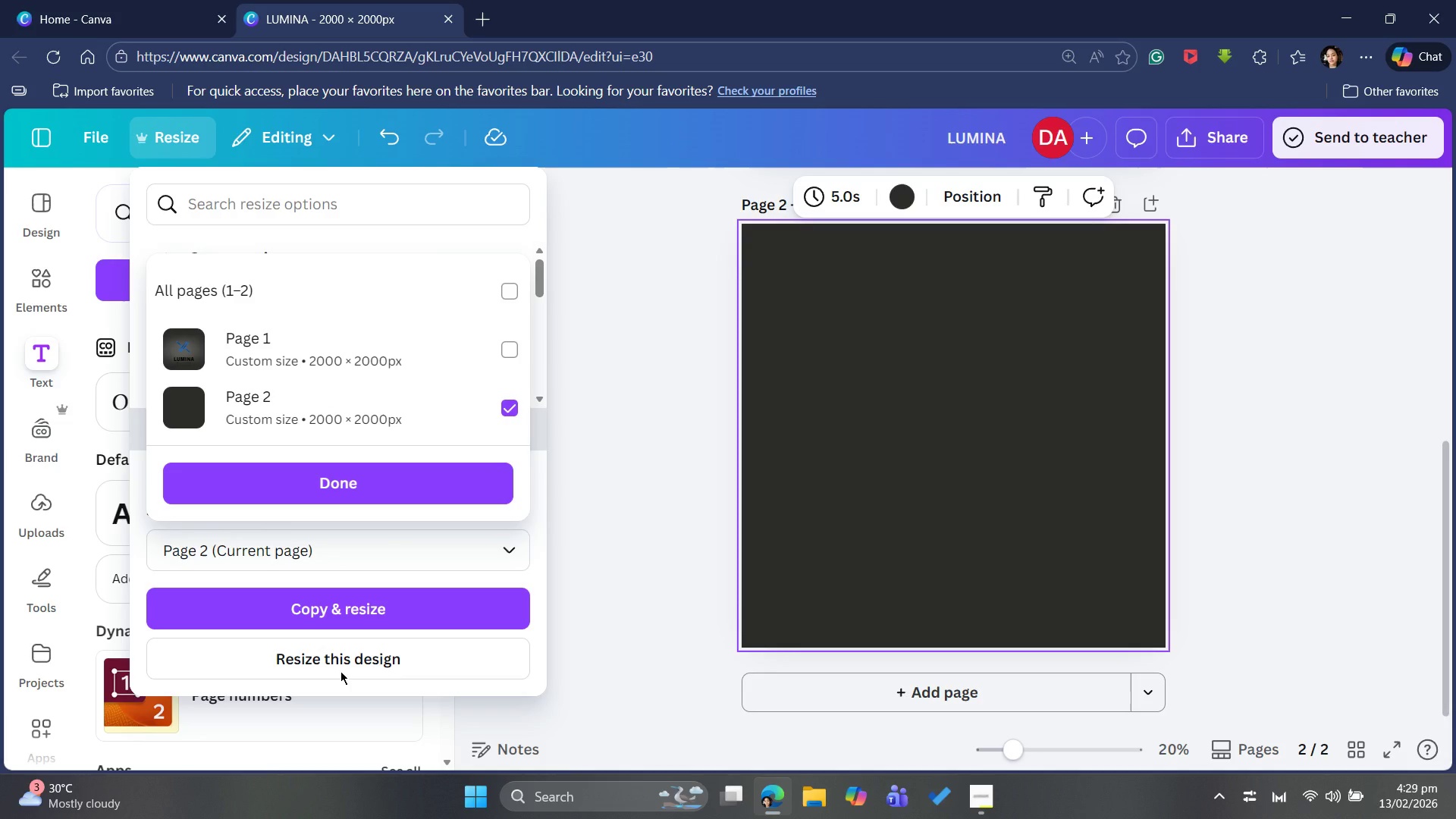 
wait(5.58)
 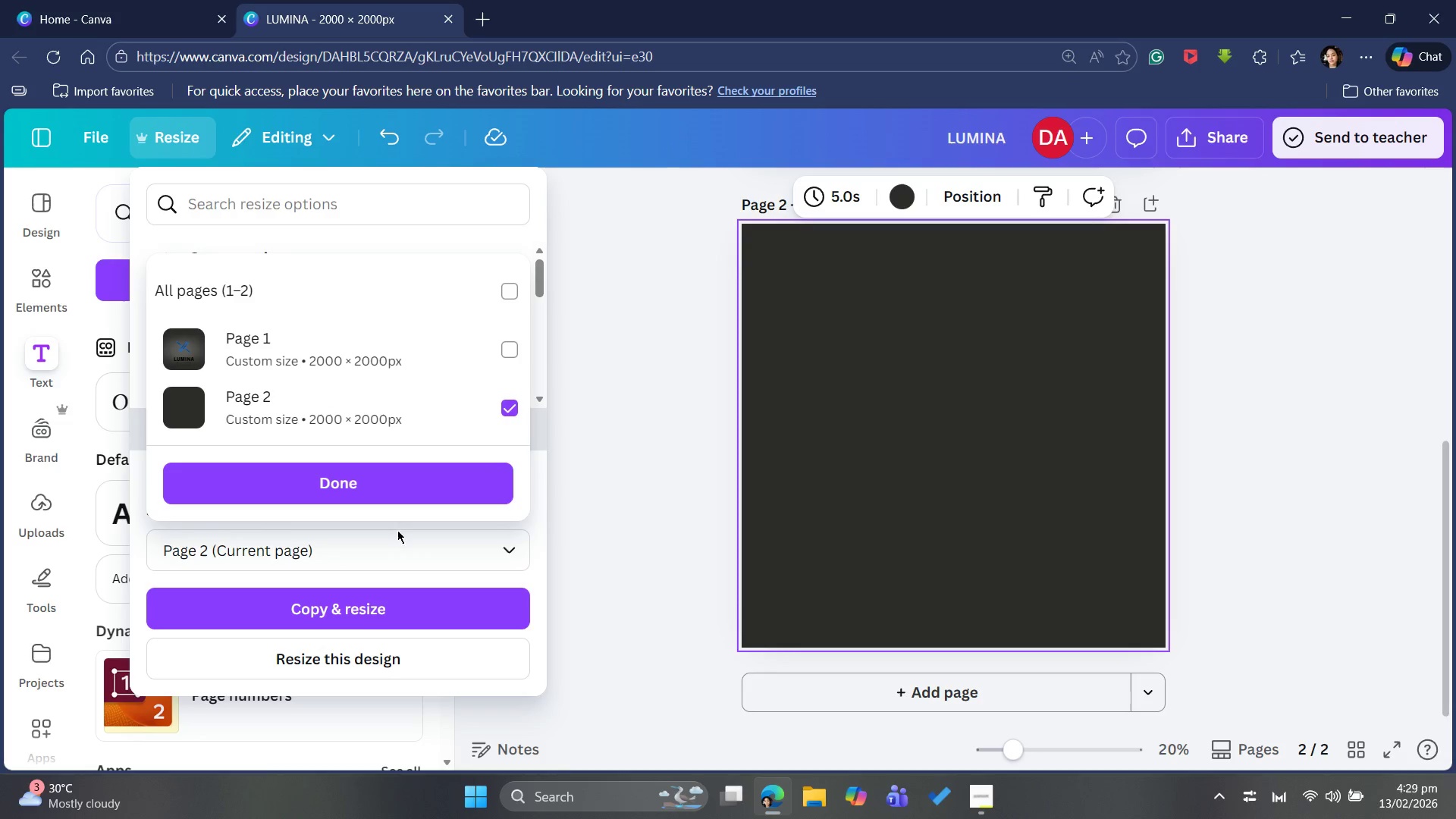 
left_click([369, 485])
 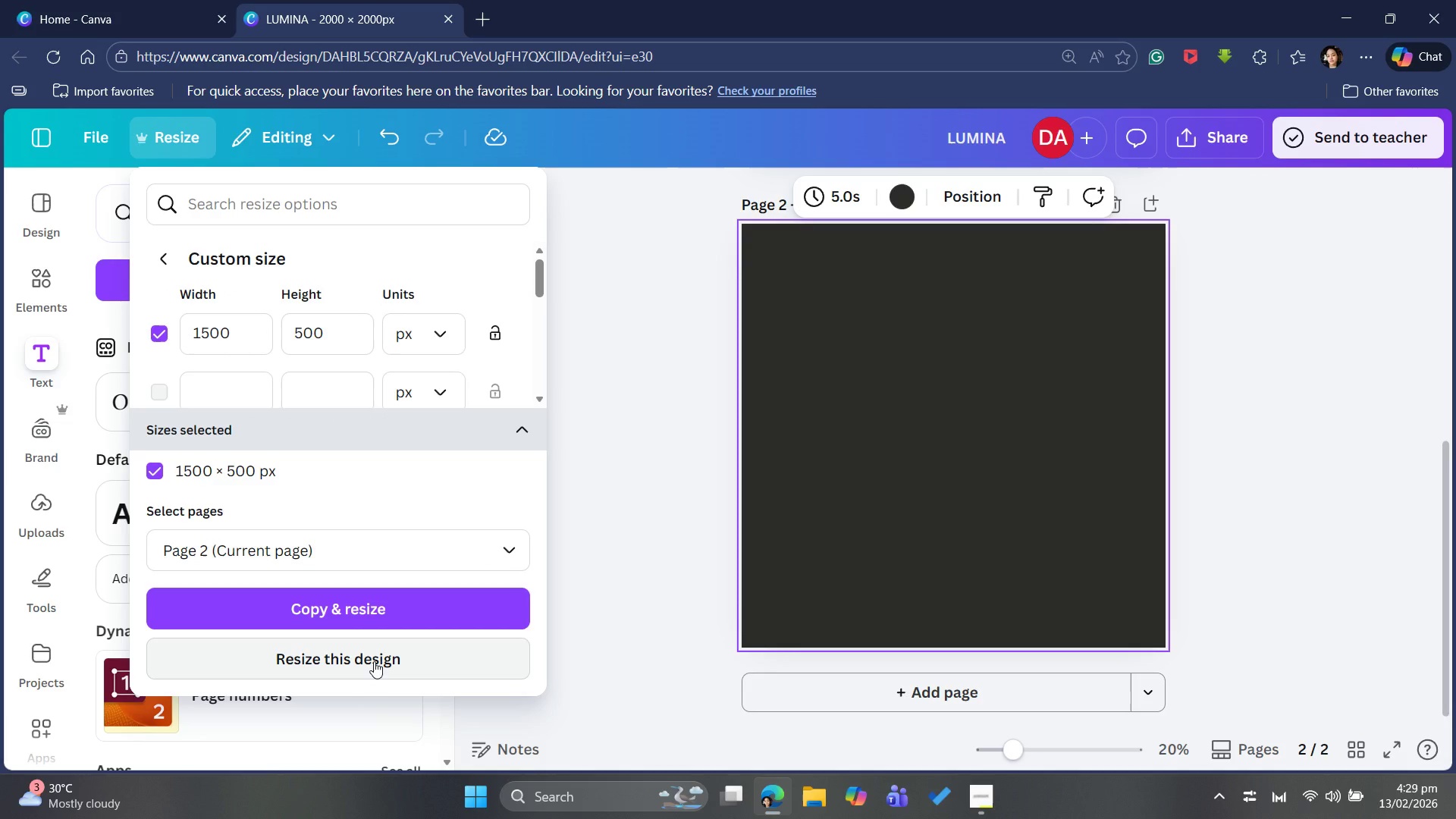 
left_click([374, 661])
 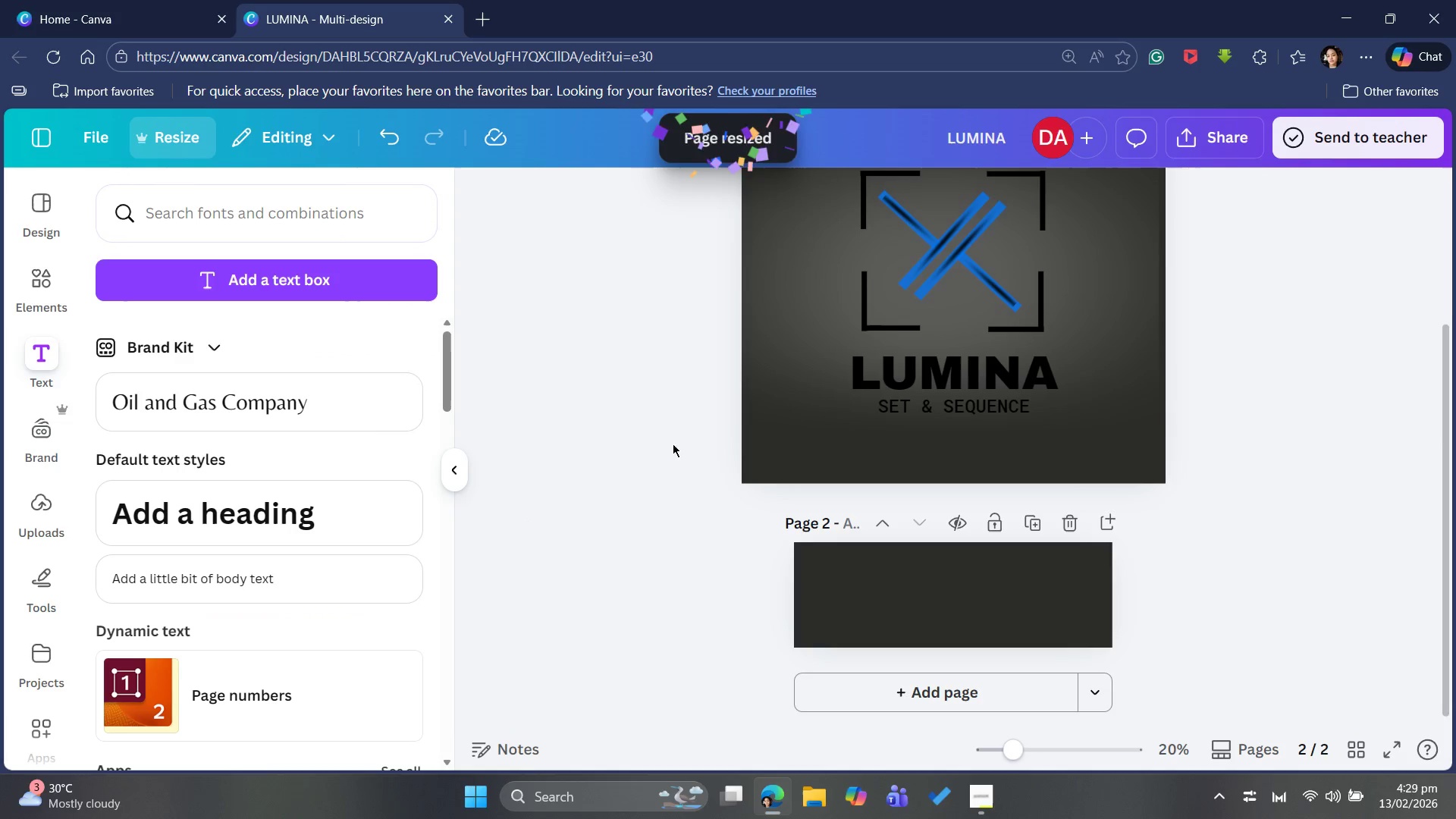 
wait(5.38)
 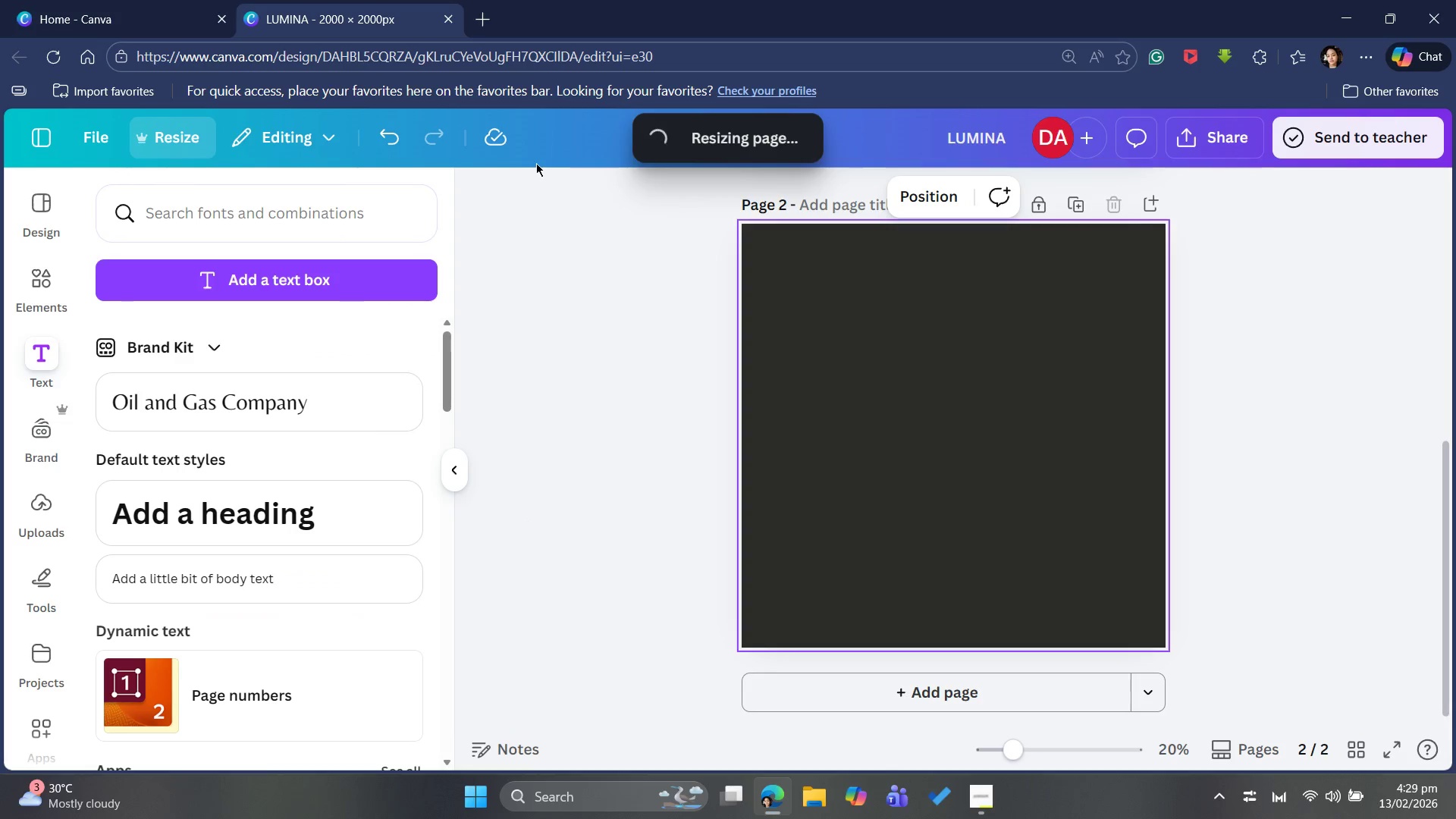 
scroll: coordinate [1328, 513], scroll_direction: up, amount: 6.0
 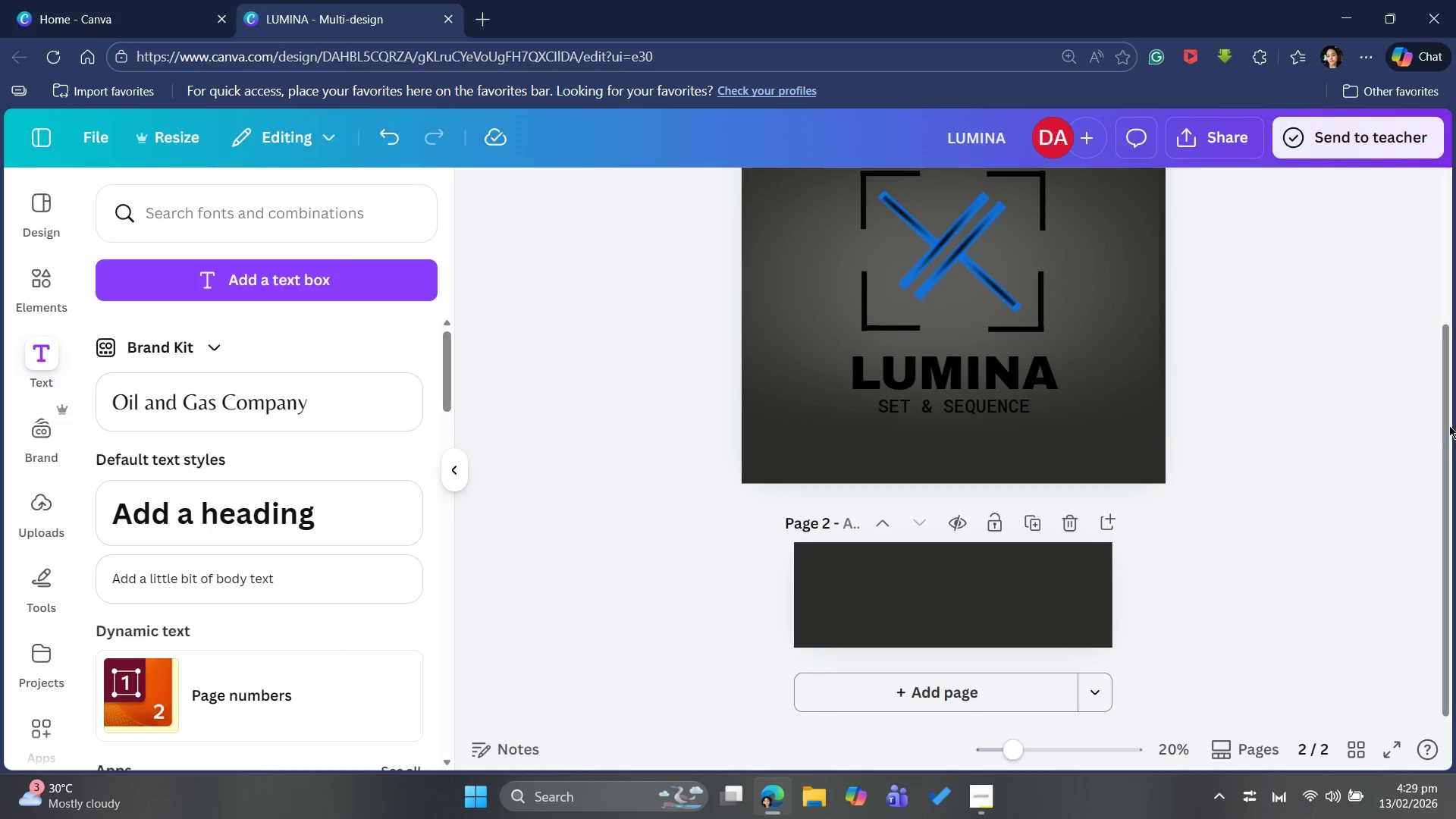 
left_click_drag(start_coordinate=[1449, 425], to_coordinate=[1450, 400])
 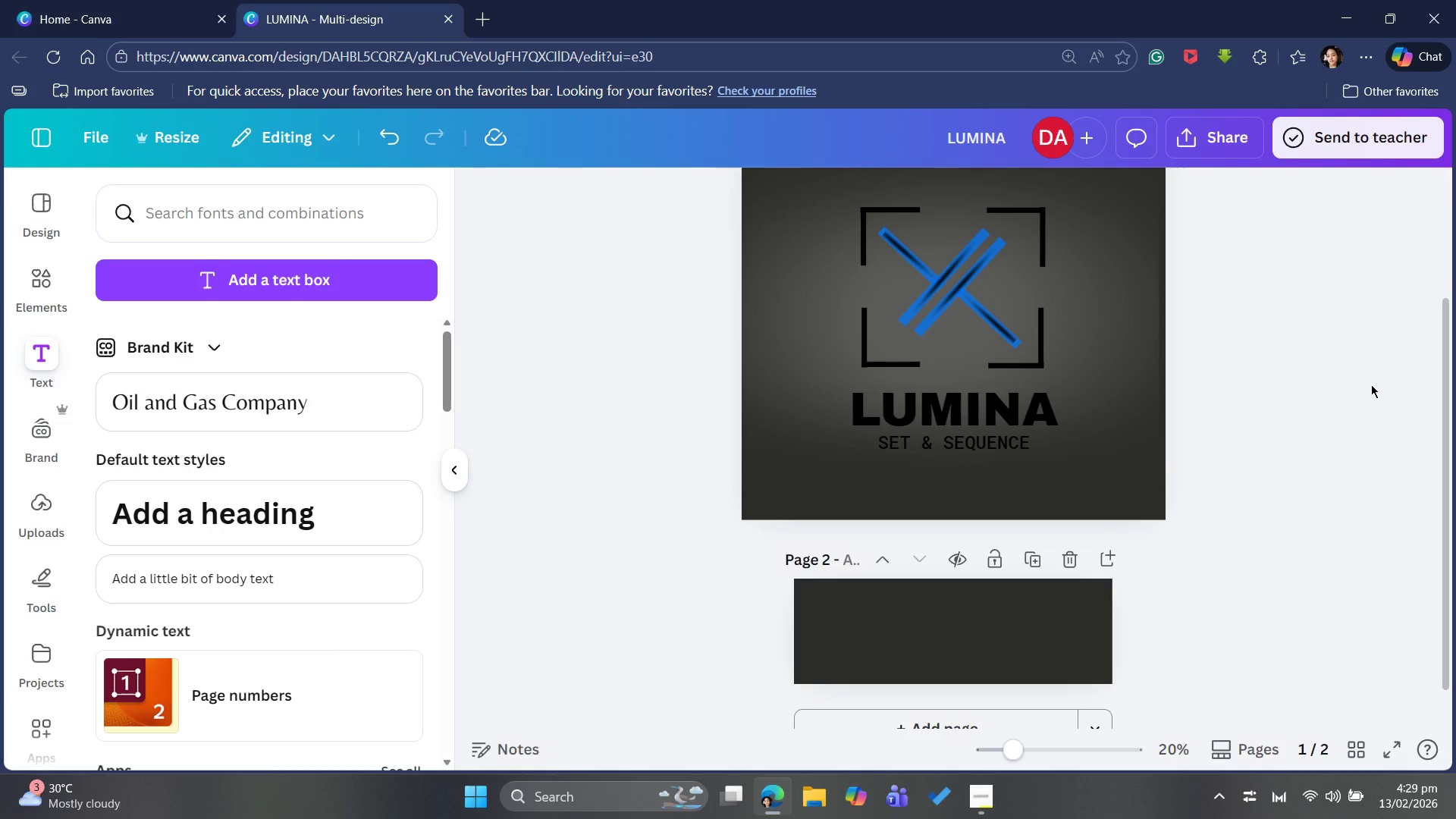 
wait(7.85)
 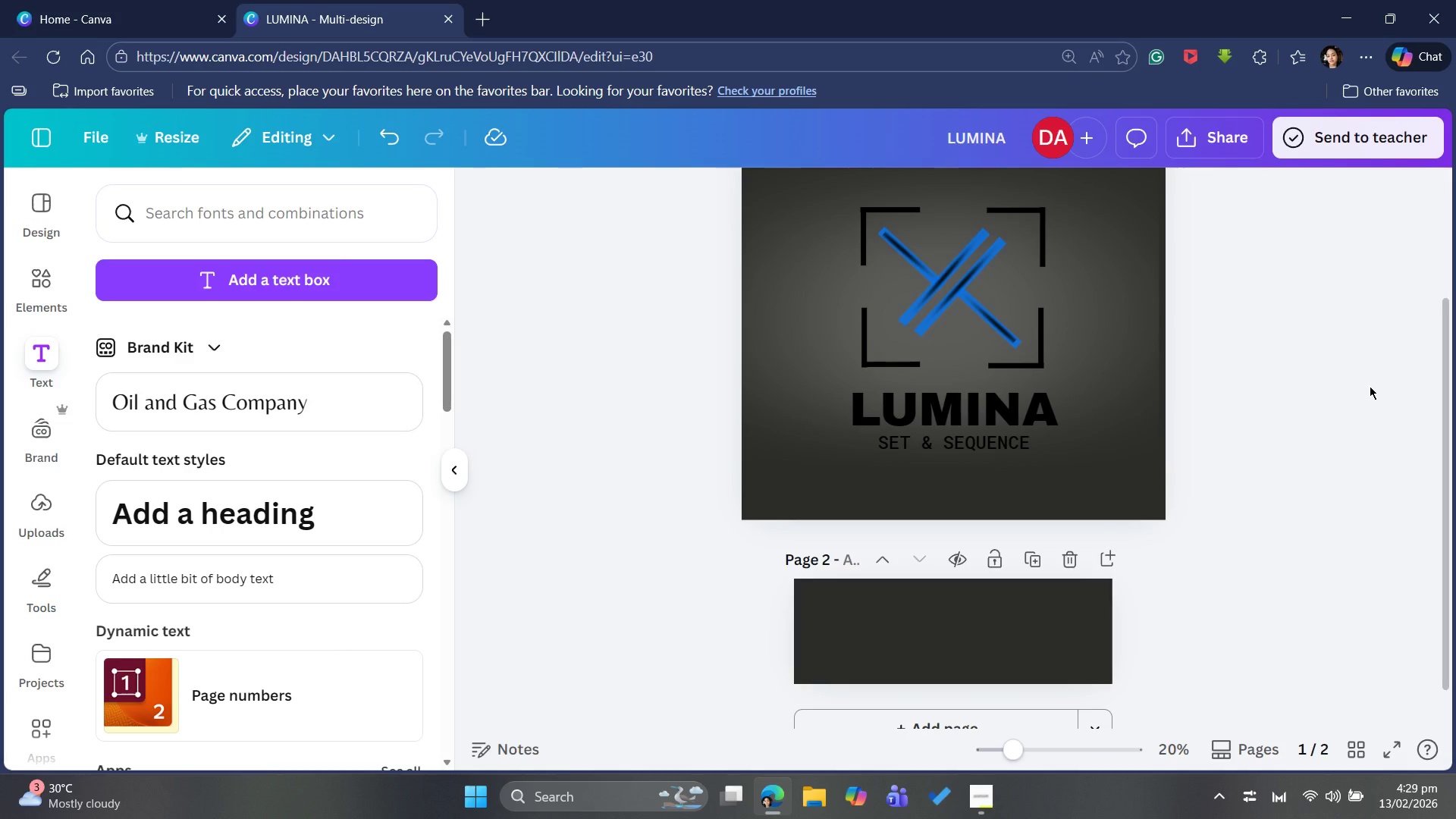 
mouse_move([971, 320])
 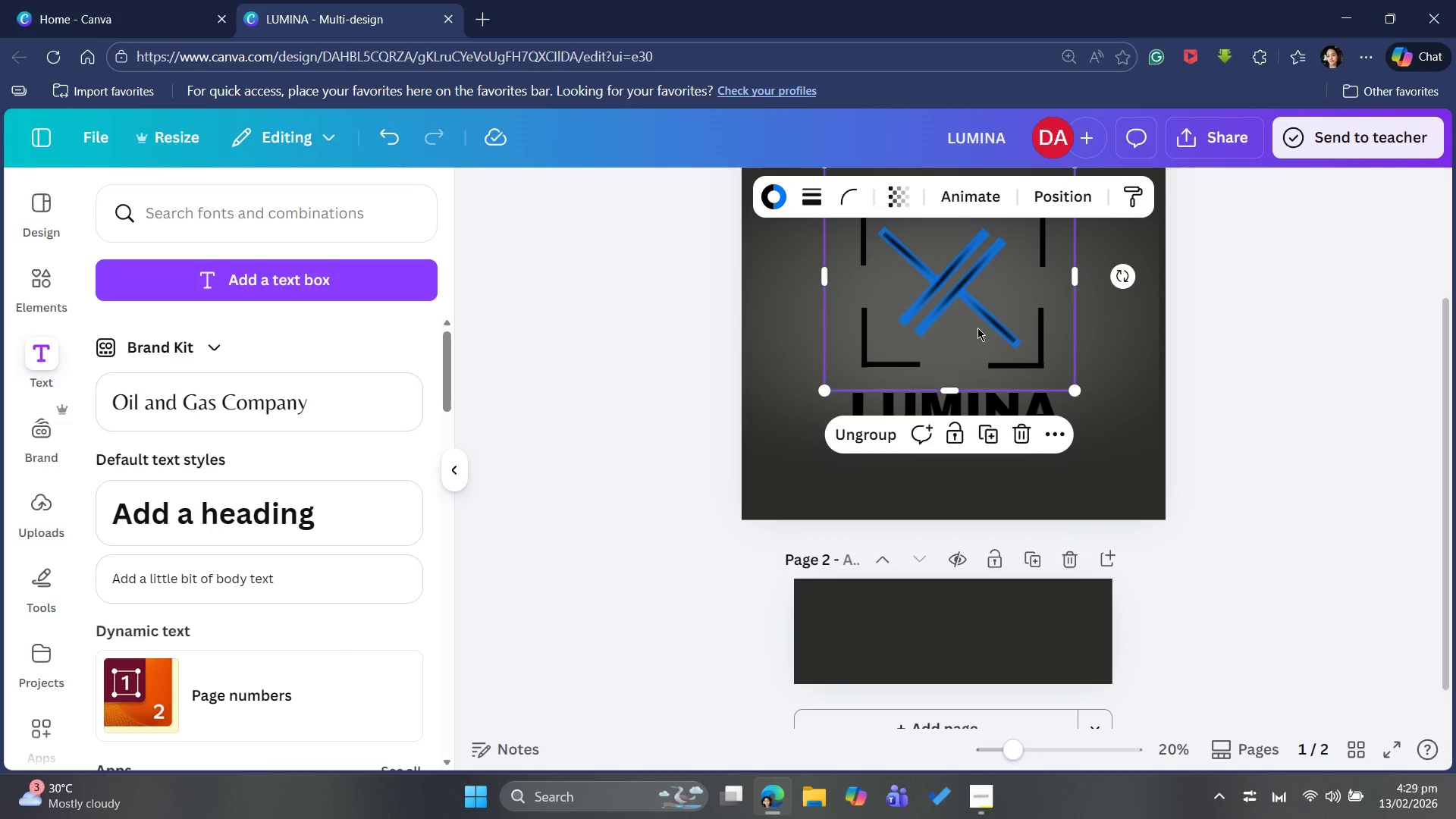 
key(Control+C)
 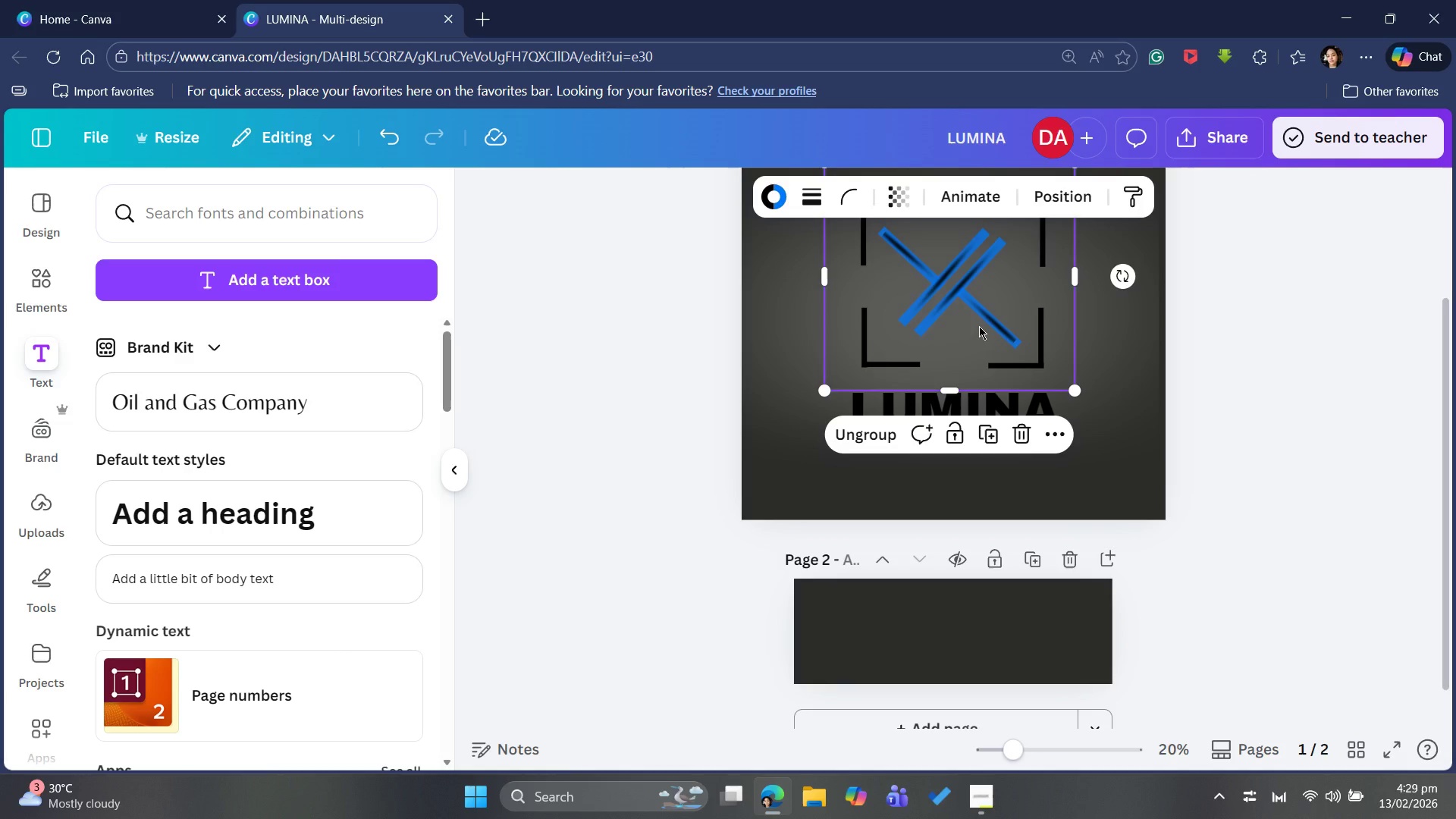 
left_click([1004, 647])
 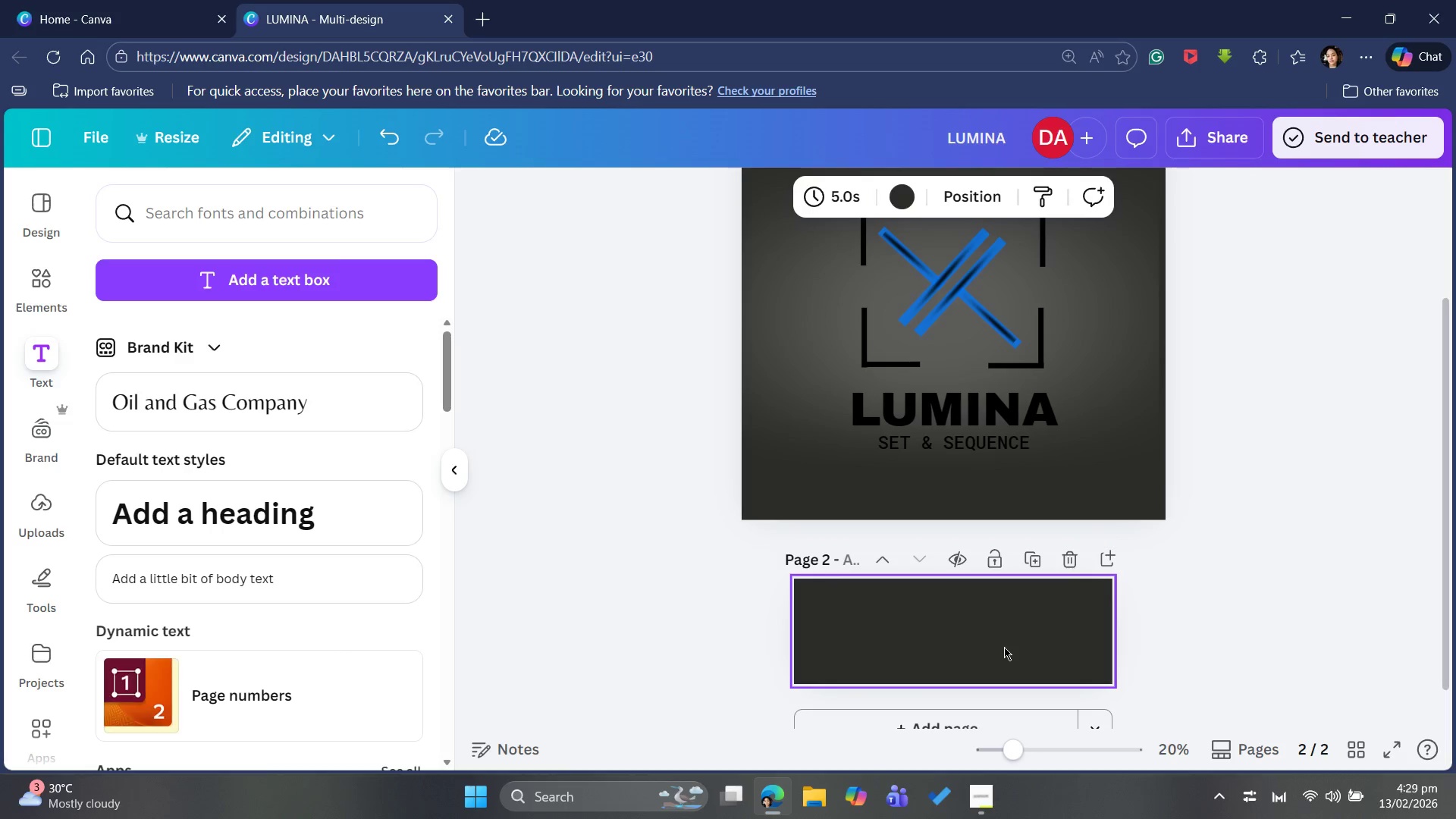 
key(Control+V)
 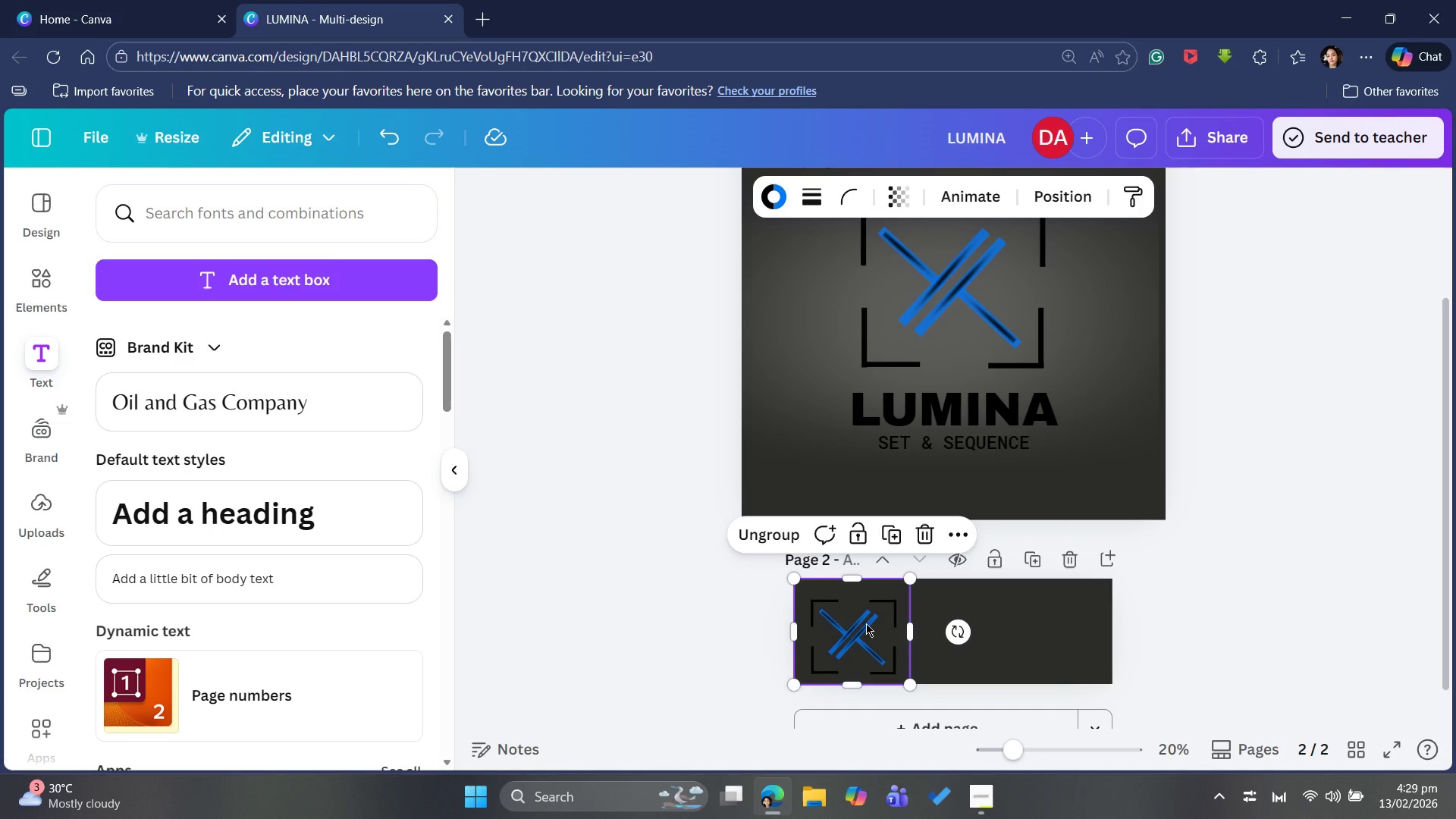 
left_click_drag(start_coordinate=[866, 625], to_coordinate=[968, 629])
 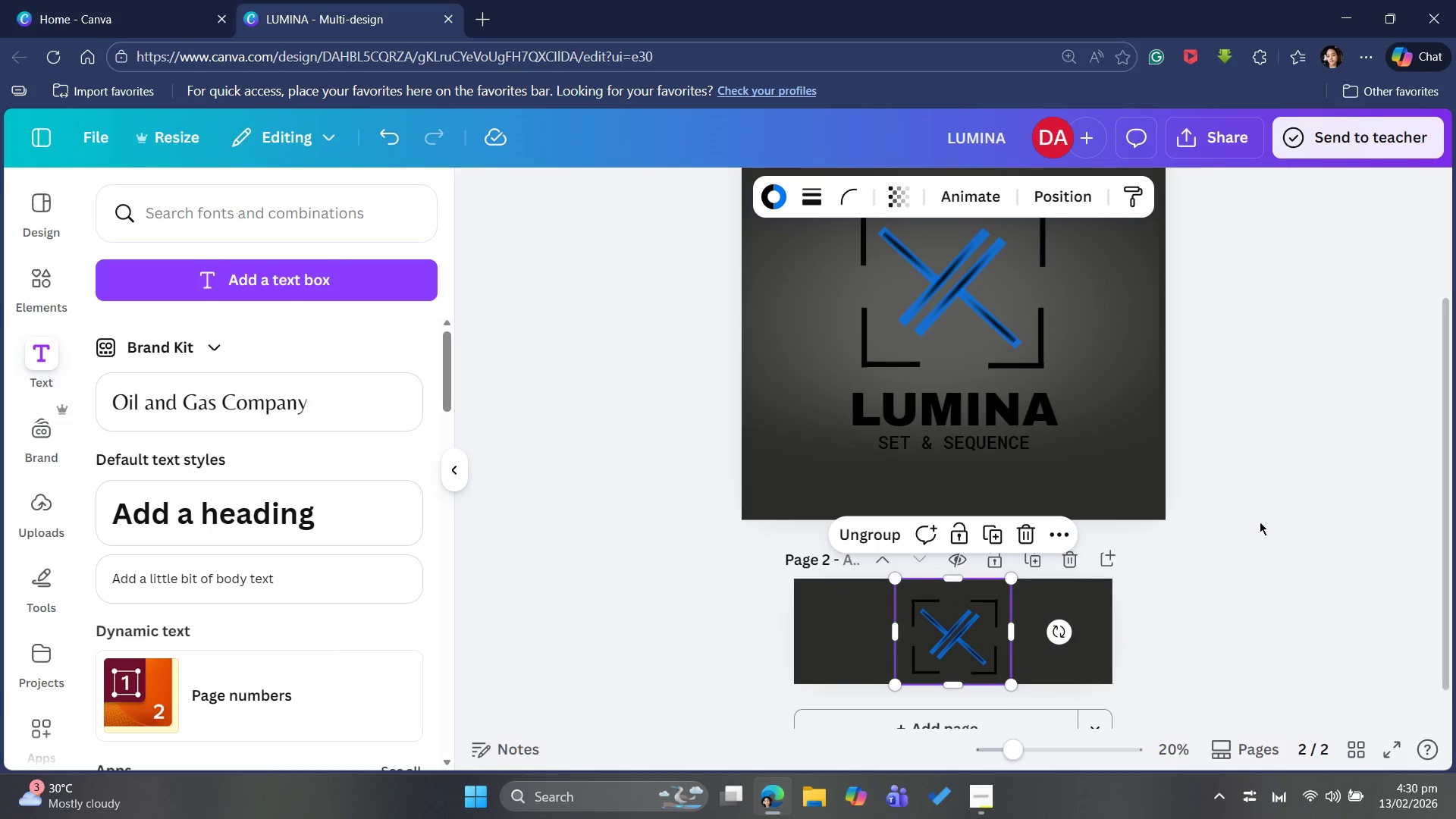 
mouse_move([1232, 527])
 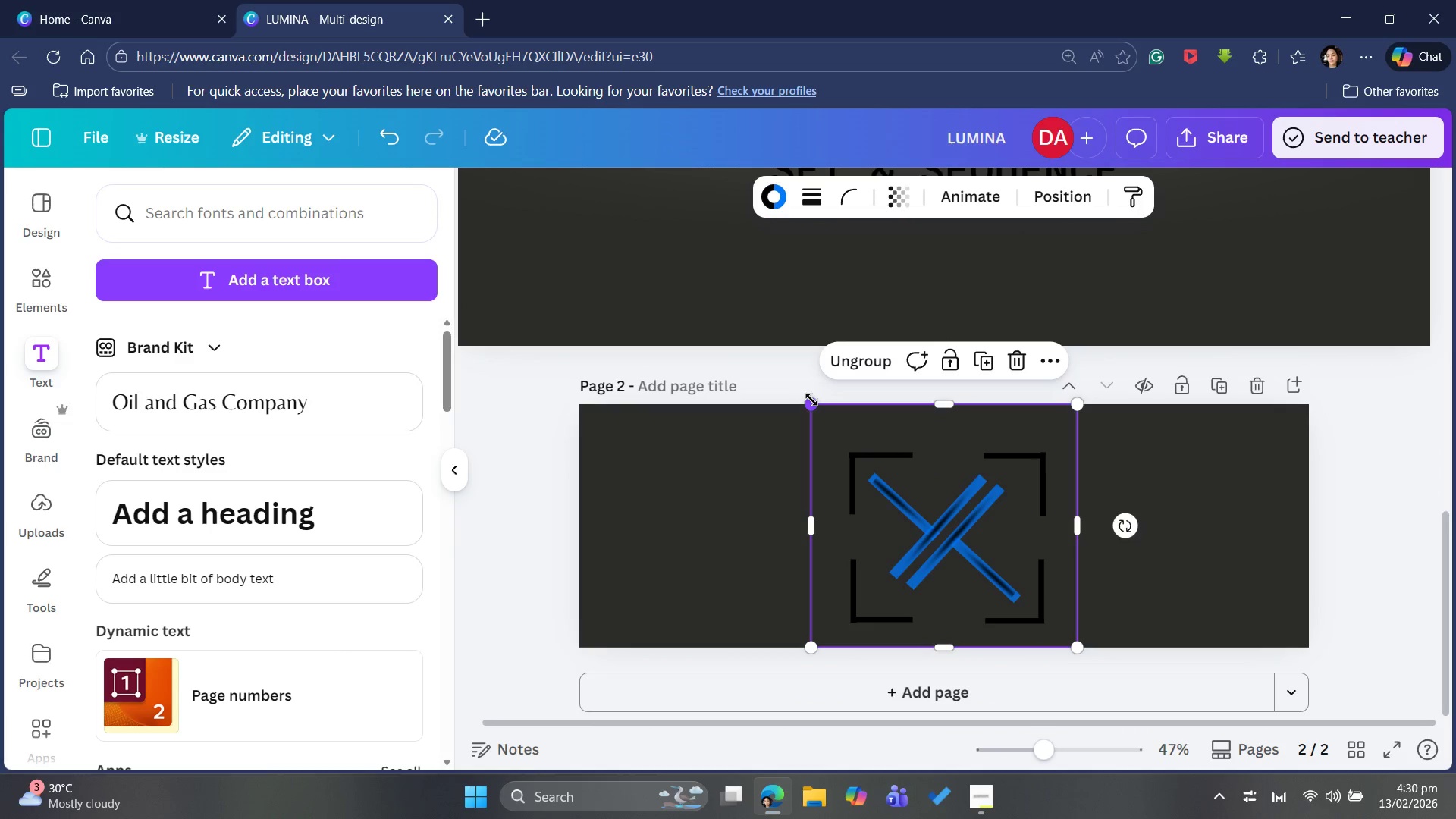 
left_click_drag(start_coordinate=[814, 403], to_coordinate=[967, 513])
 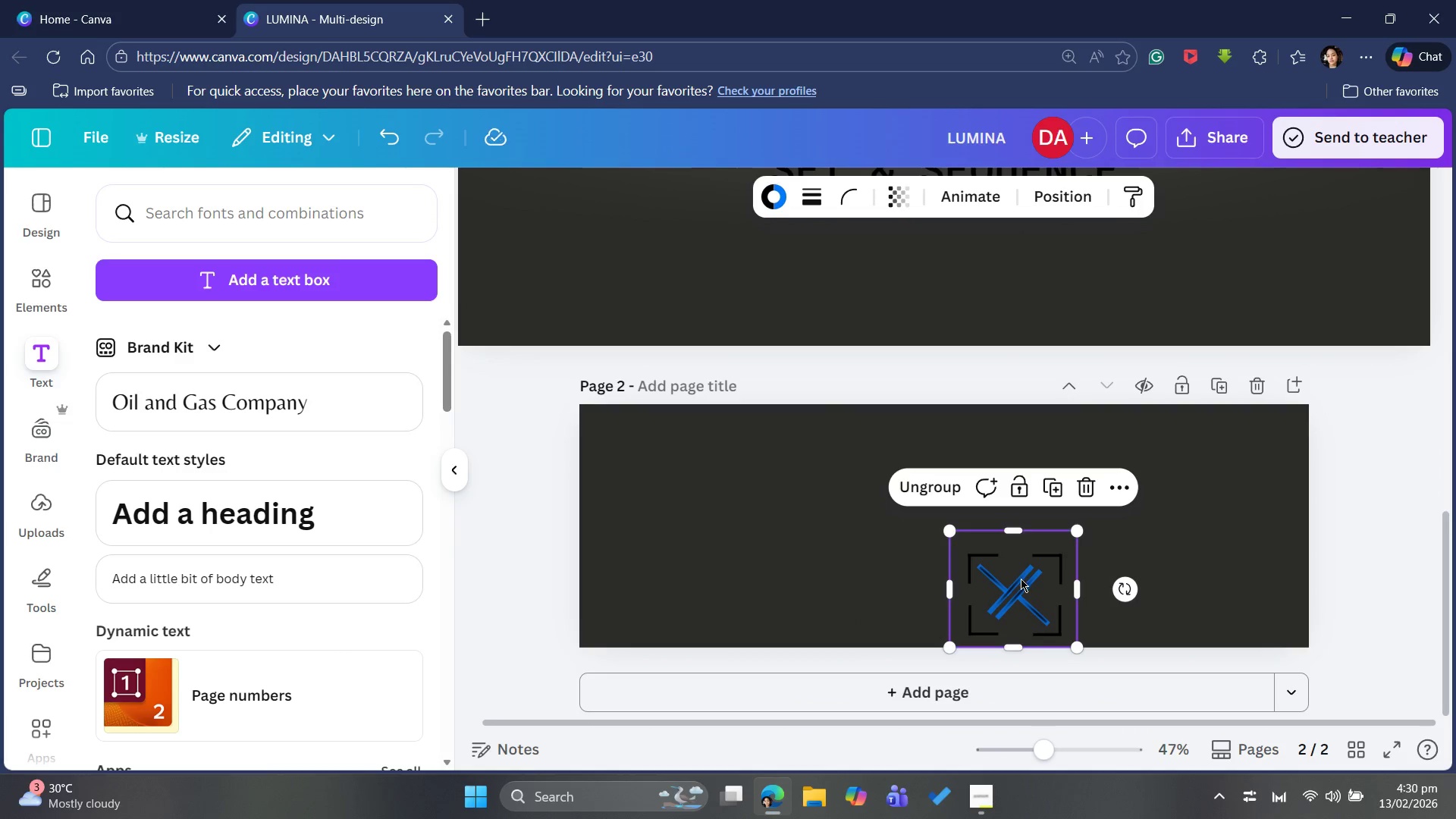 
left_click_drag(start_coordinate=[1022, 579], to_coordinate=[946, 475])
 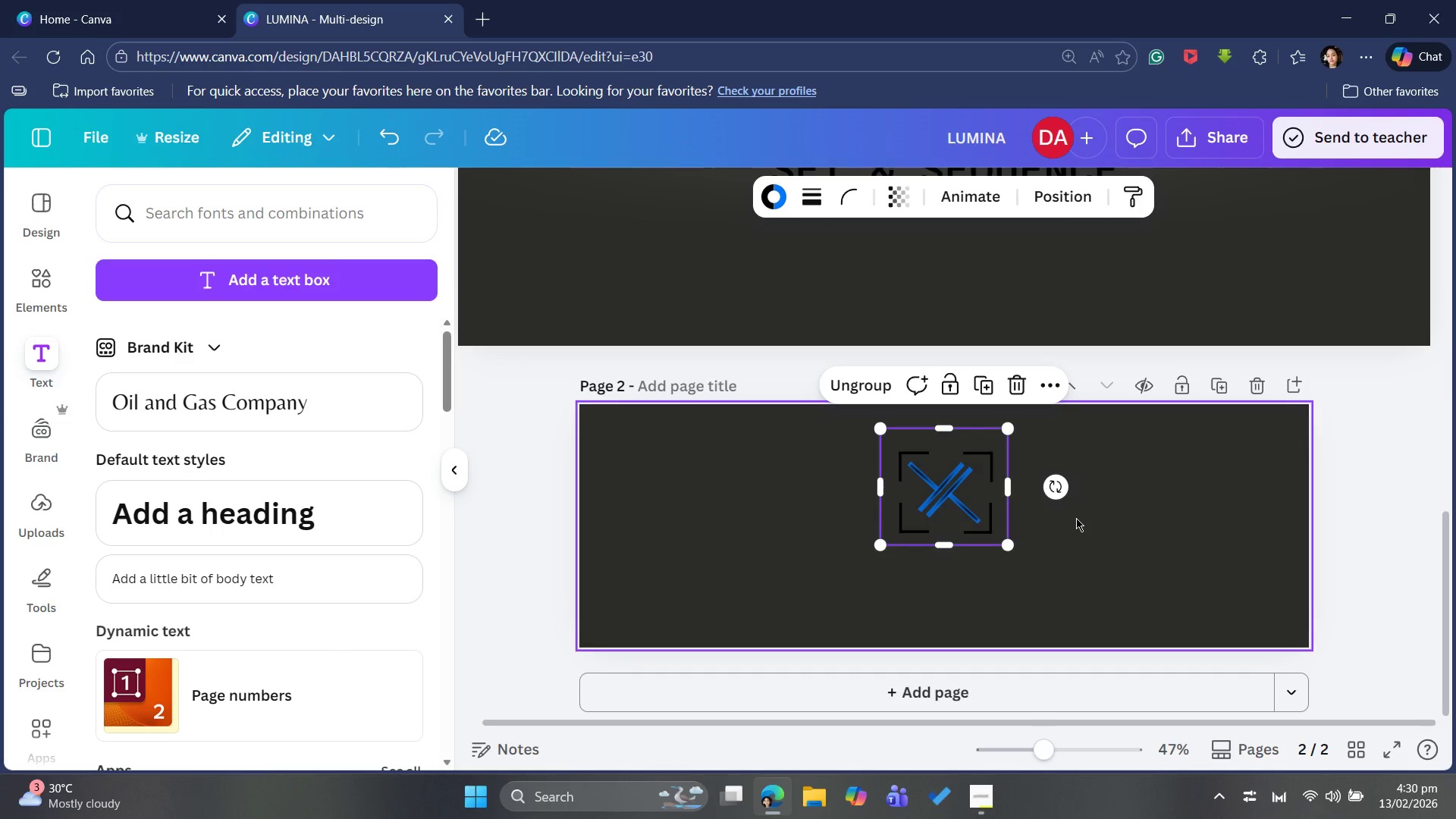 
key(ArrowDown)
 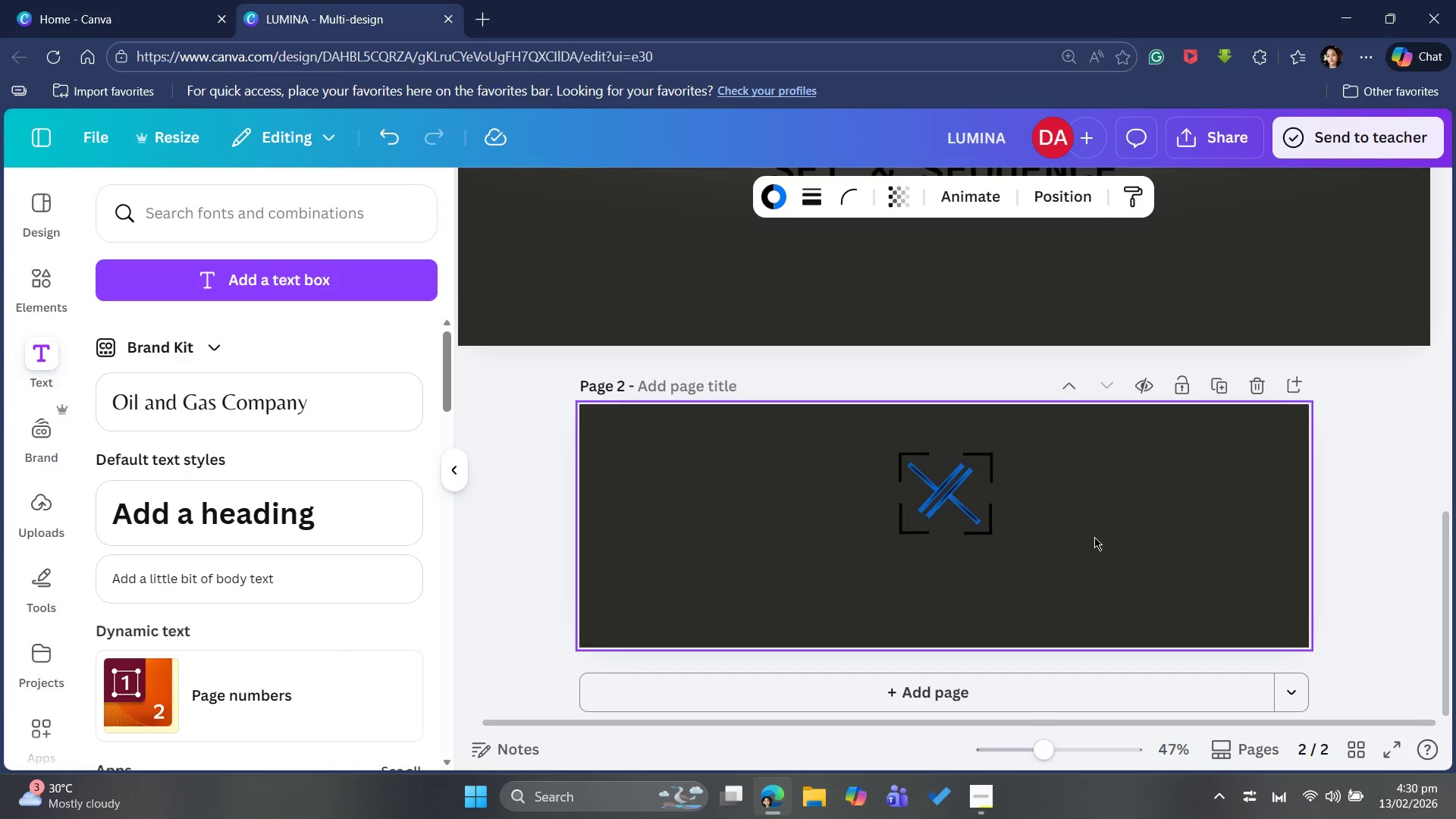 
key(ArrowDown)
 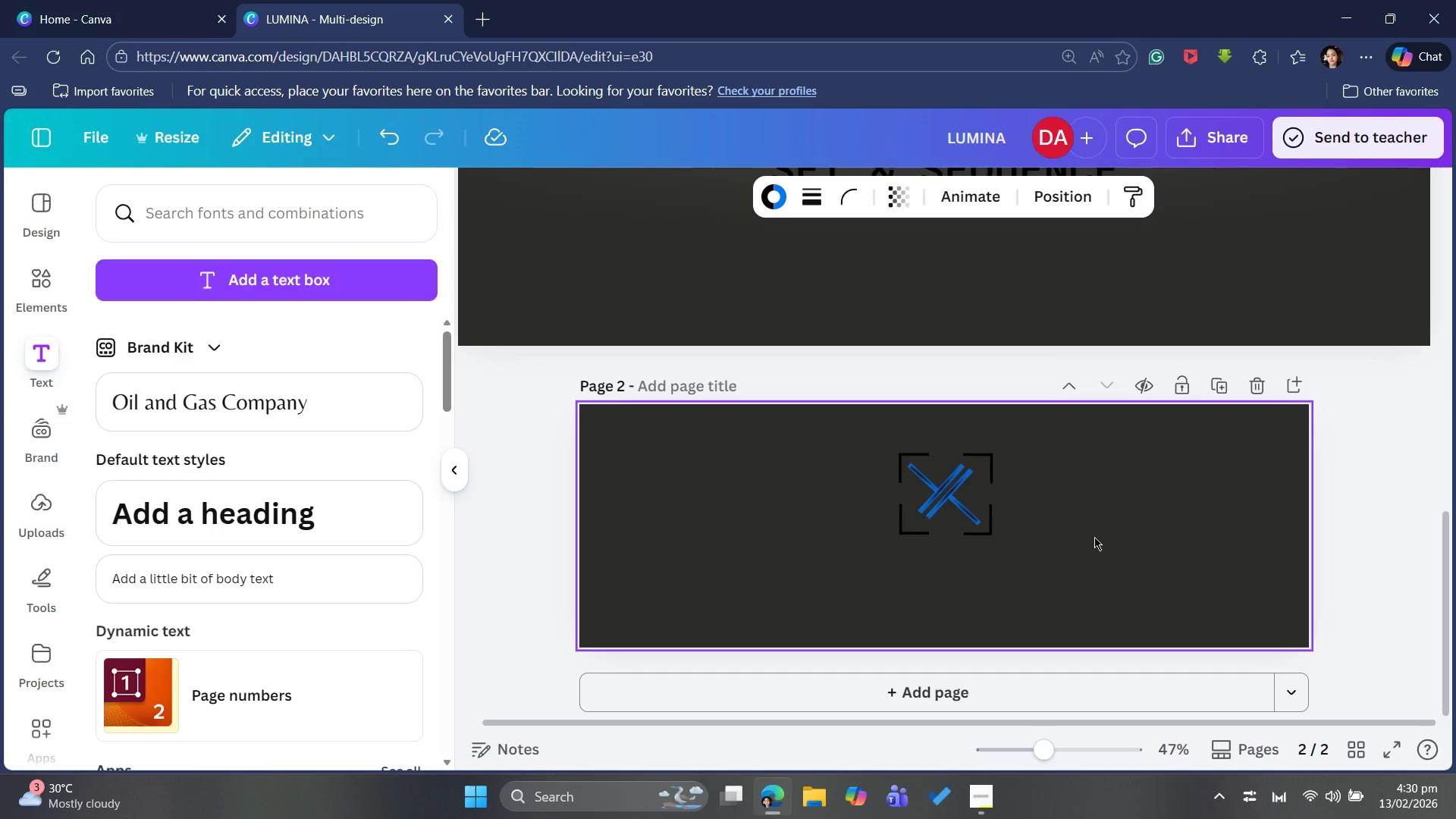 
key(ArrowDown)
 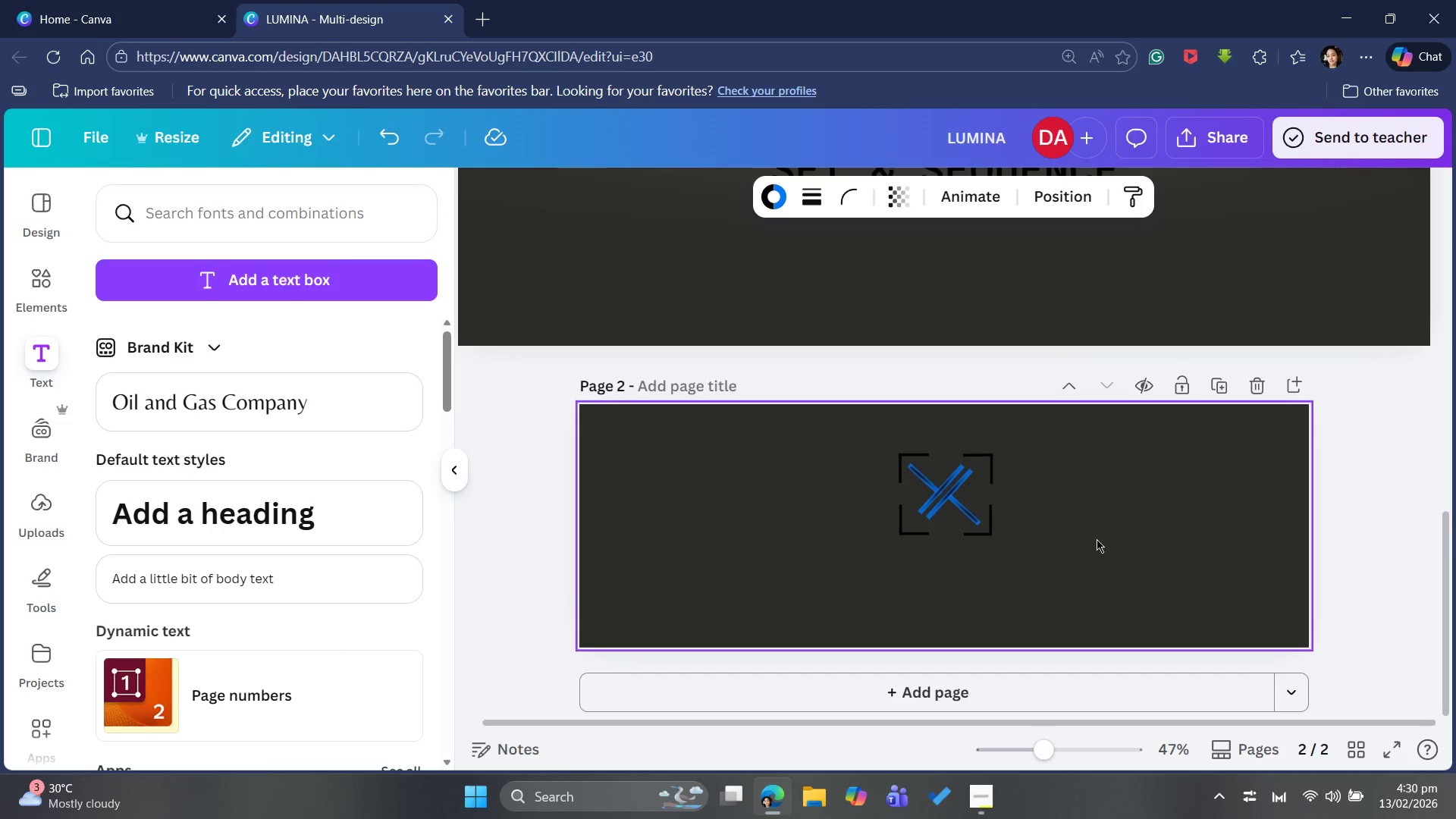 
key(ArrowDown)
 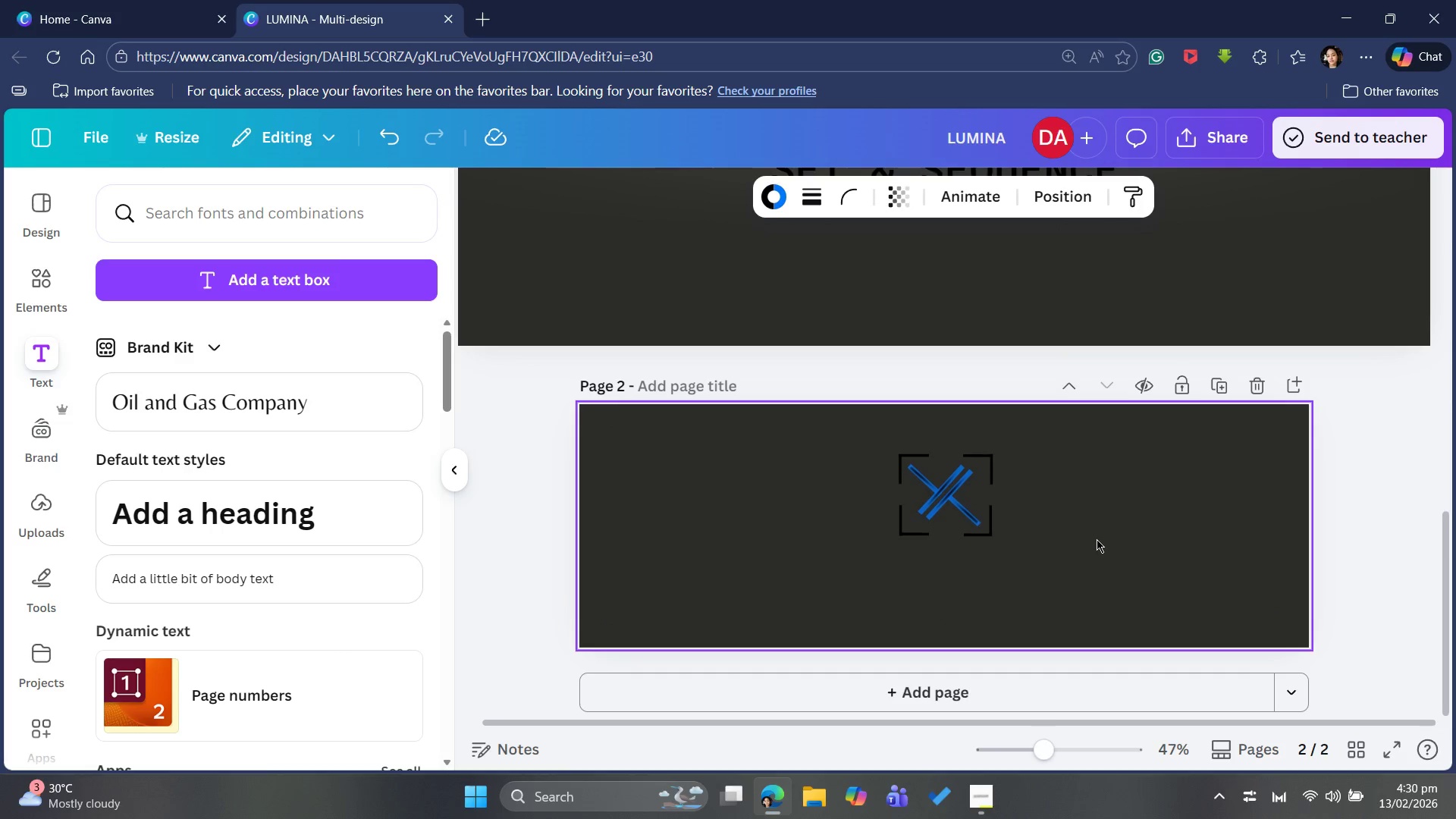 
key(ArrowDown)
 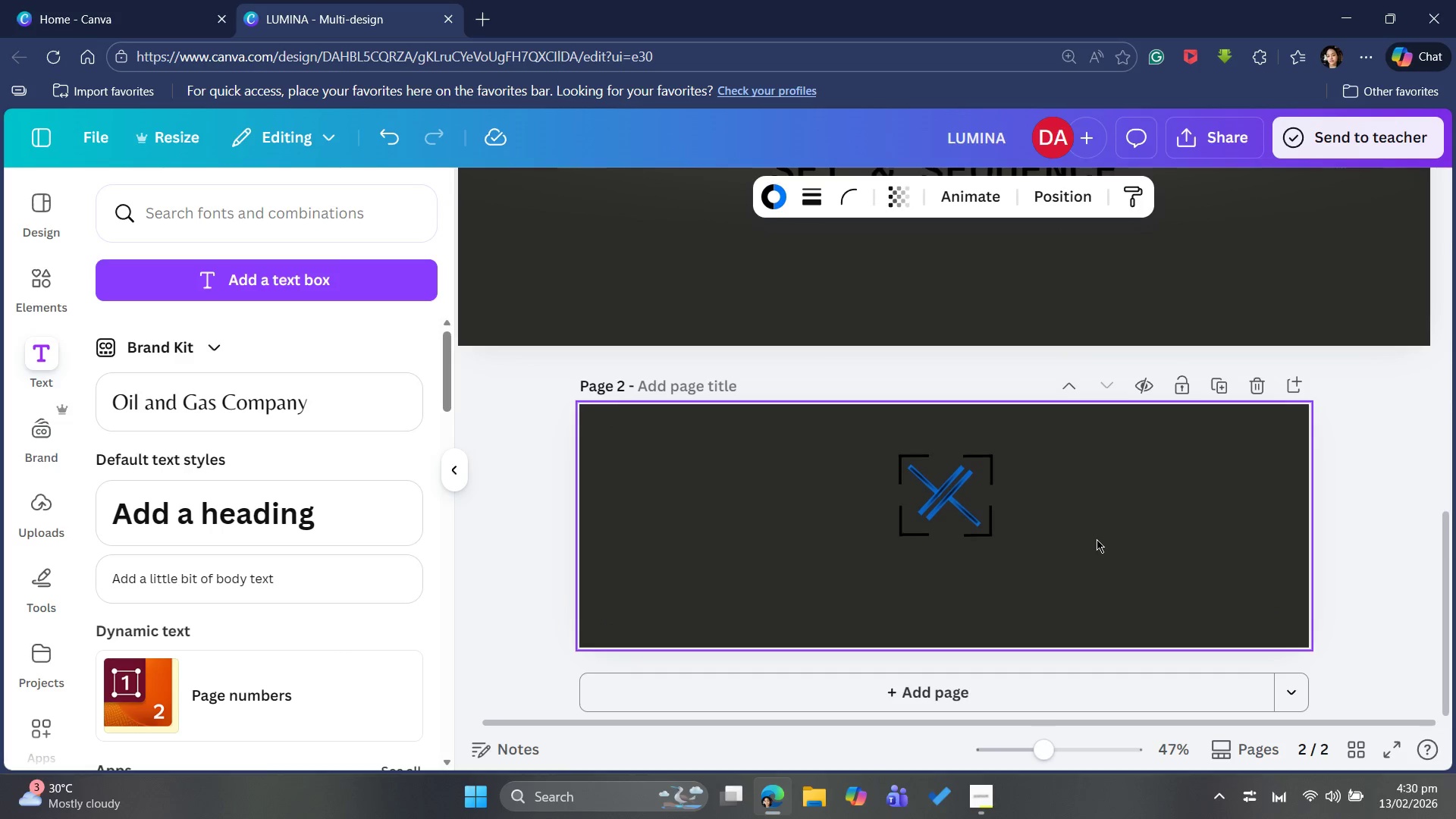 
key(ArrowDown)
 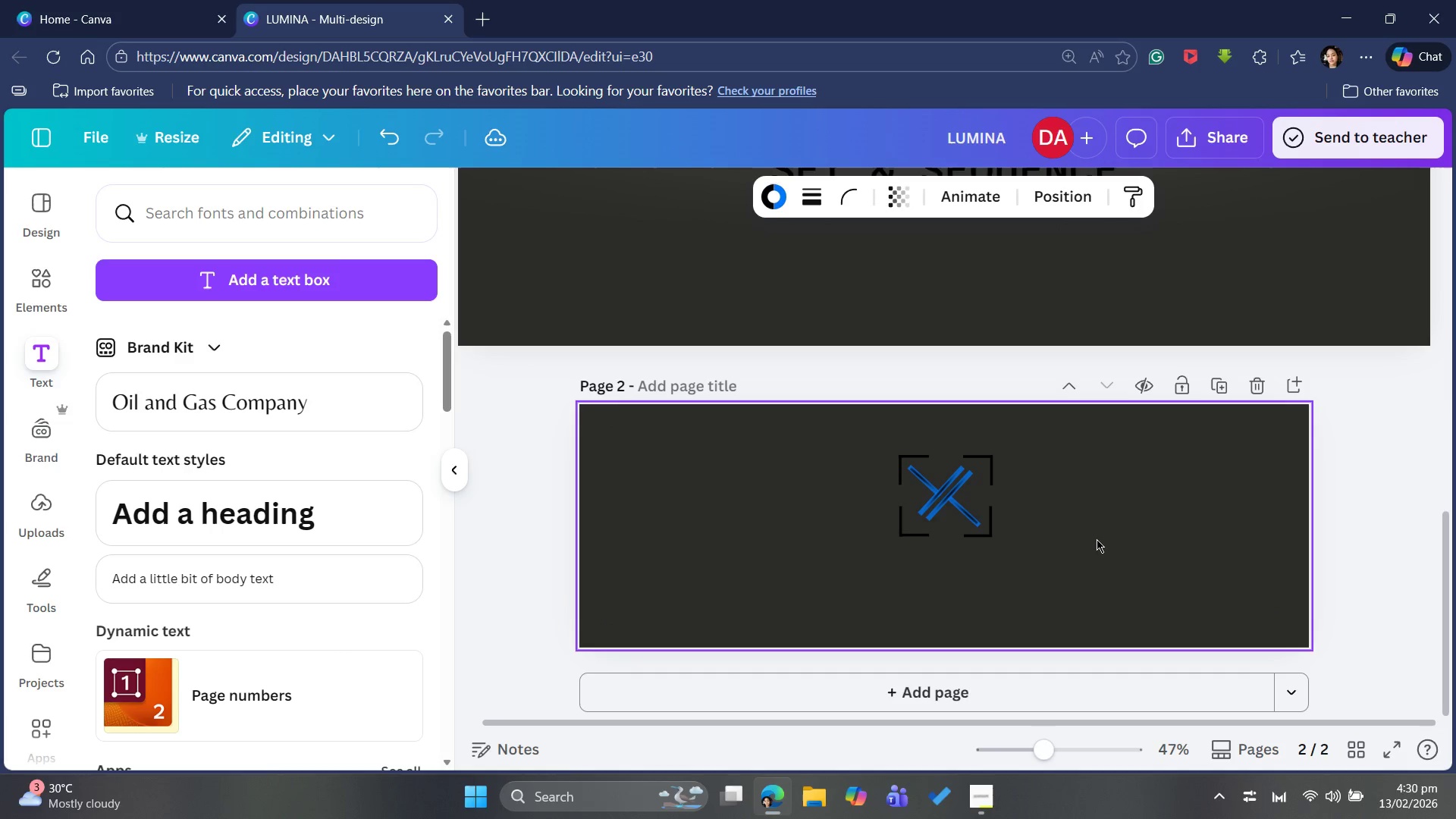 
key(ArrowDown)
 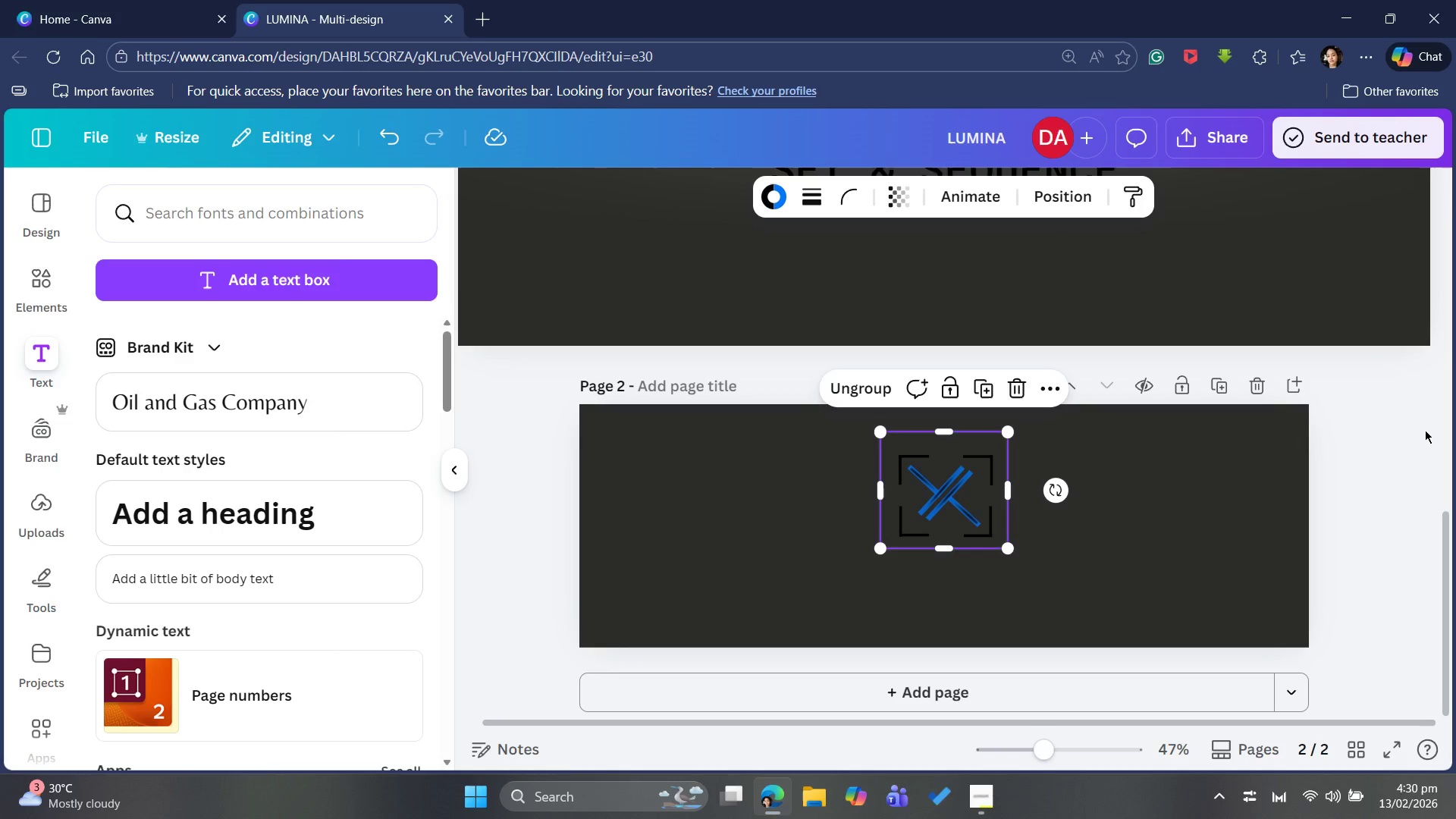 
scroll: coordinate [1410, 475], scroll_direction: up, amount: 3.0
 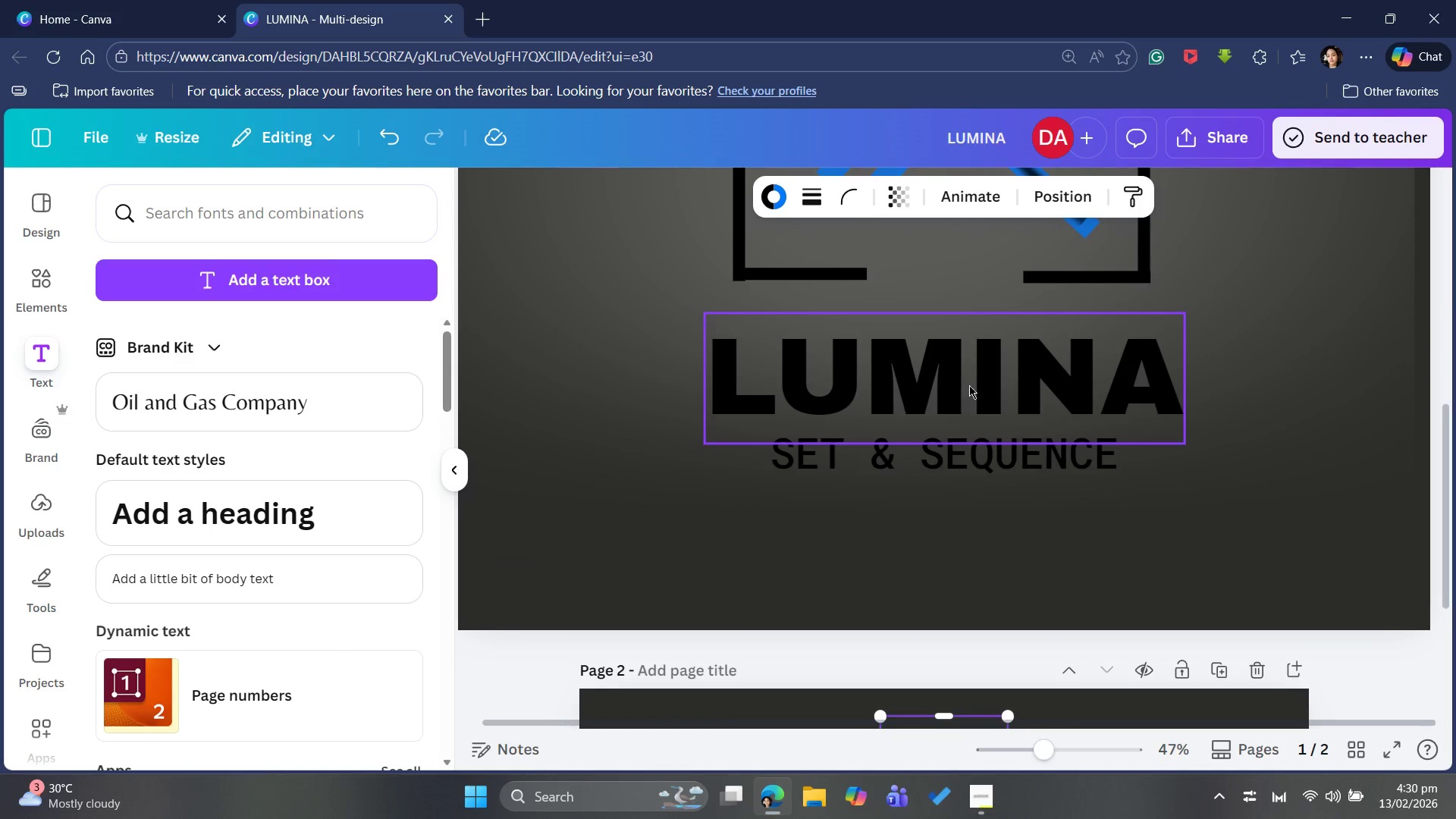 
left_click([968, 383])
 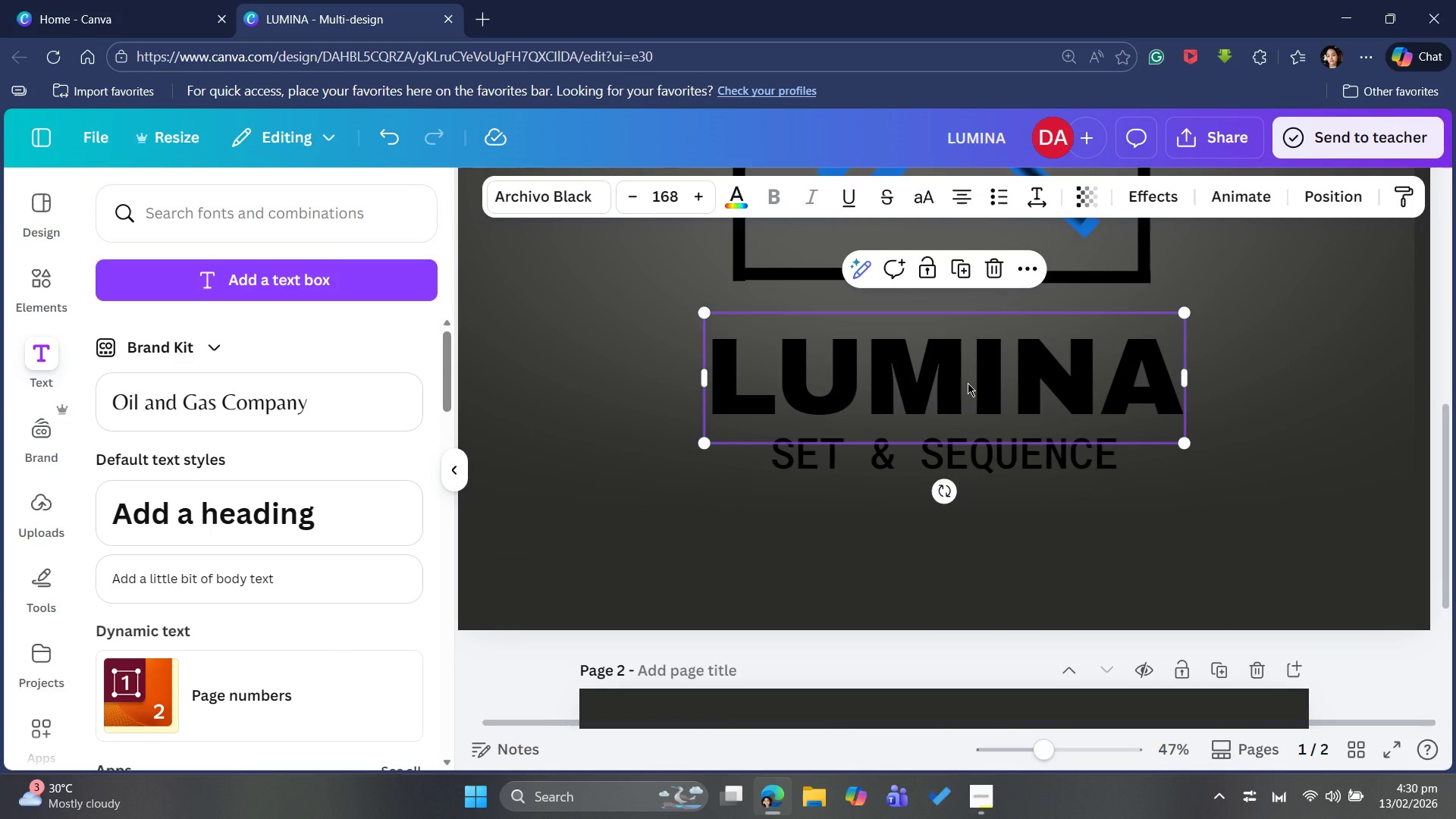 
key(Control+C)
 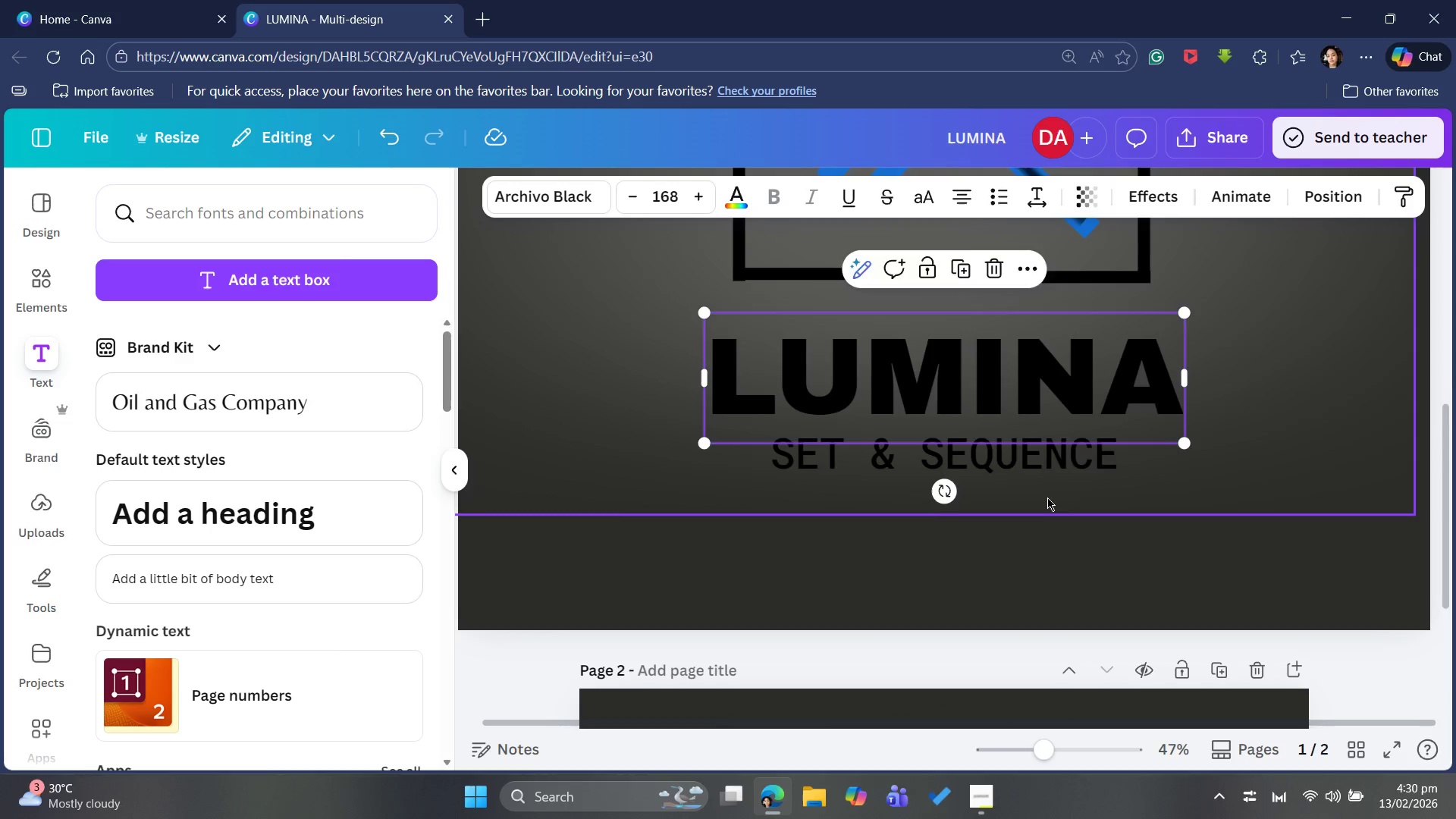 
scroll: coordinate [1056, 507], scroll_direction: down, amount: 7.0
 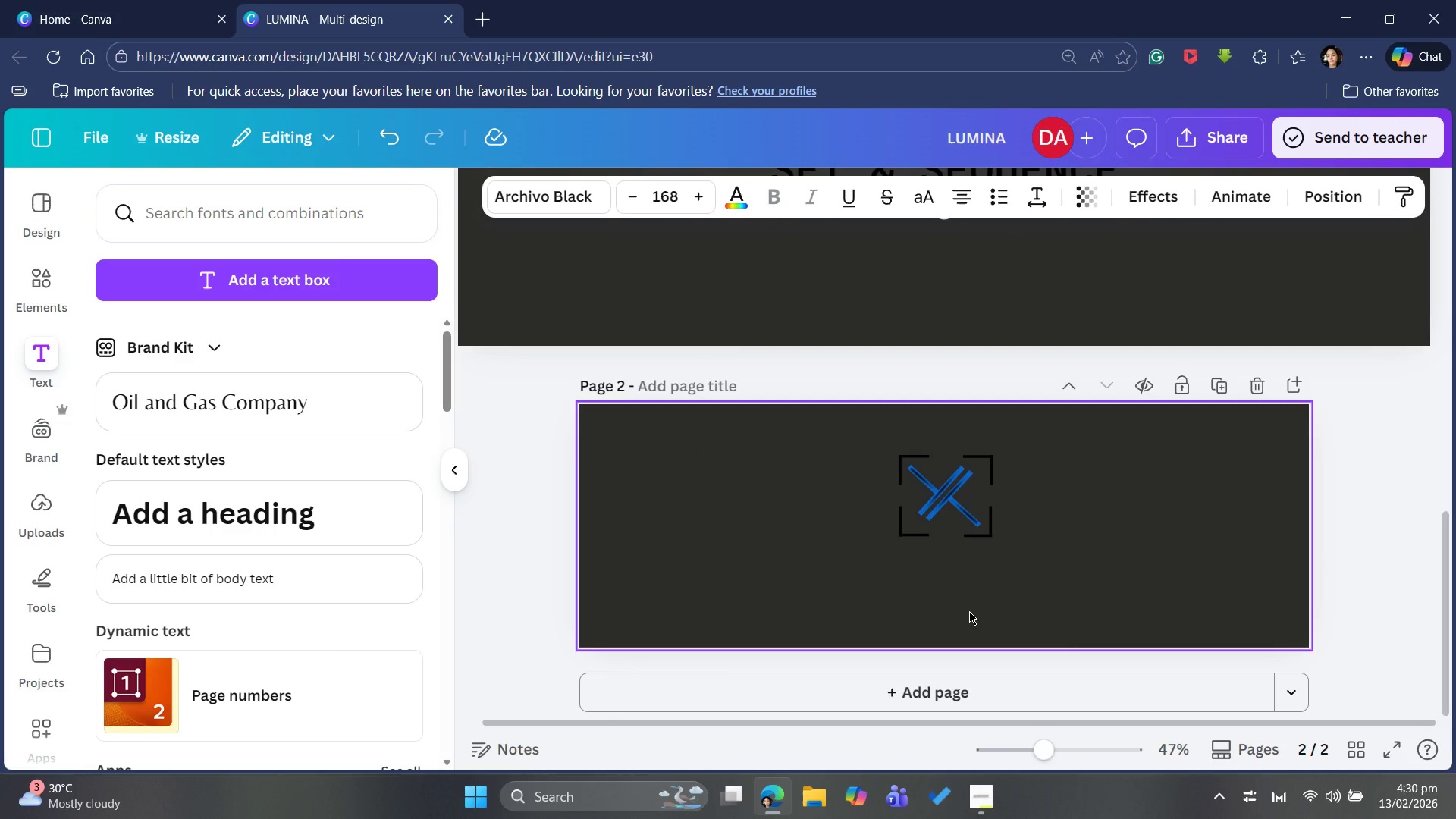 
left_click([969, 611])
 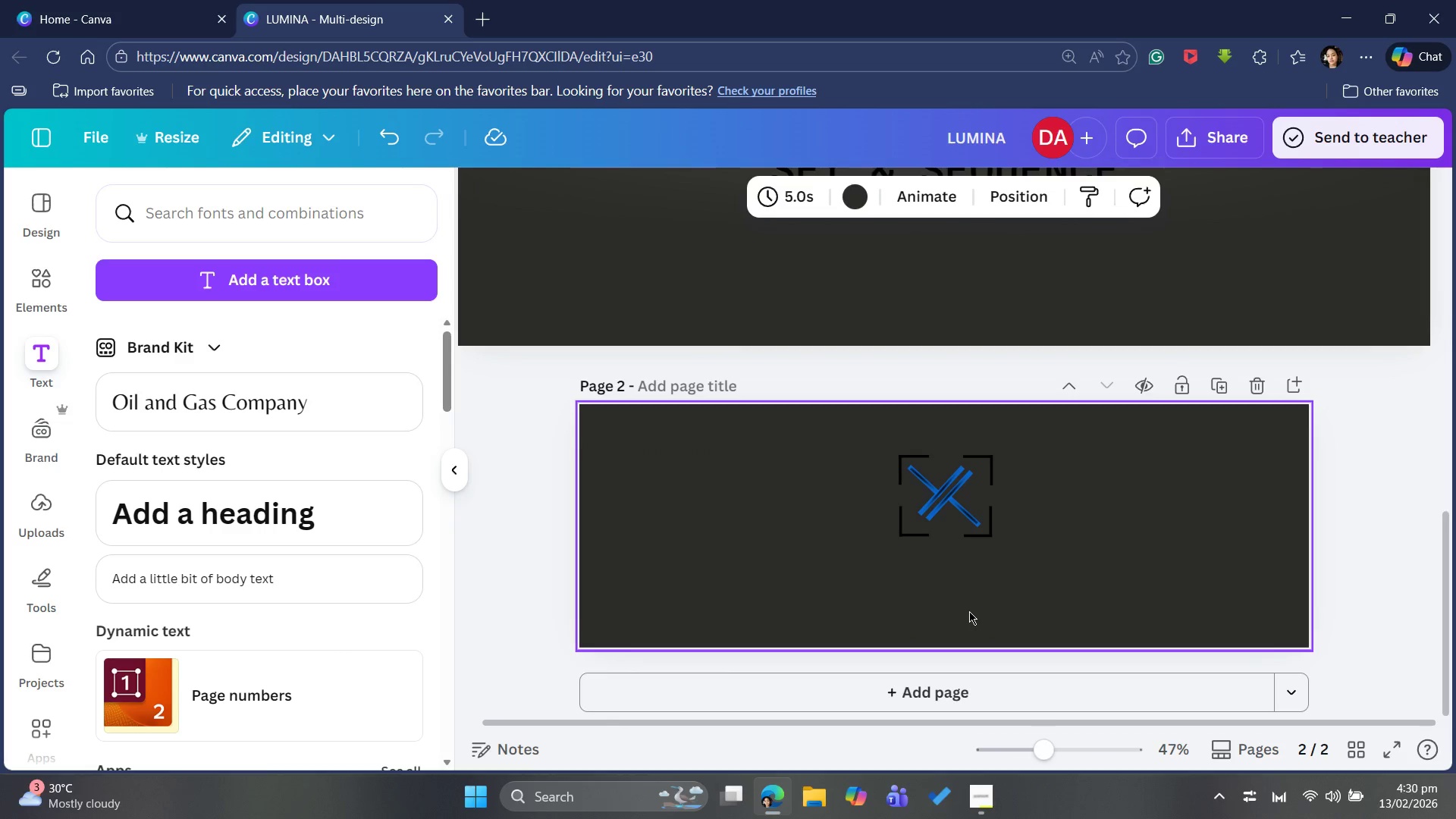 
key(Control+V)
 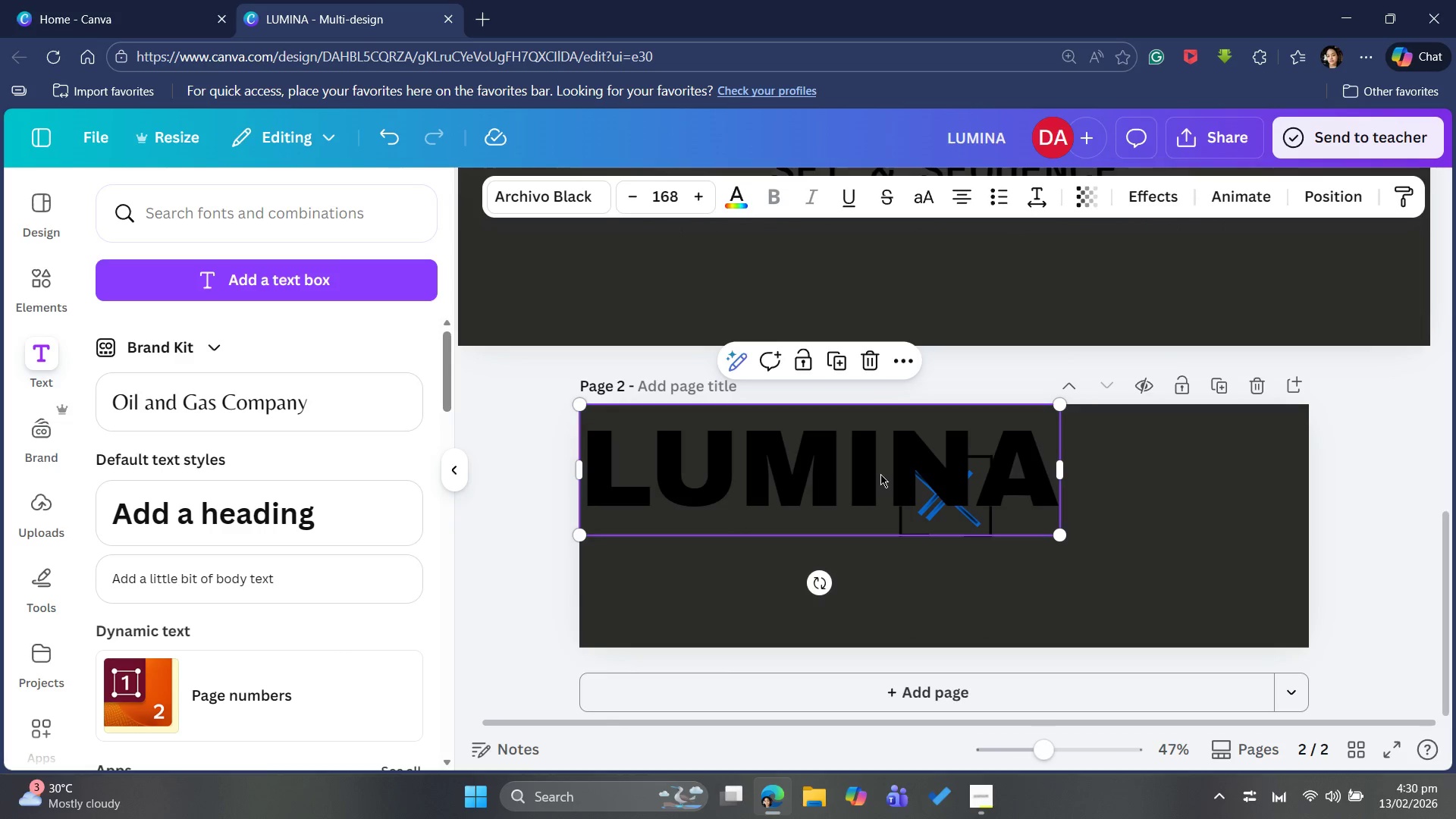 
left_click_drag(start_coordinate=[883, 474], to_coordinate=[999, 583])
 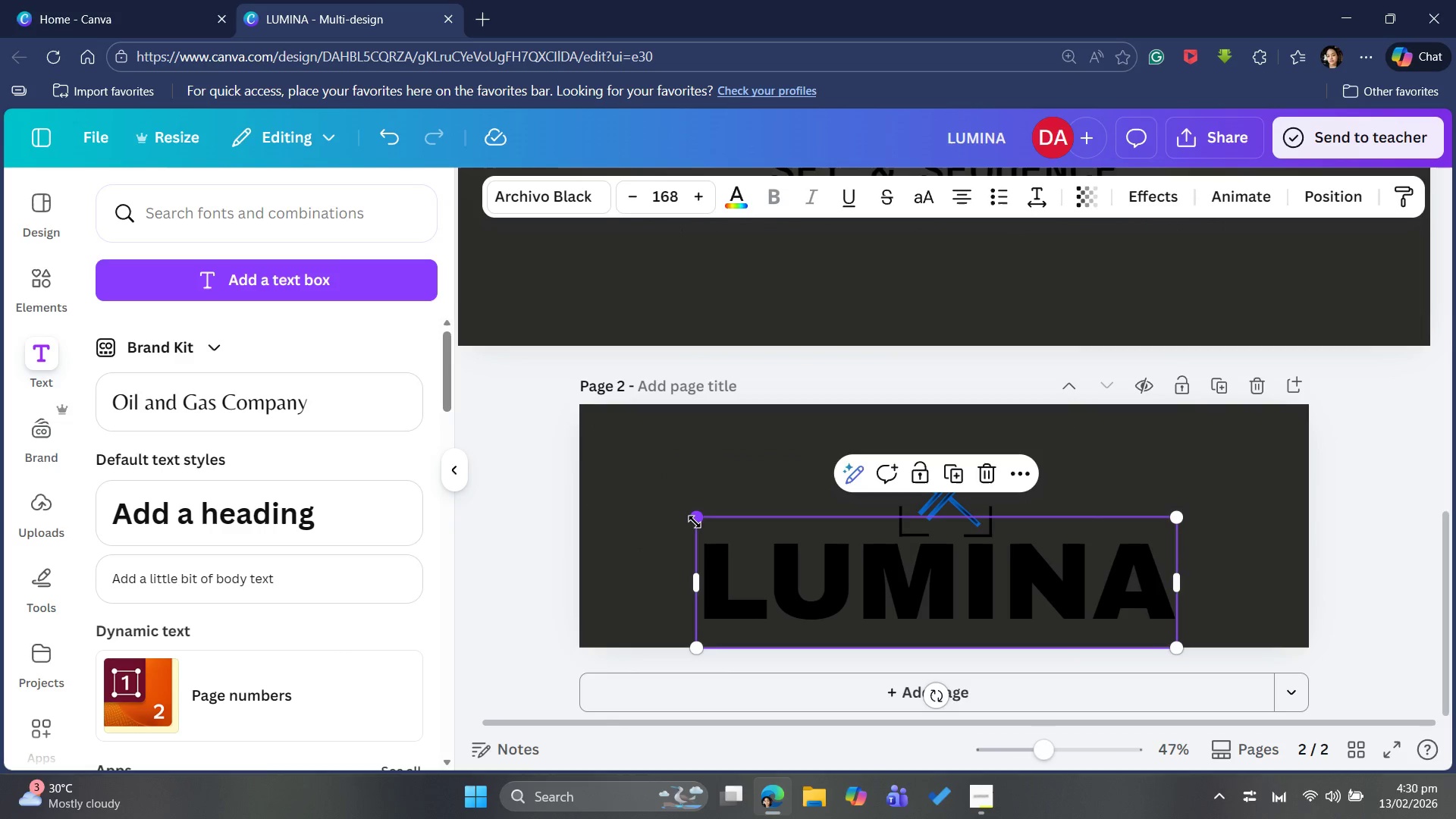 
left_click_drag(start_coordinate=[695, 522], to_coordinate=[975, 563])
 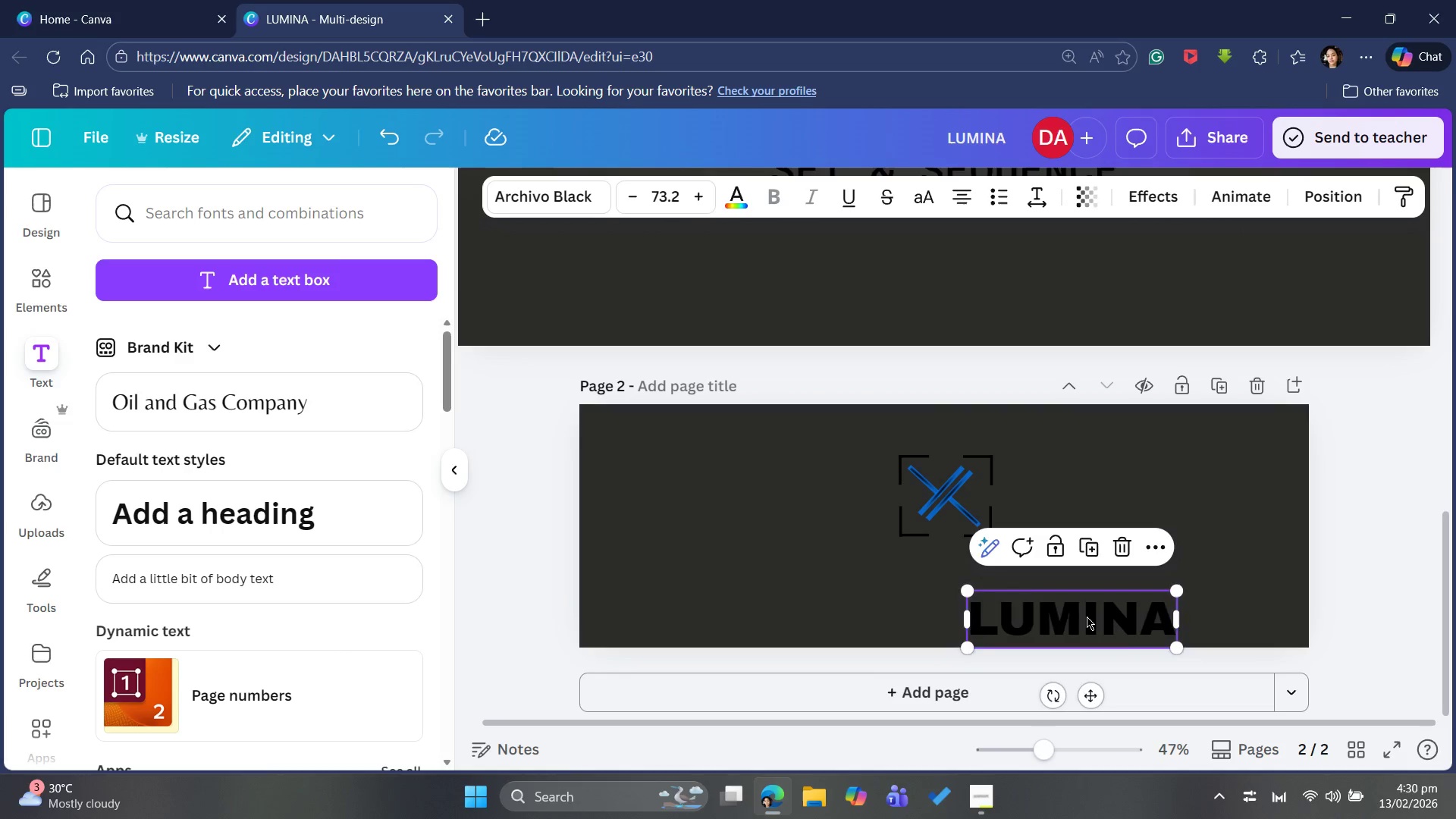 
left_click_drag(start_coordinate=[1087, 617], to_coordinate=[952, 572])
 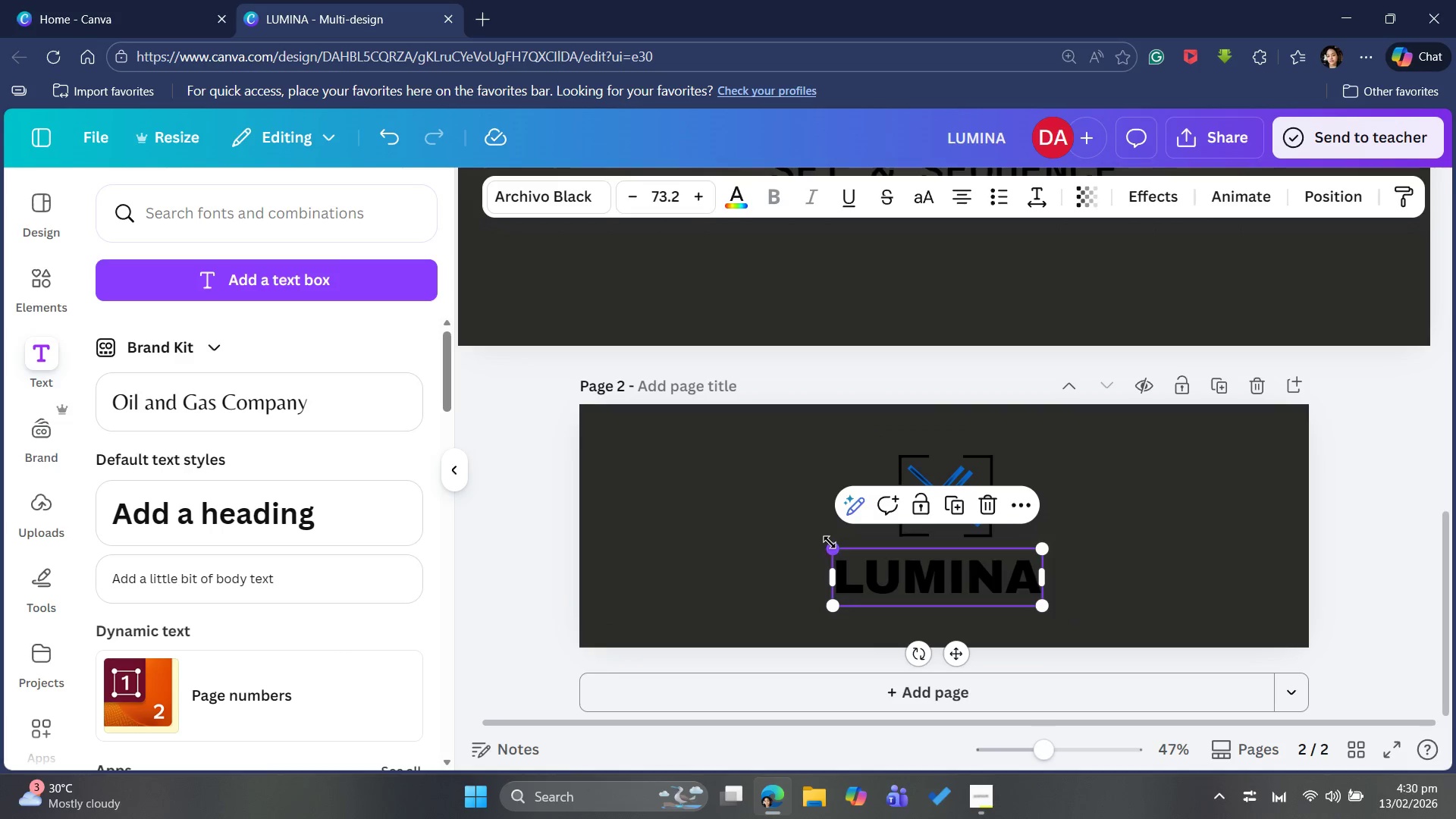 
left_click_drag(start_coordinate=[830, 542], to_coordinate=[896, 558])
 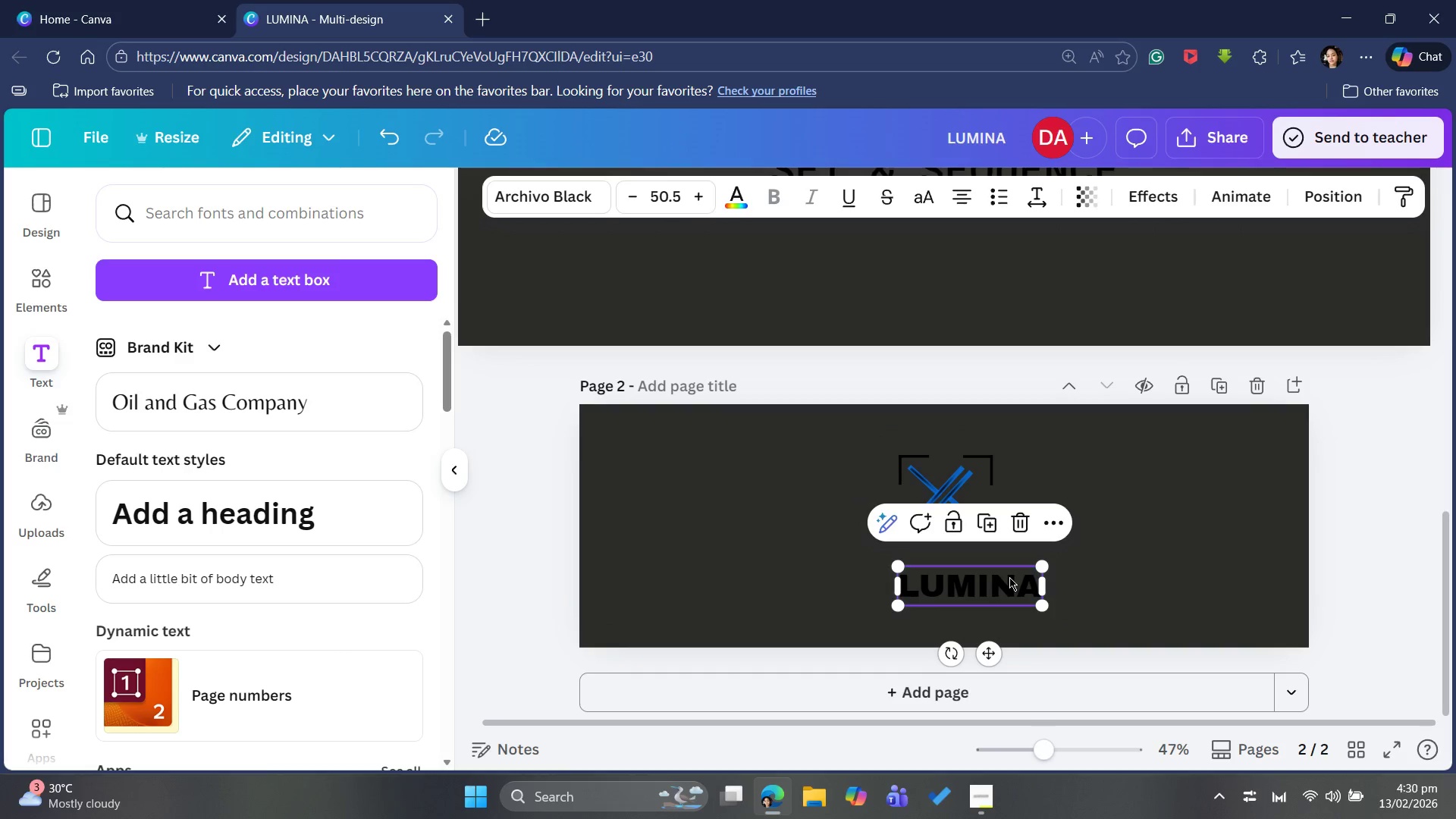 
left_click_drag(start_coordinate=[1003, 577], to_coordinate=[984, 566])
 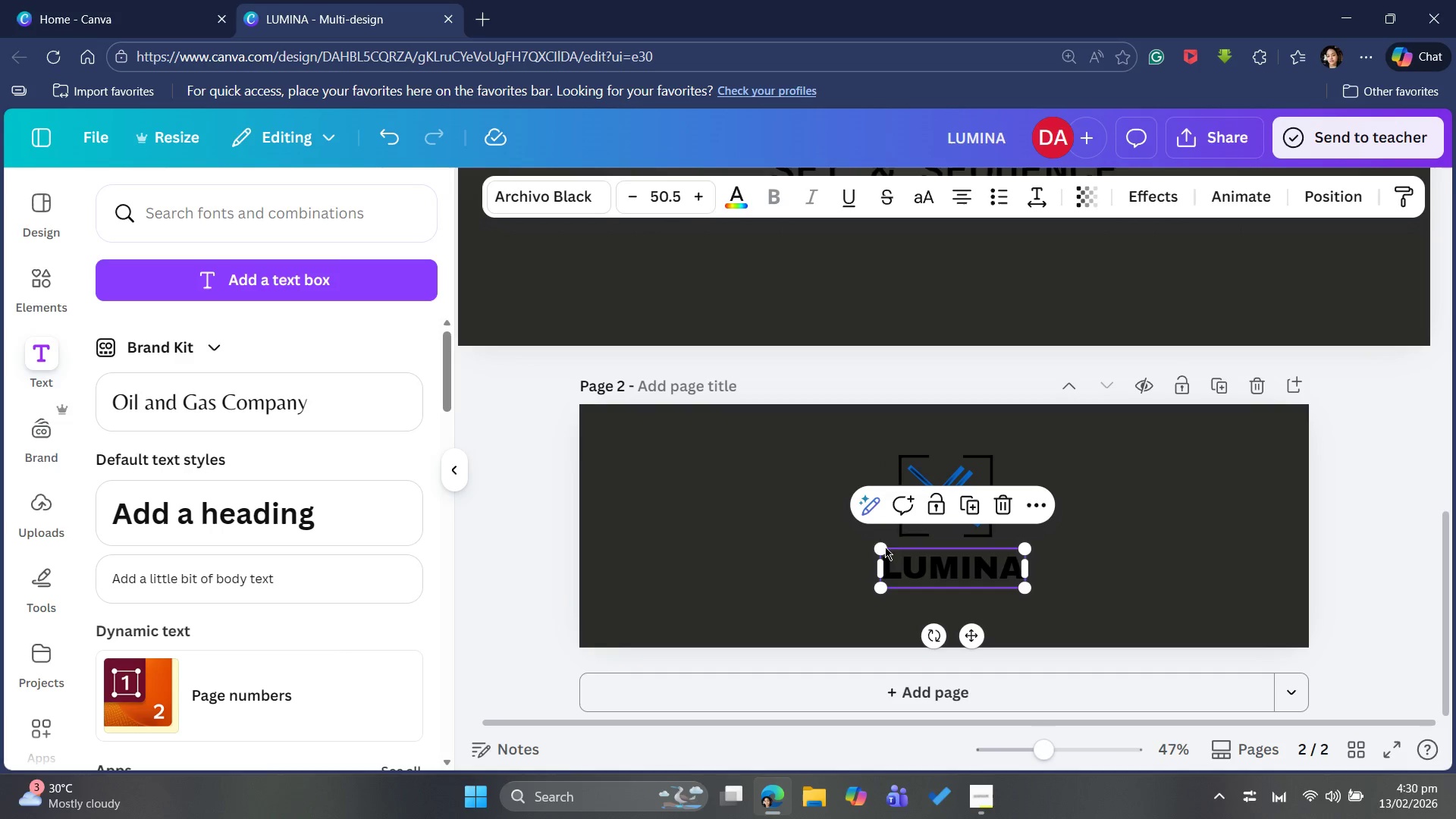 
left_click_drag(start_coordinate=[879, 544], to_coordinate=[890, 543])
 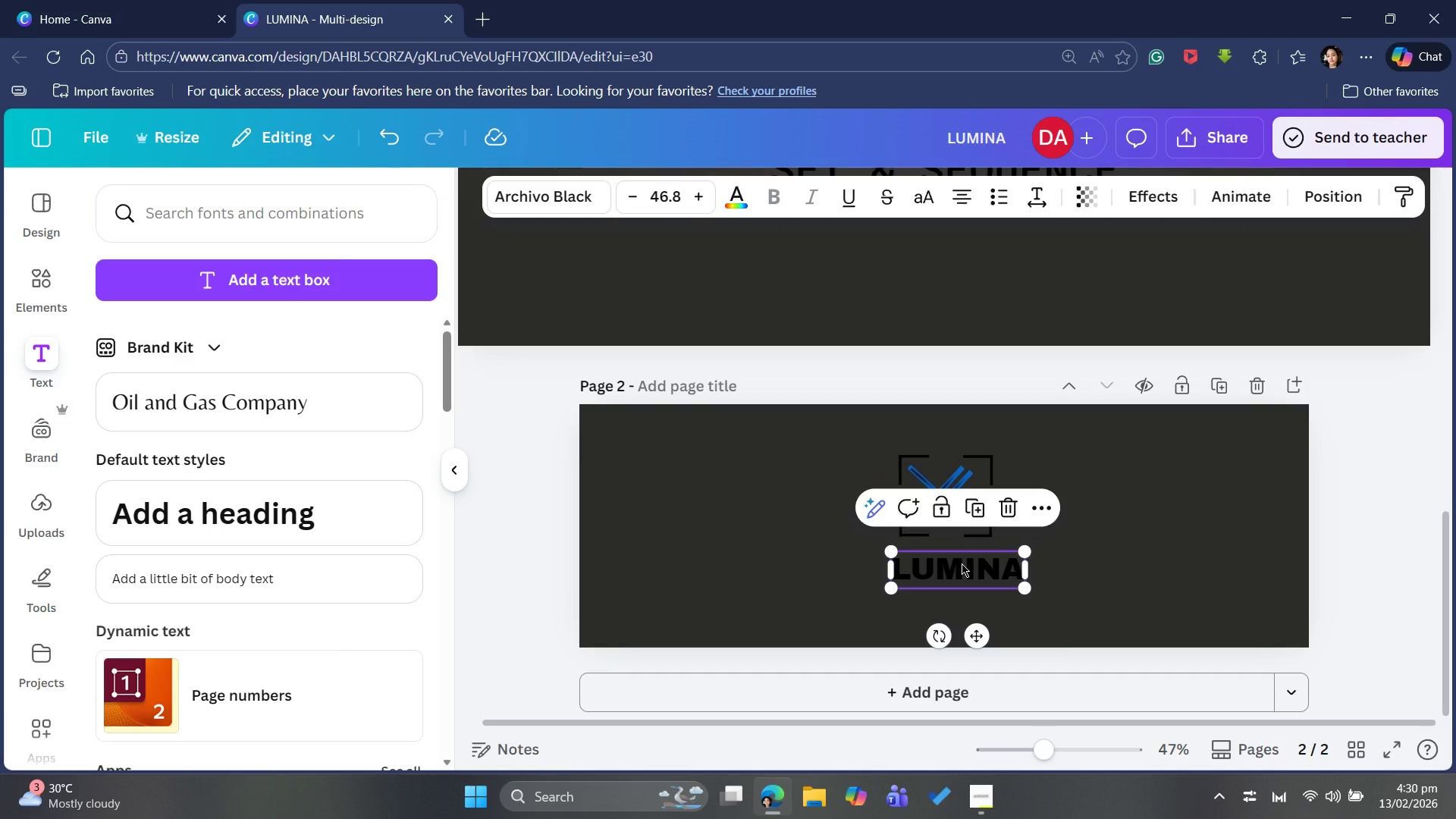 
left_click_drag(start_coordinate=[962, 563], to_coordinate=[948, 560])
 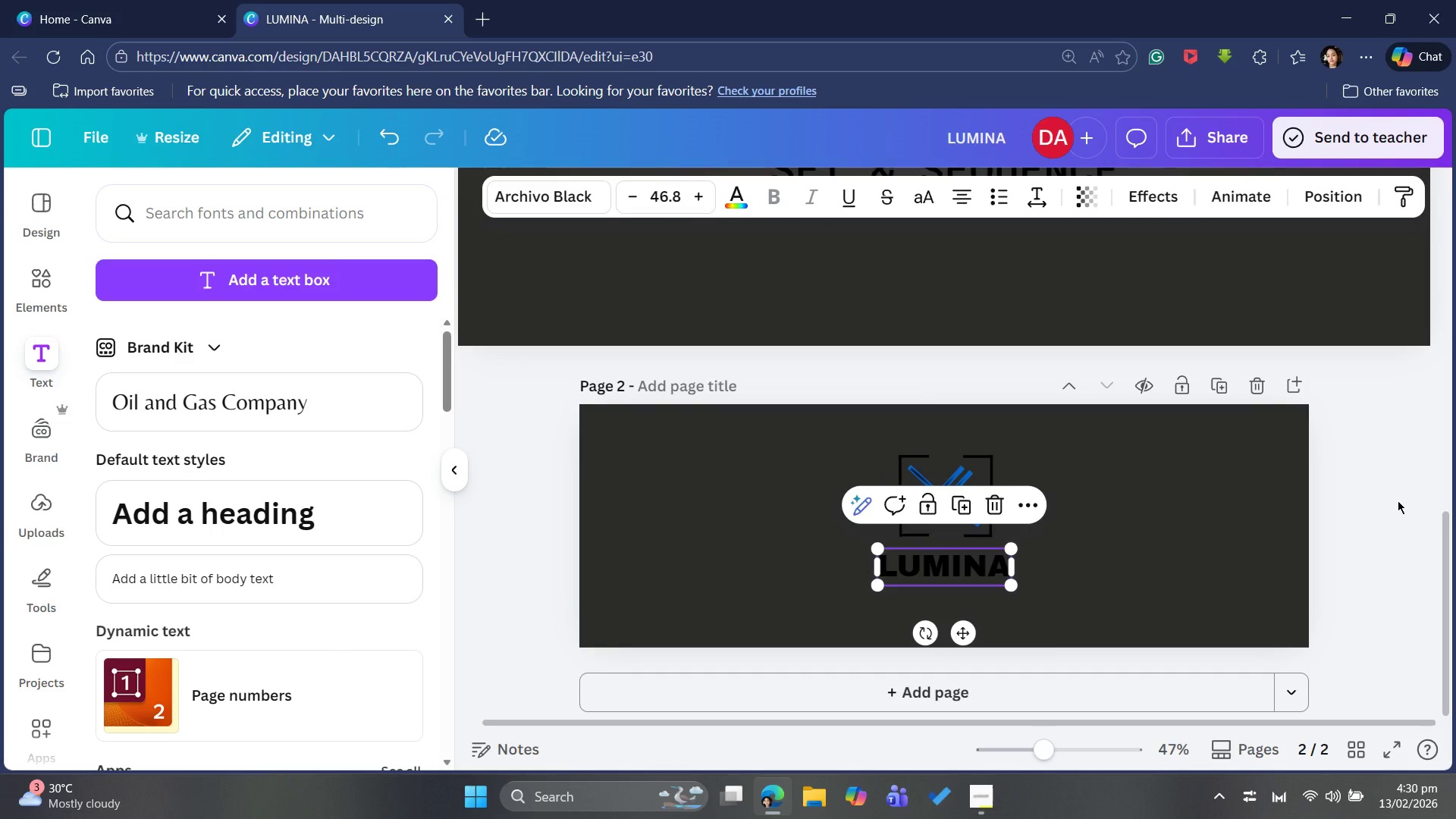 
left_click([1398, 500])
 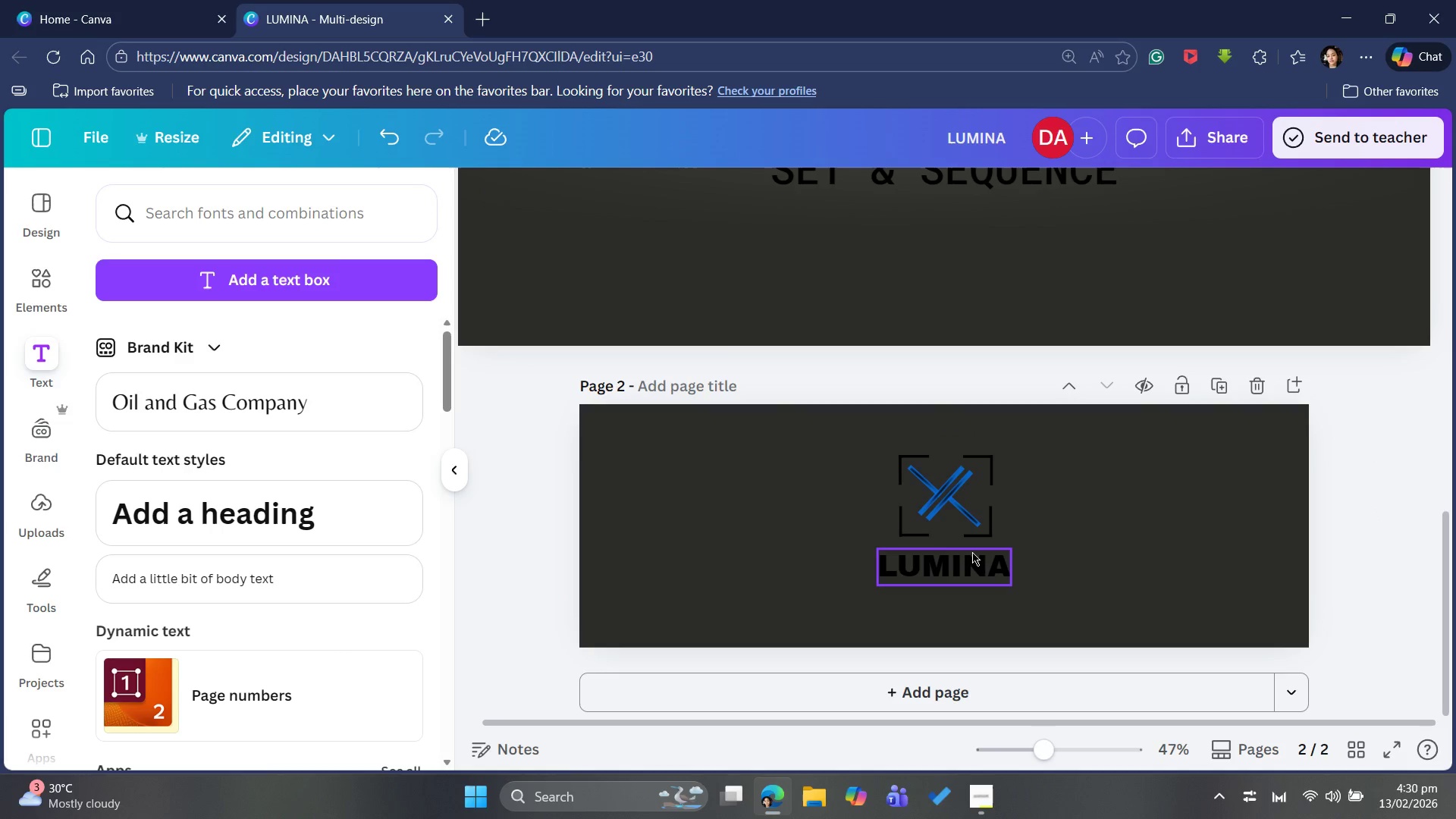 
left_click([971, 554])
 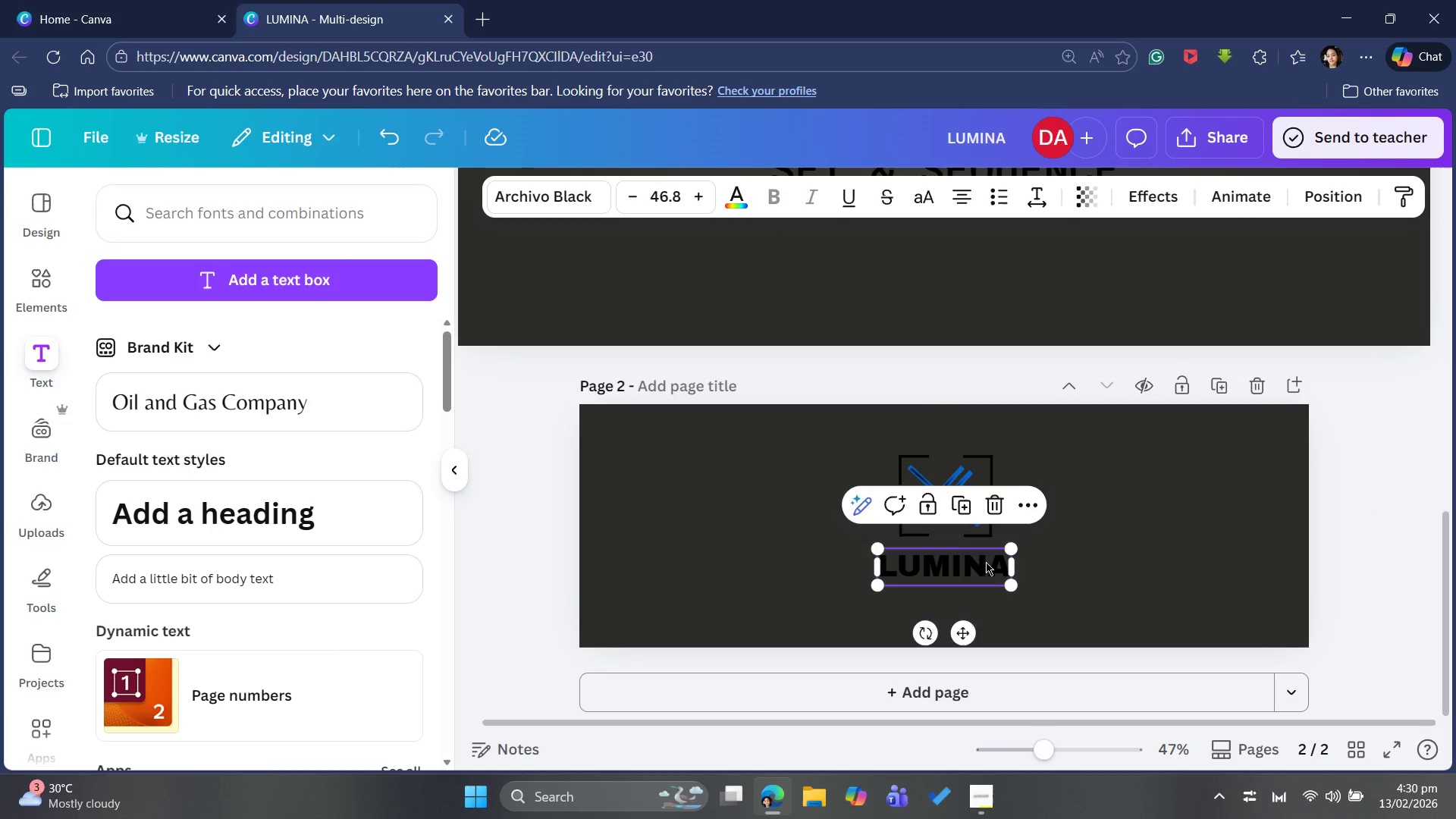 
hold_key(key=ArrowDown, duration=1.0)
 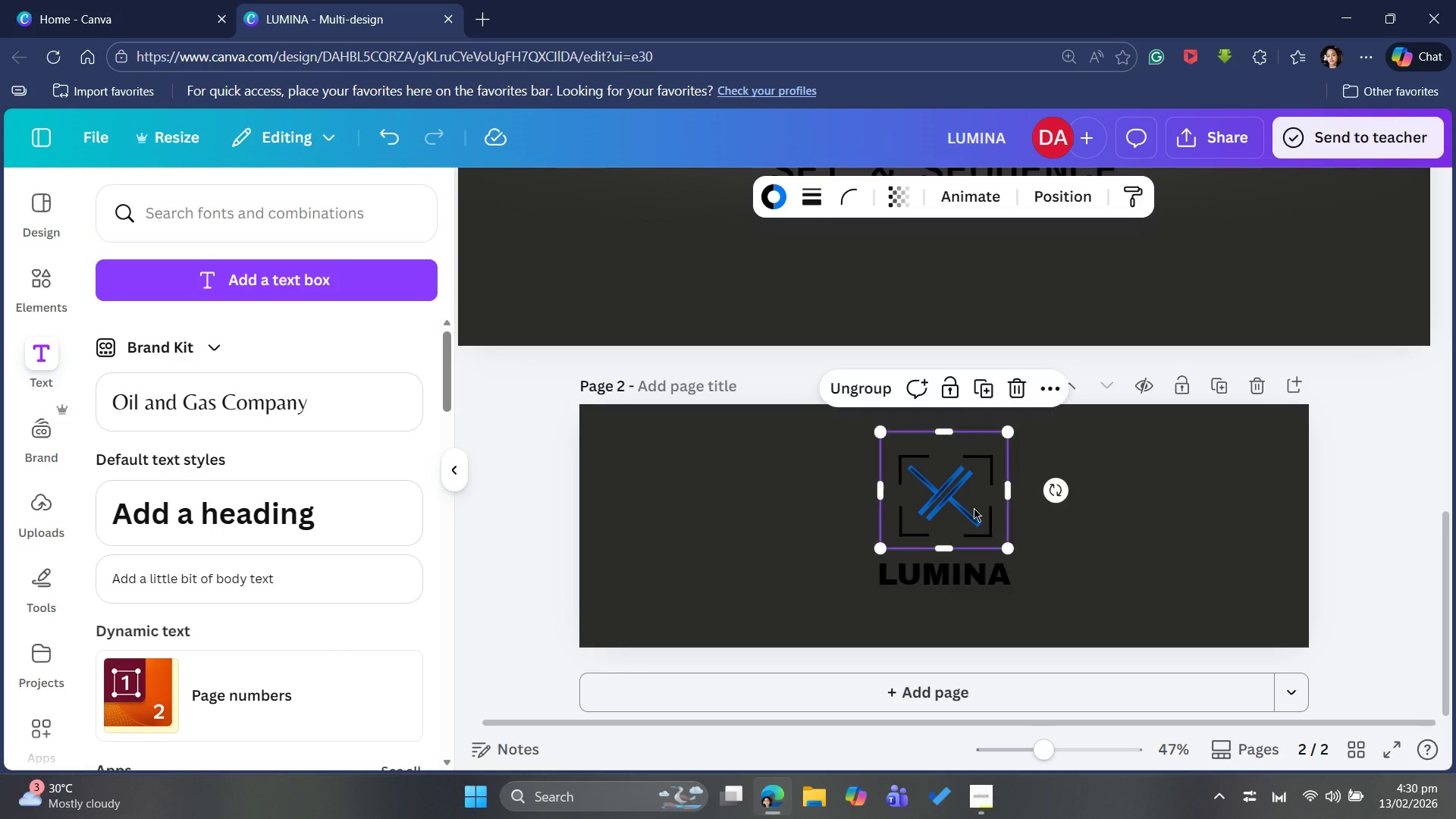 
hold_key(key=ArrowDown, duration=1.08)
 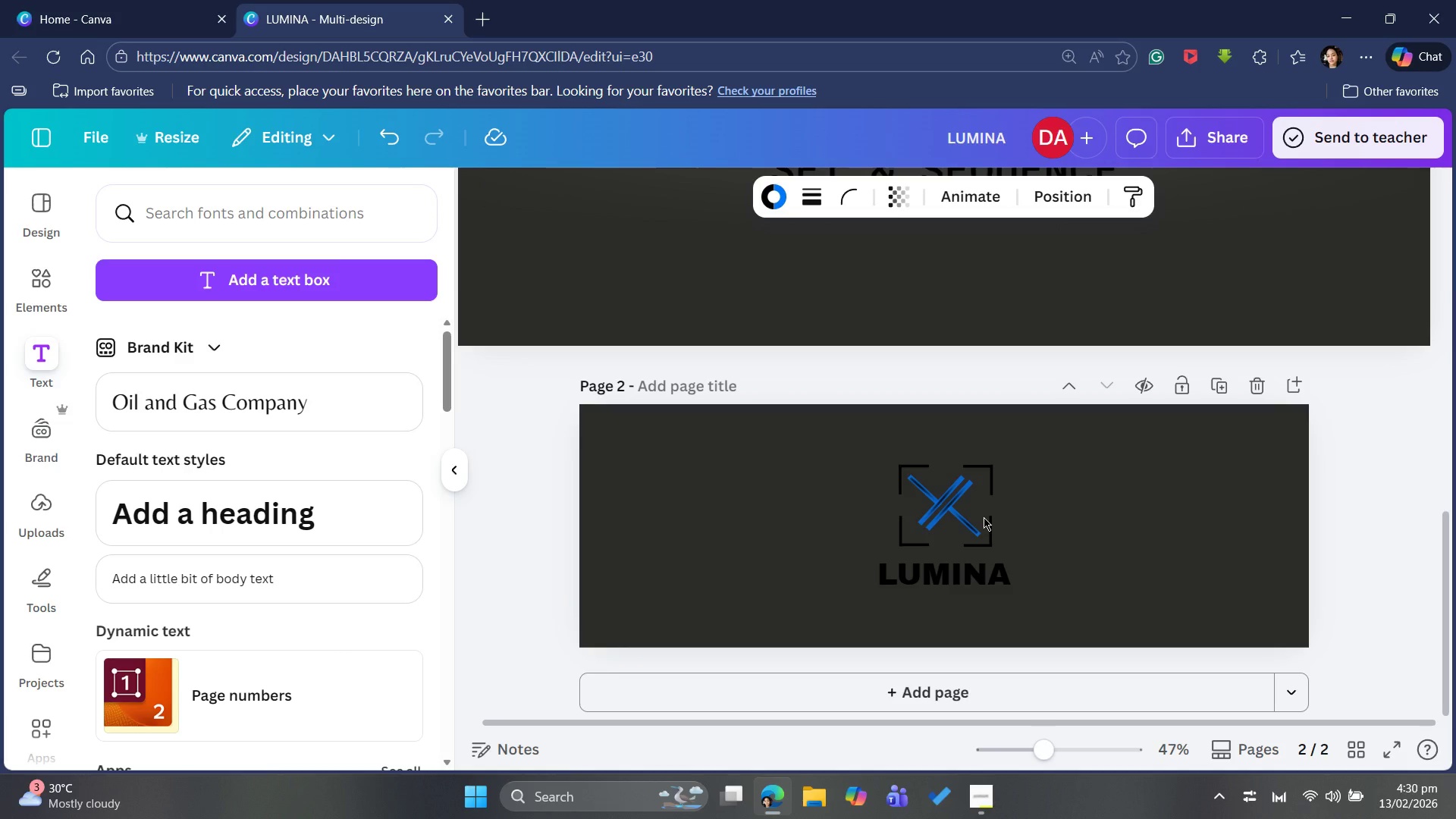 
key(ArrowUp)
 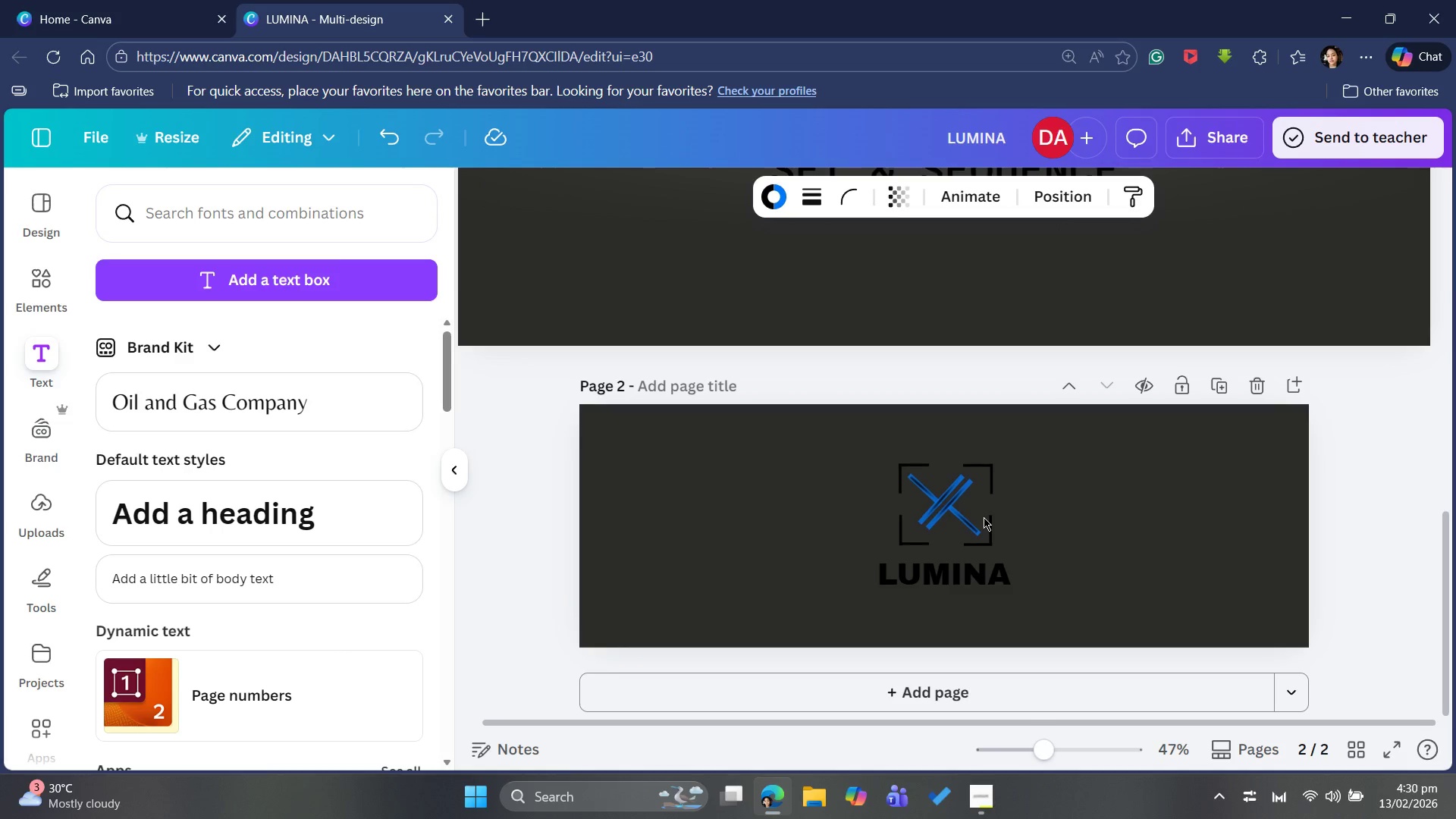 
hold_key(key=ArrowUp, duration=0.5)
 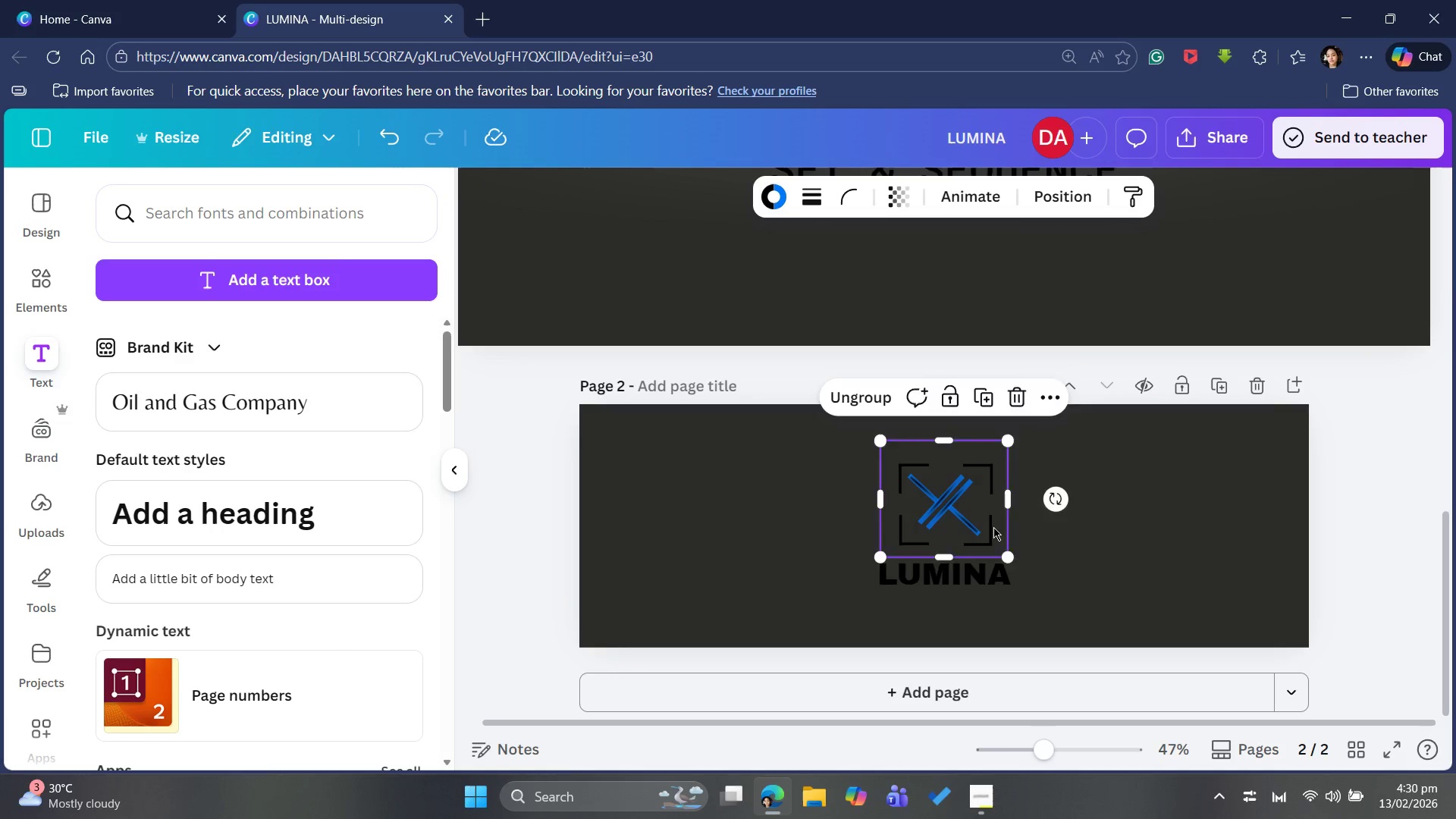 
hold_key(key=ArrowDown, duration=0.88)
 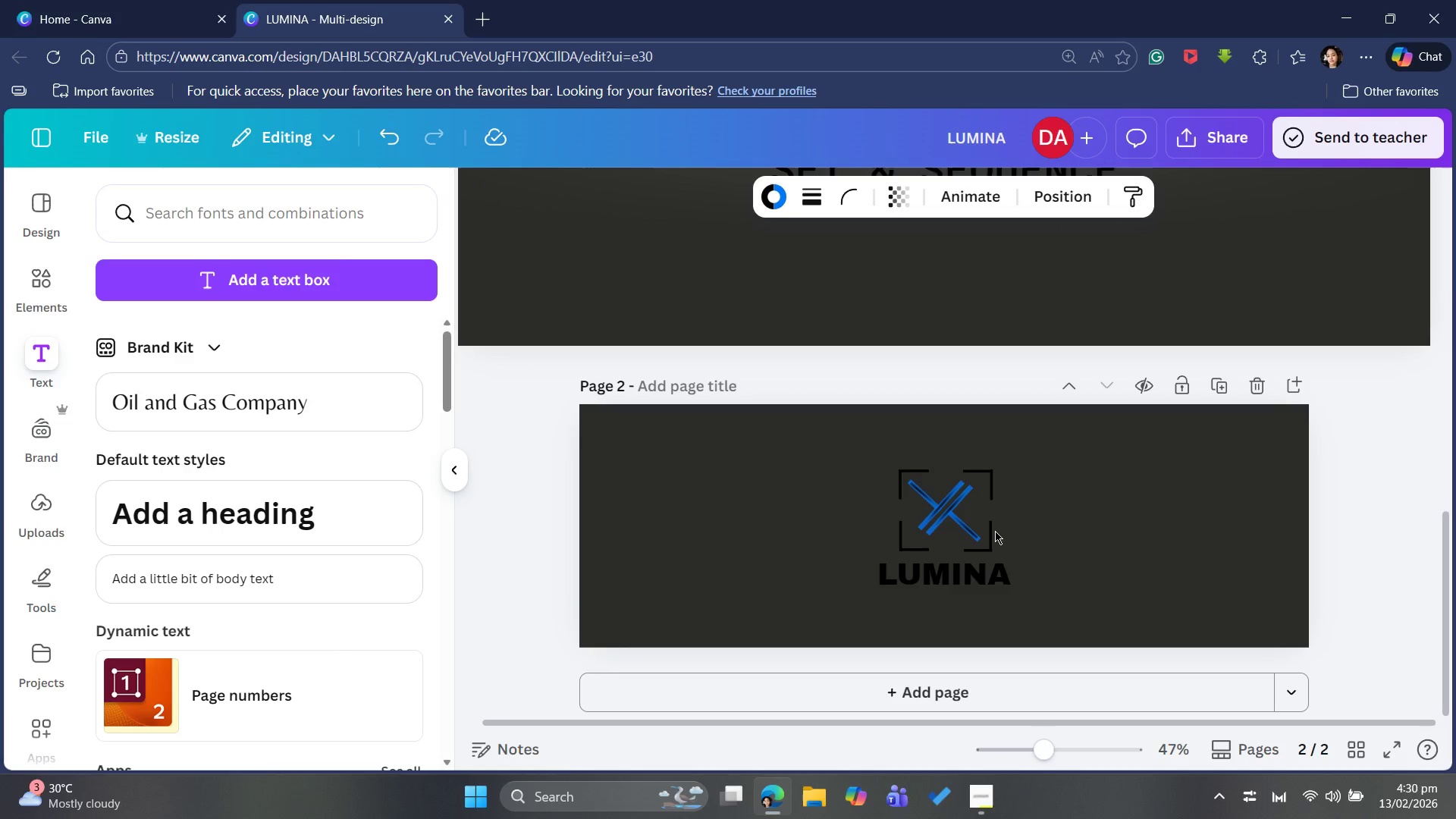 
hold_key(key=ArrowUp, duration=1.19)
 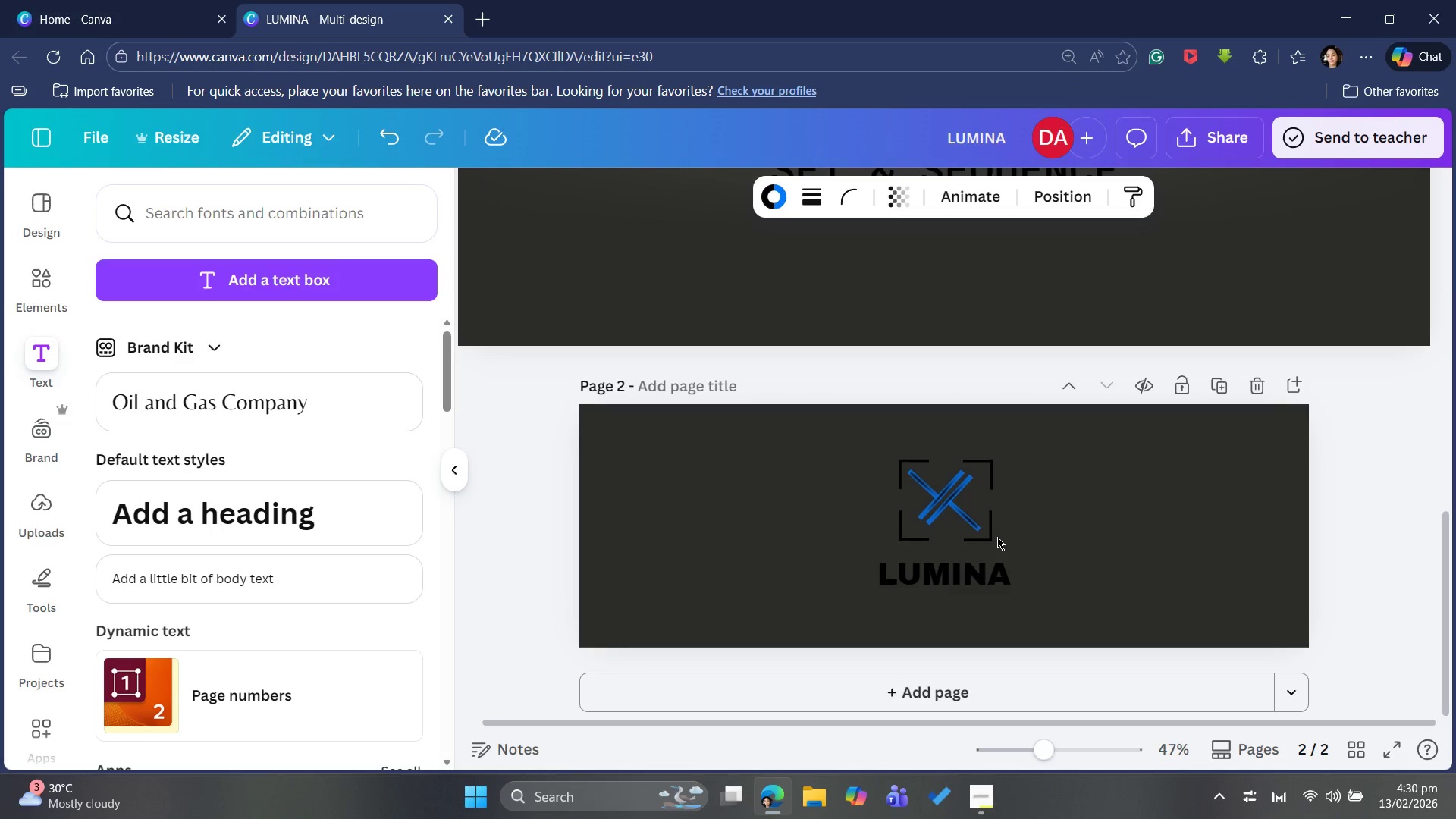 
hold_key(key=ArrowDown, duration=0.77)
 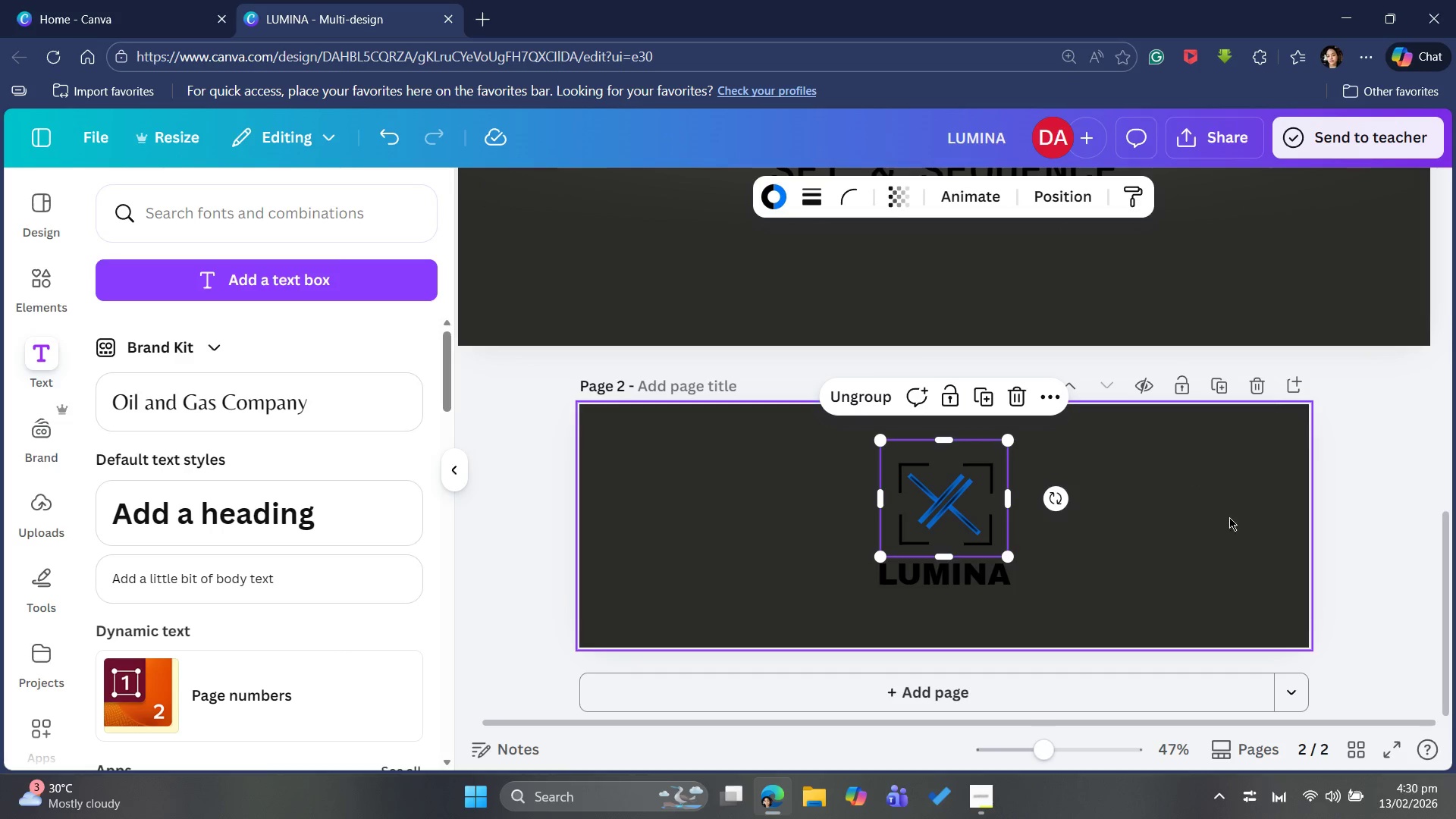 
scroll: coordinate [1255, 560], scroll_direction: up, amount: 3.0
 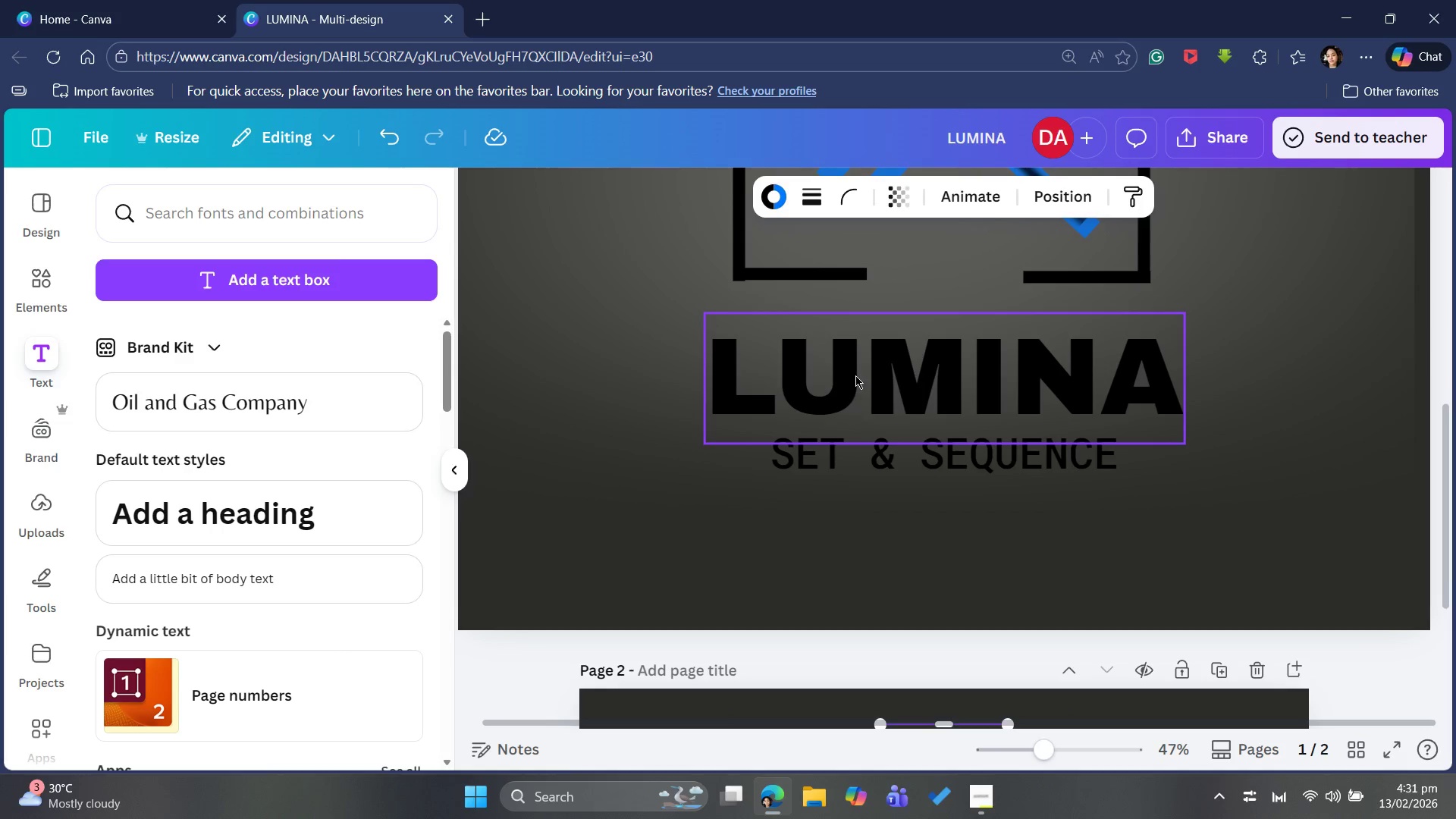 
scroll: coordinate [1067, 641], scroll_direction: down, amount: 4.0
 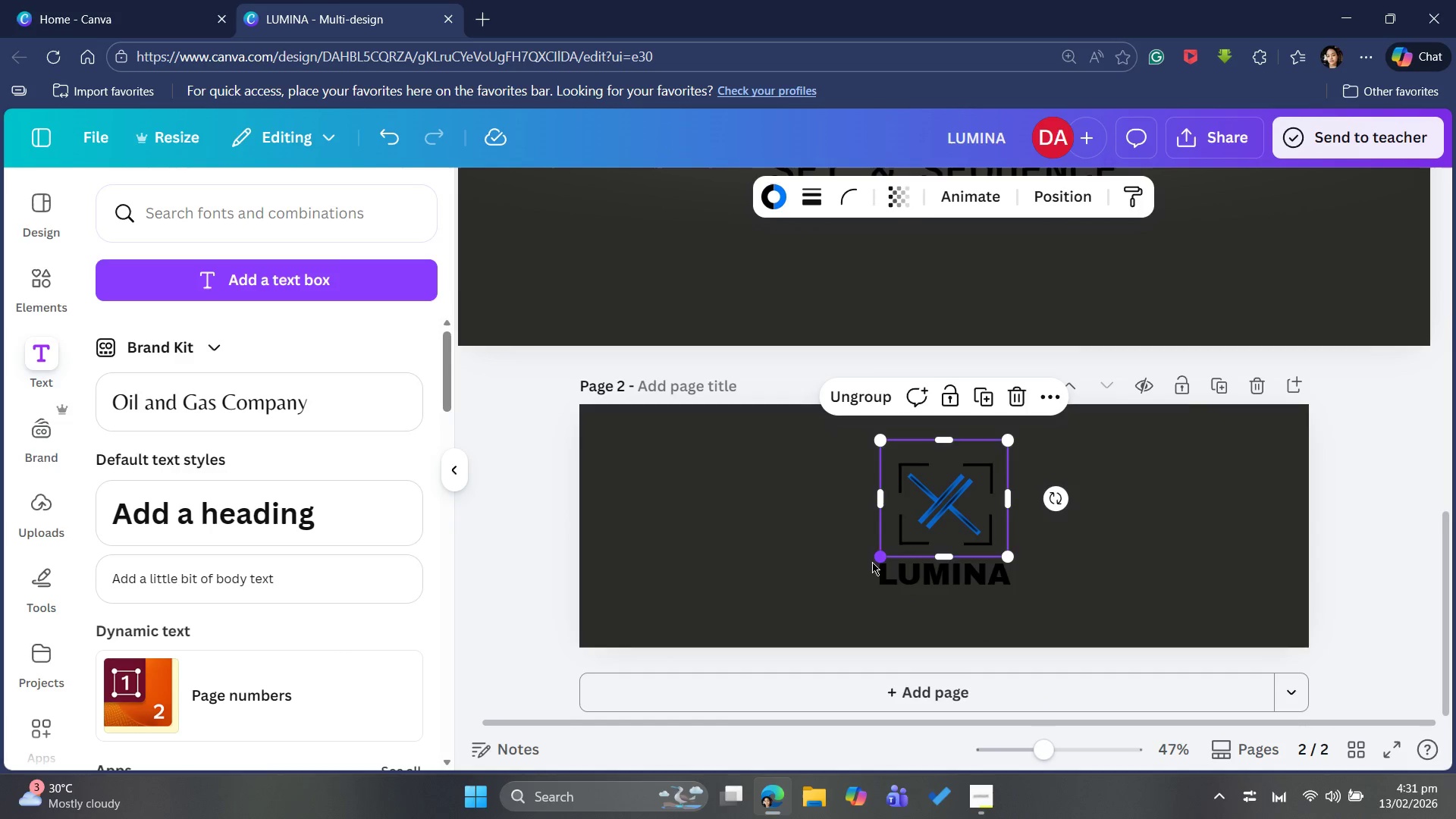 
scroll: coordinate [635, 413], scroll_direction: up, amount: 4.0
 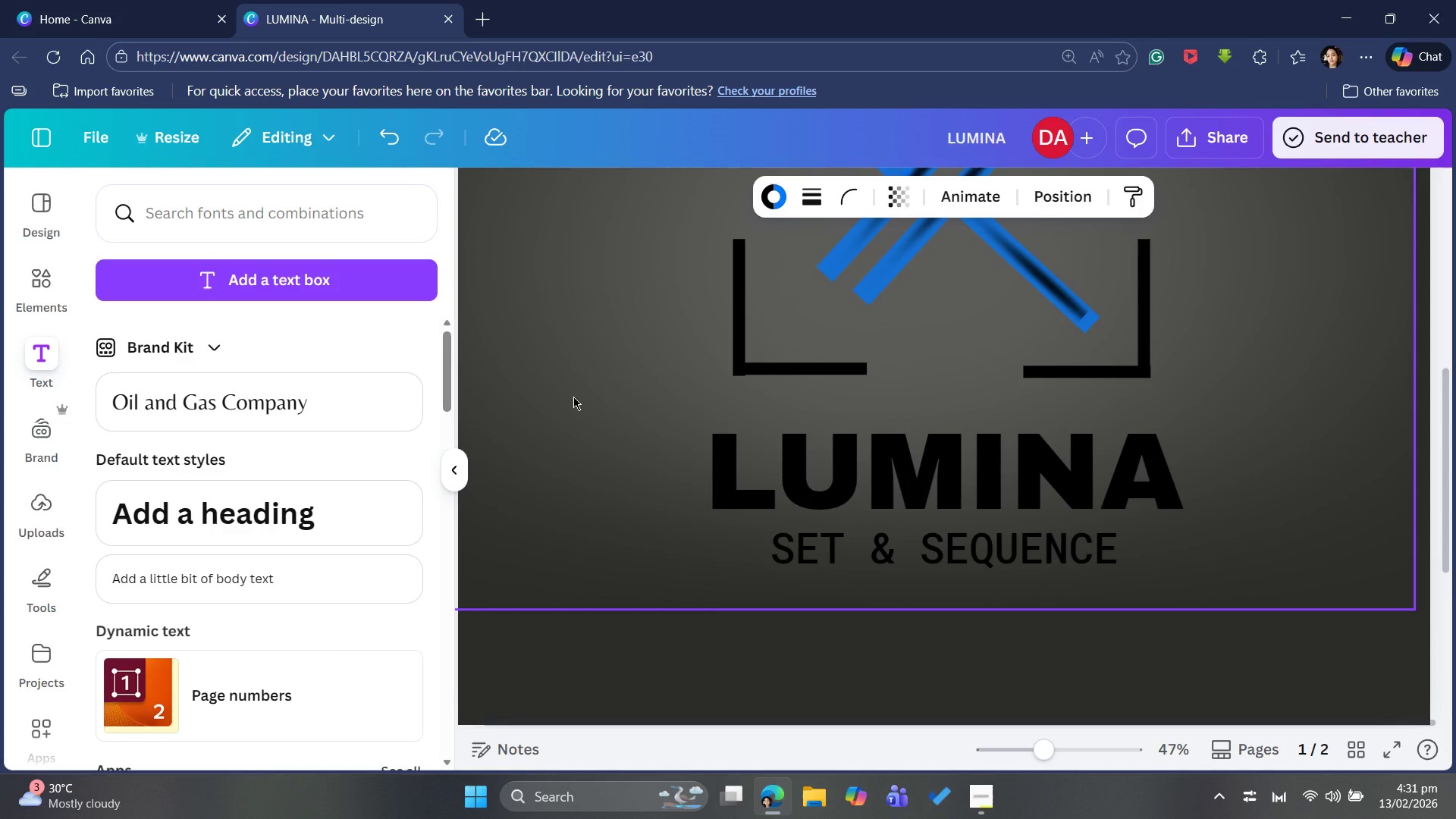 
left_click([573, 397])
 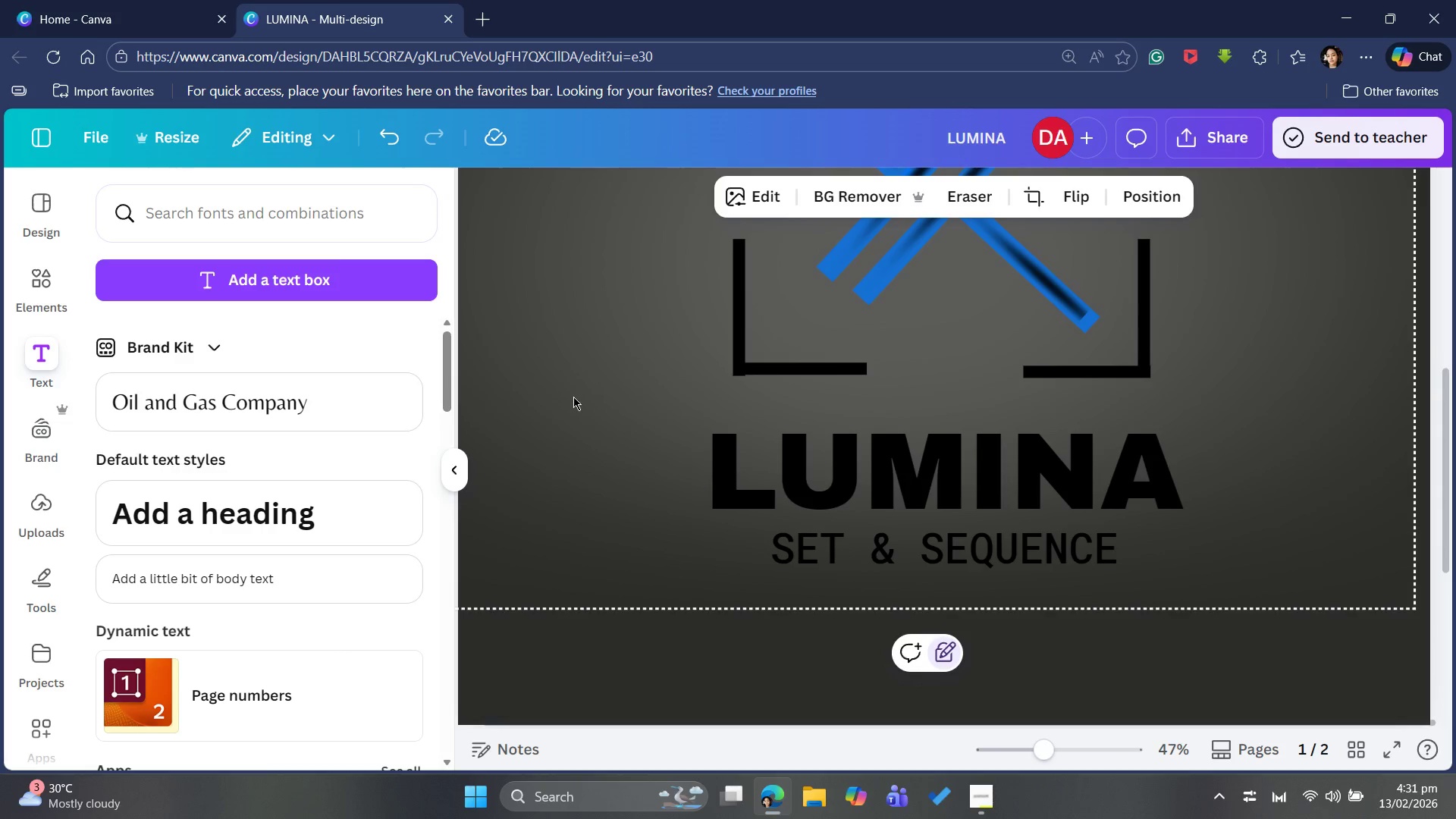 
scroll: coordinate [587, 406], scroll_direction: none, amount: 0.0
 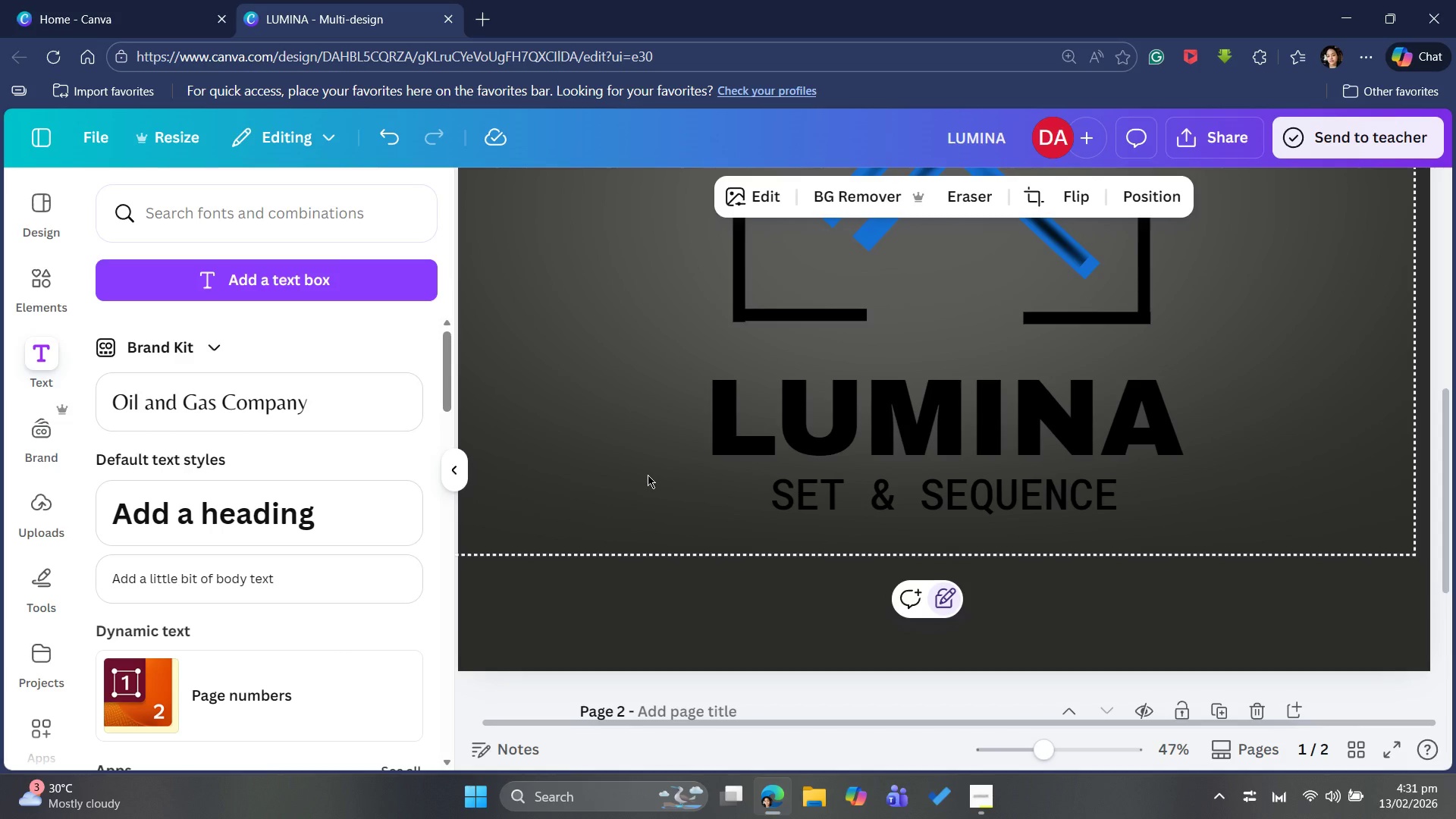 
key(Control+C)
 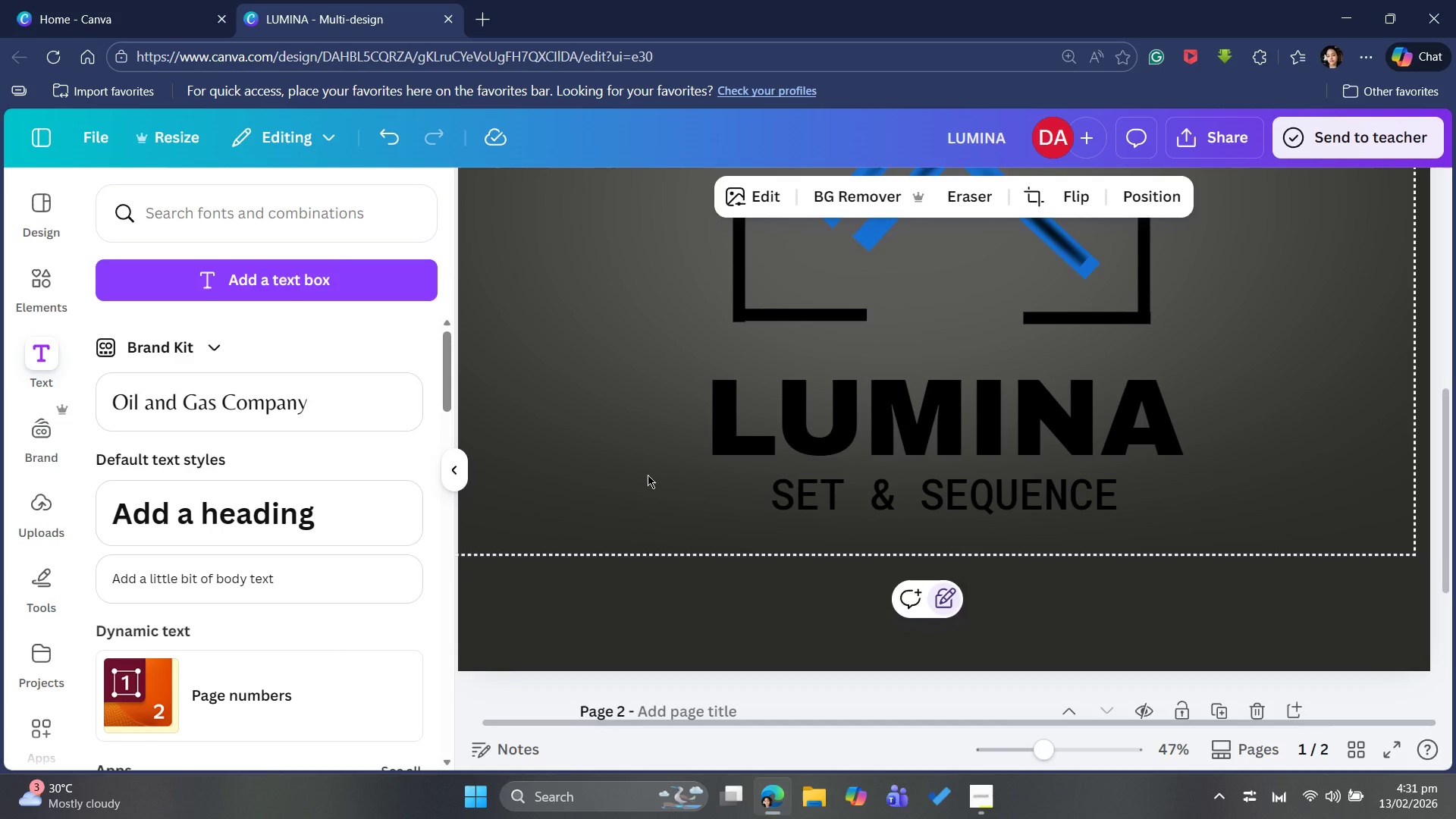 
scroll: coordinate [648, 475], scroll_direction: down, amount: 5.0
 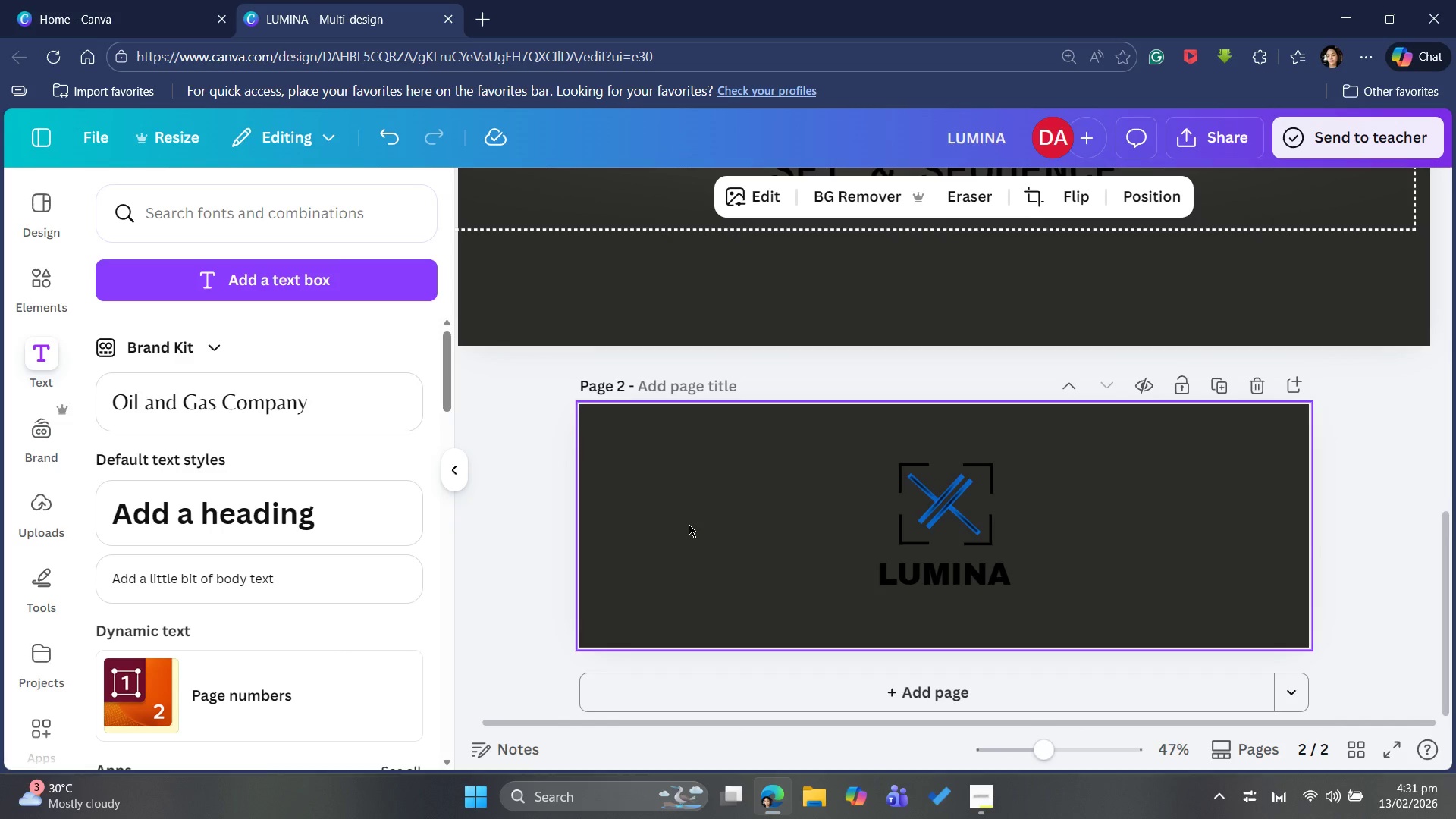 
left_click([689, 524])
 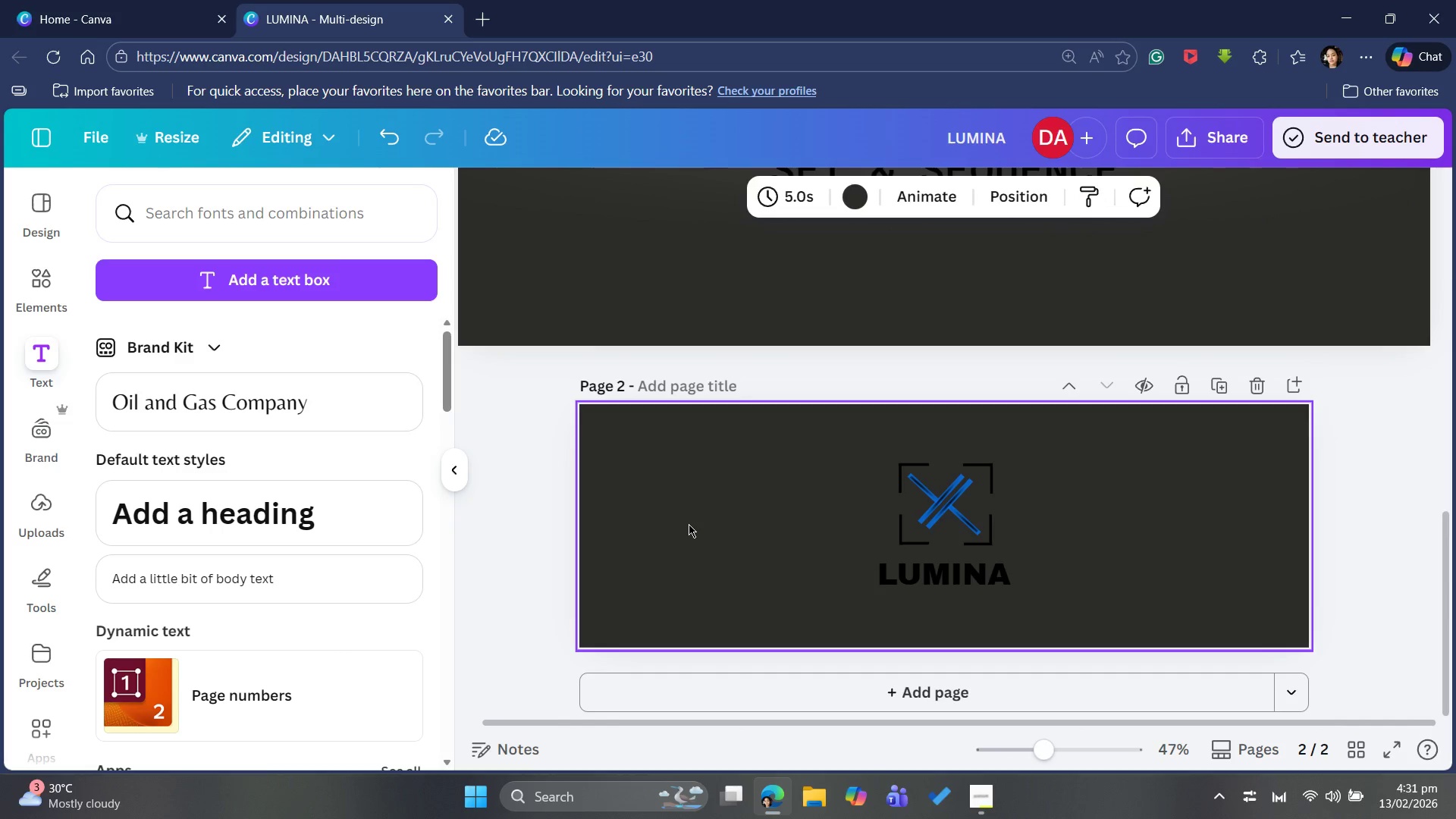 
key(Control+V)
 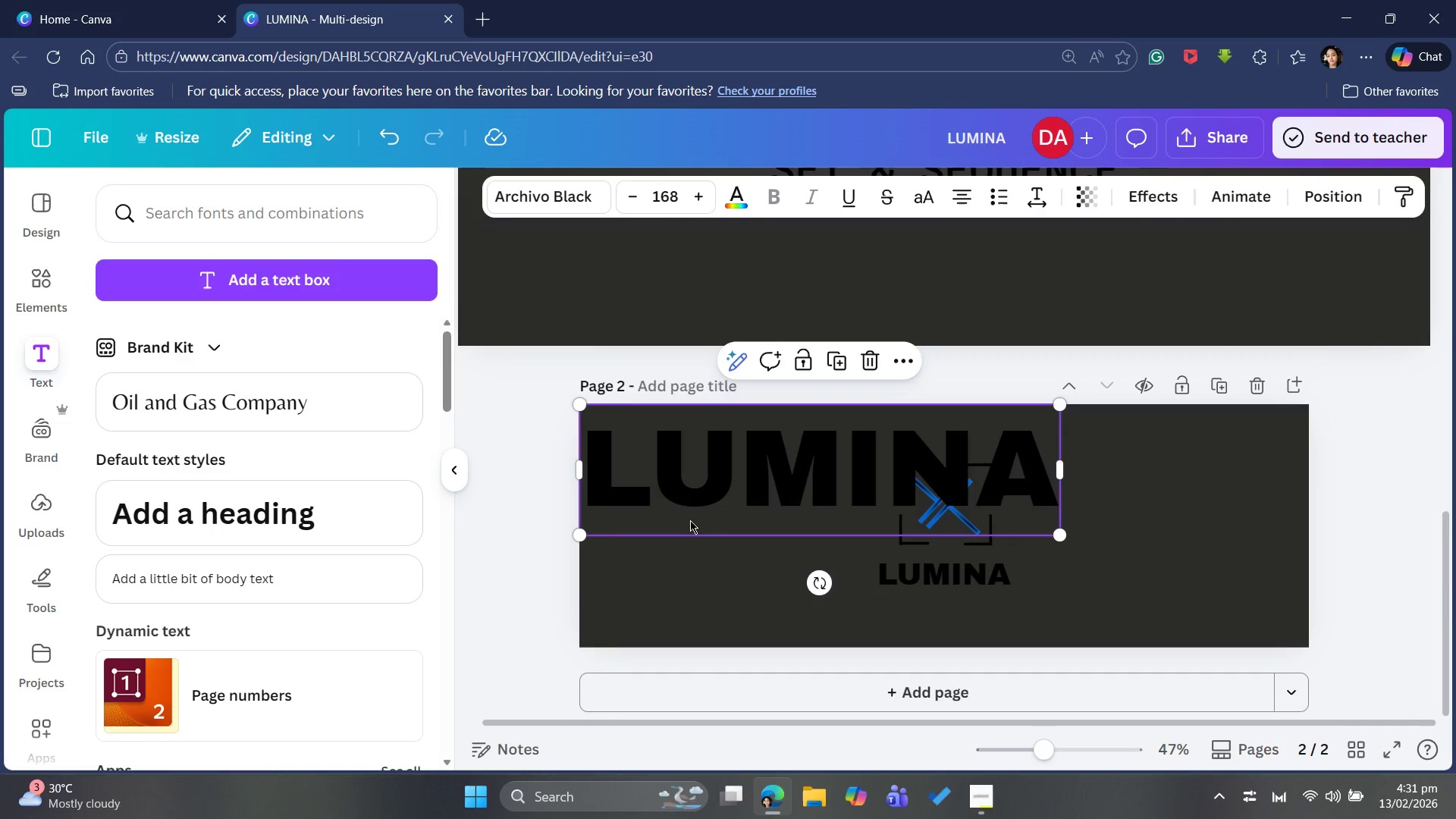 
key(Control+Z)
 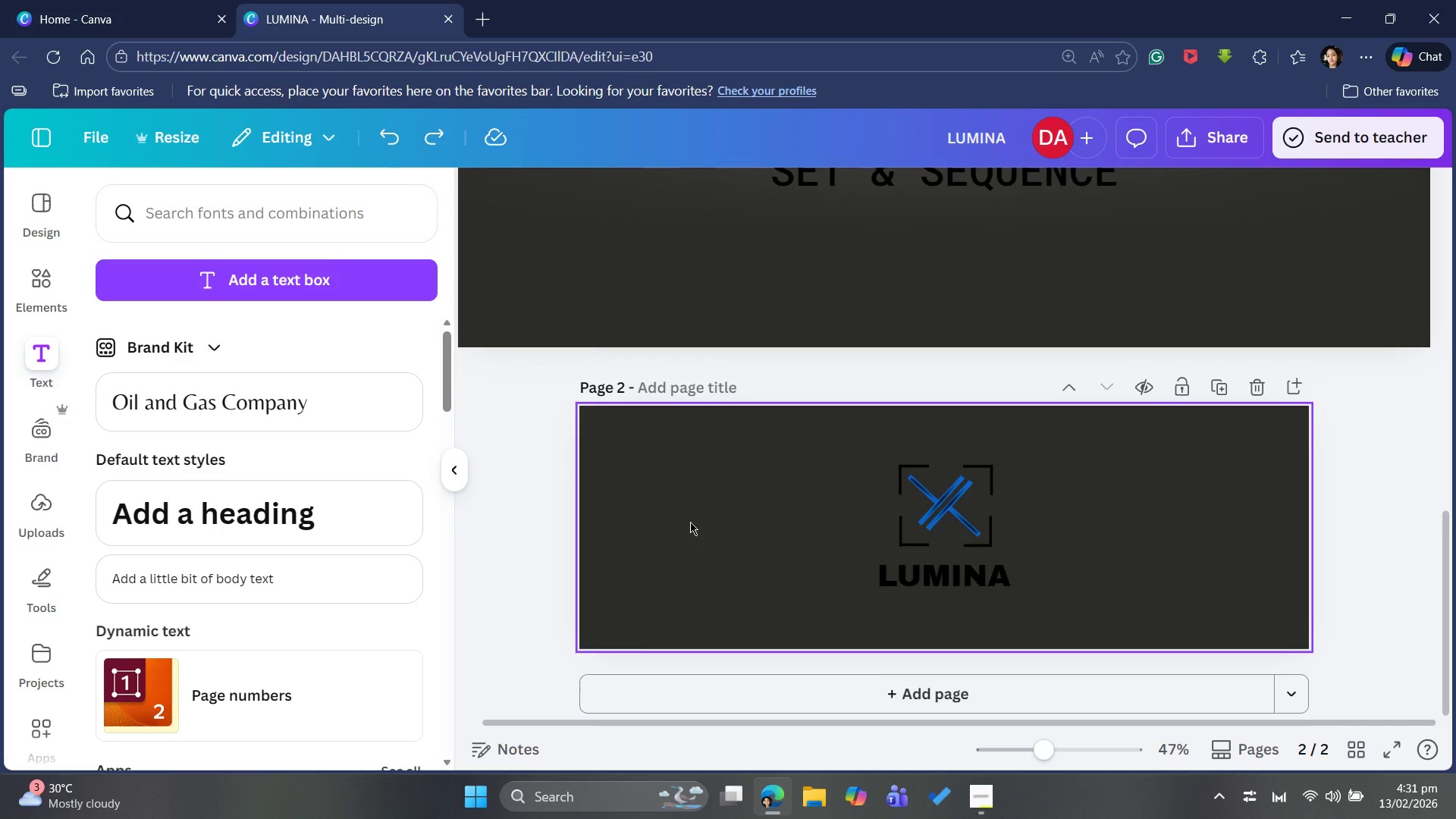 
scroll: coordinate [690, 522], scroll_direction: up, amount: 5.0
 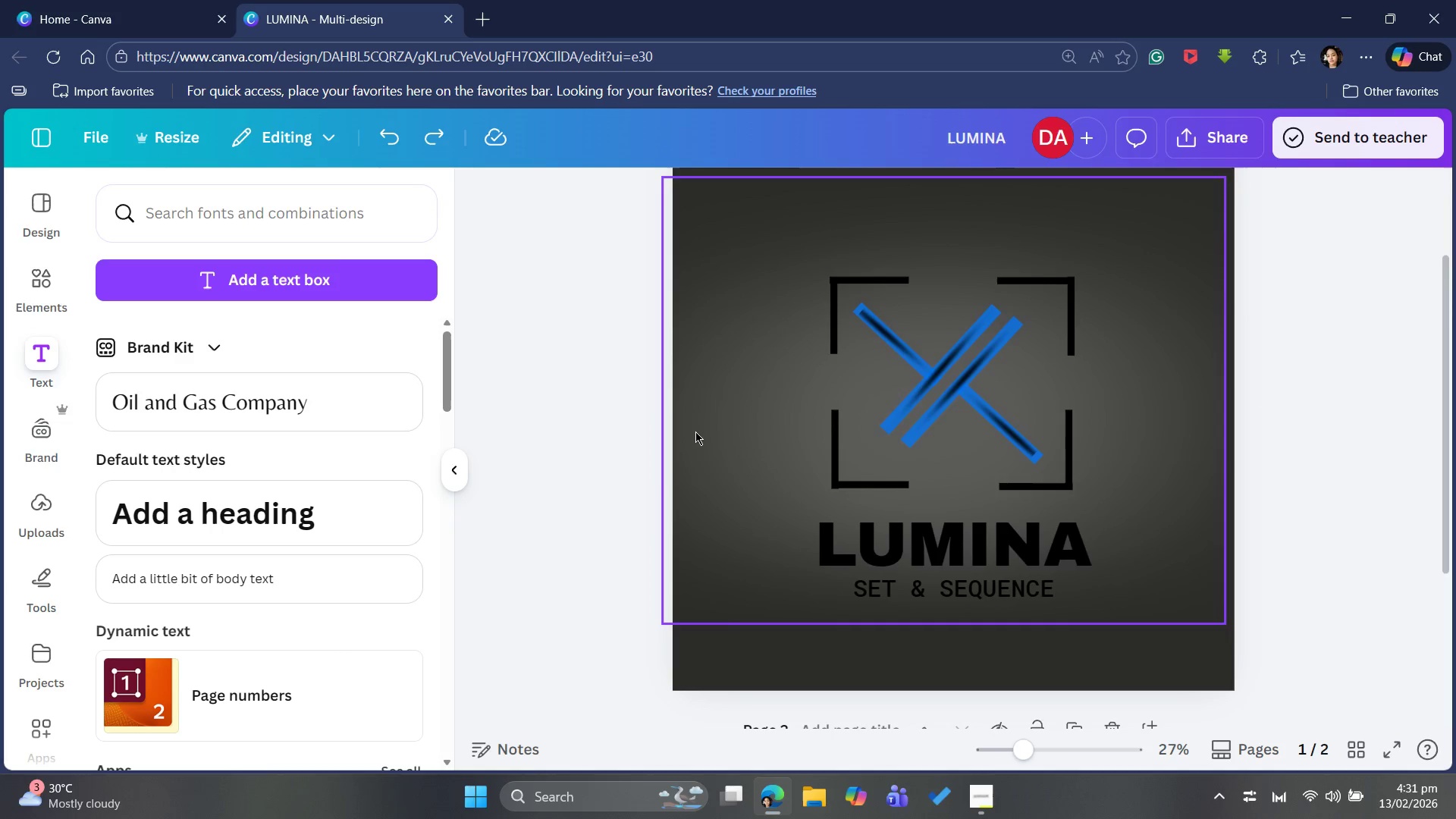 
left_click([717, 387])
 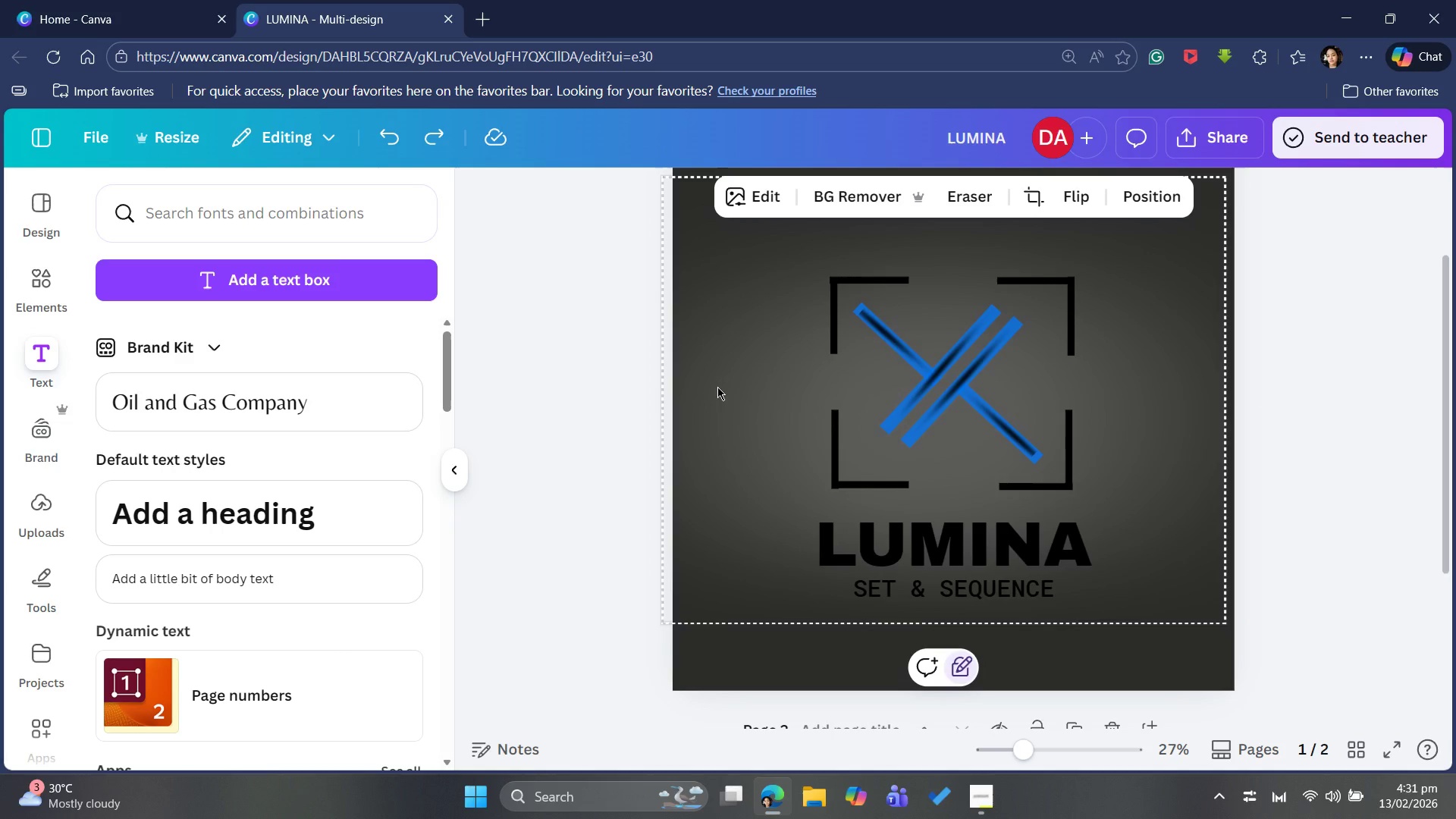 
key(Control+C)
 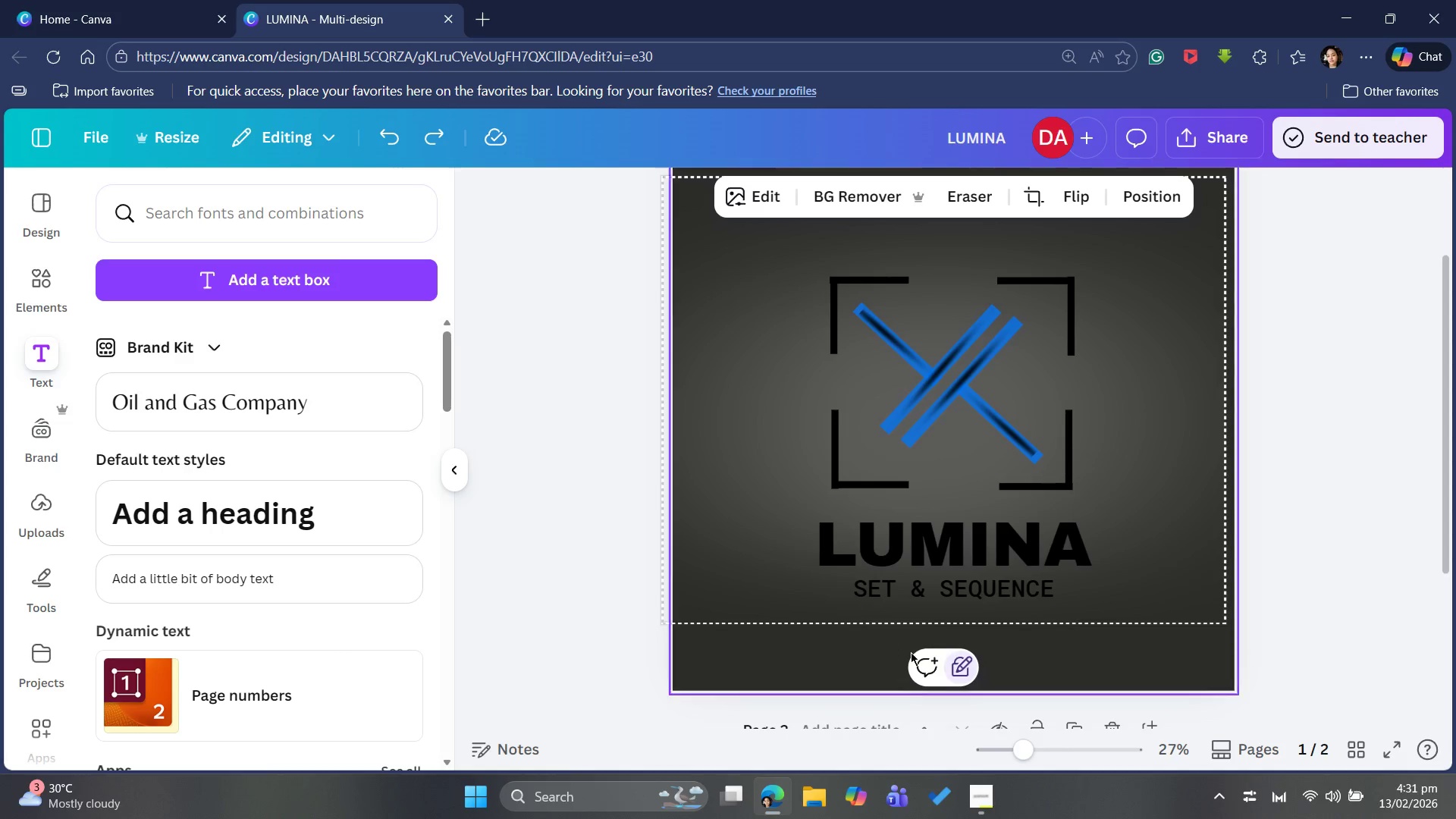 
left_click([965, 667])
 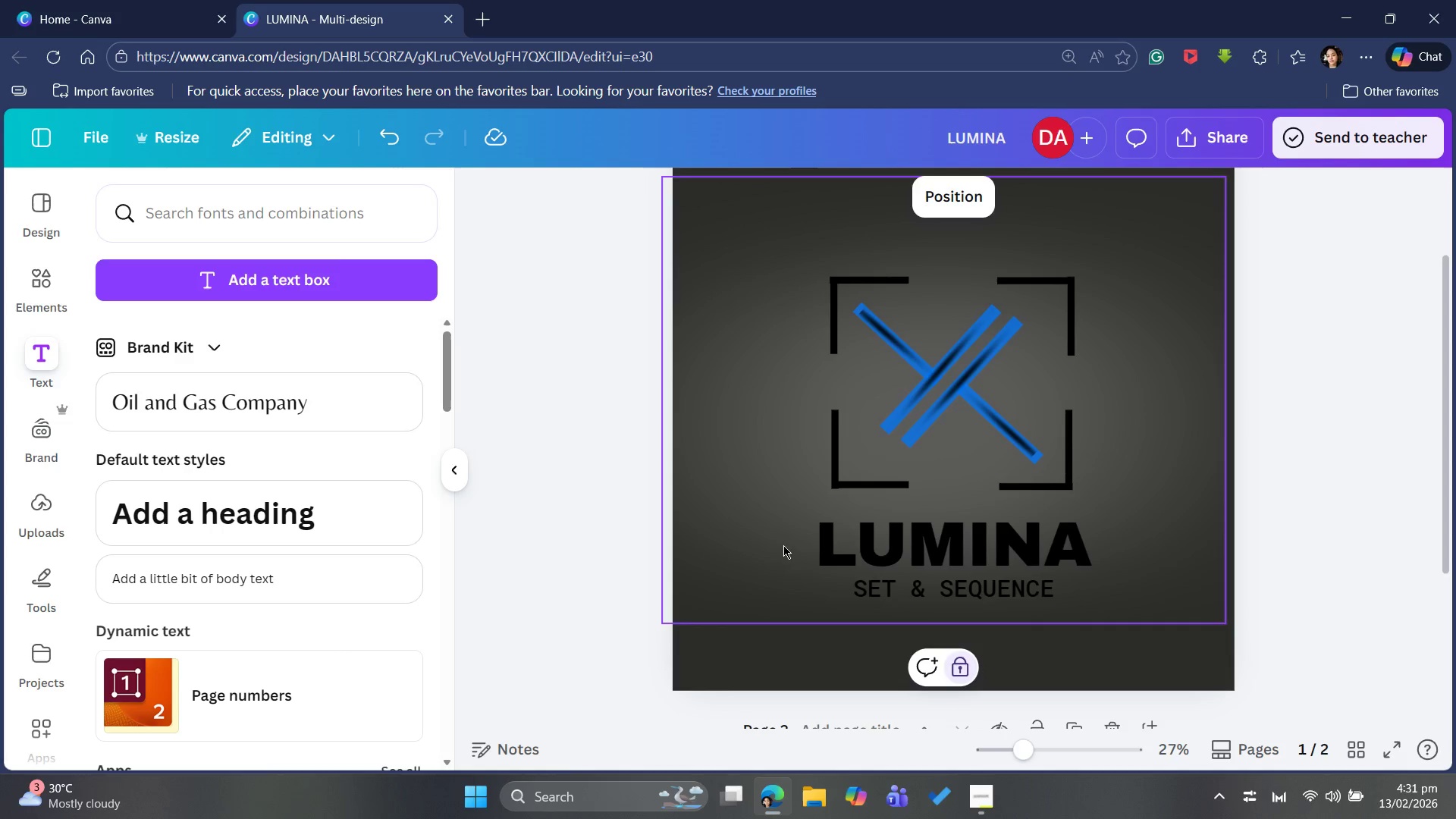 
key(Control+C)
 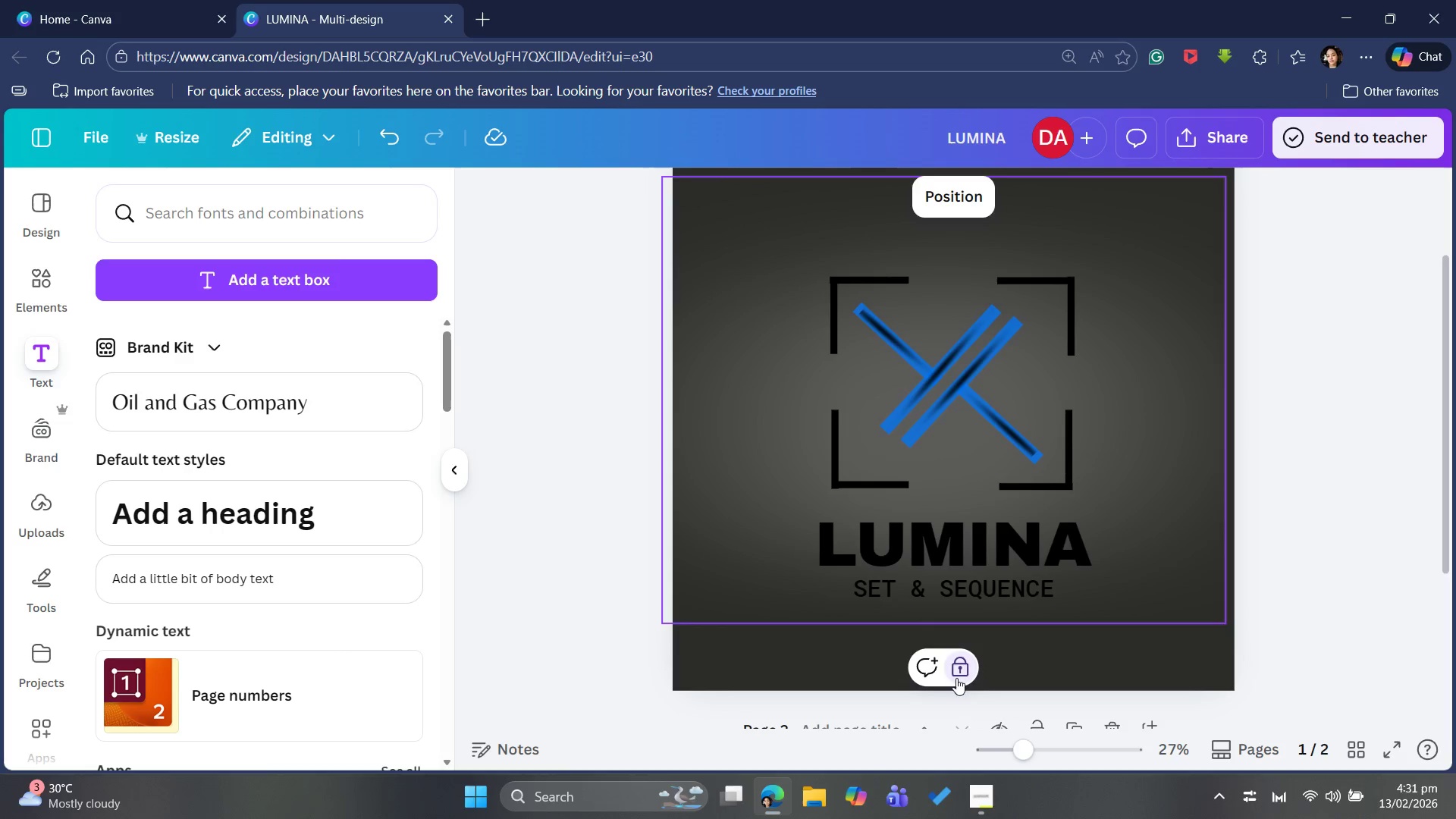 
left_click([956, 670])
 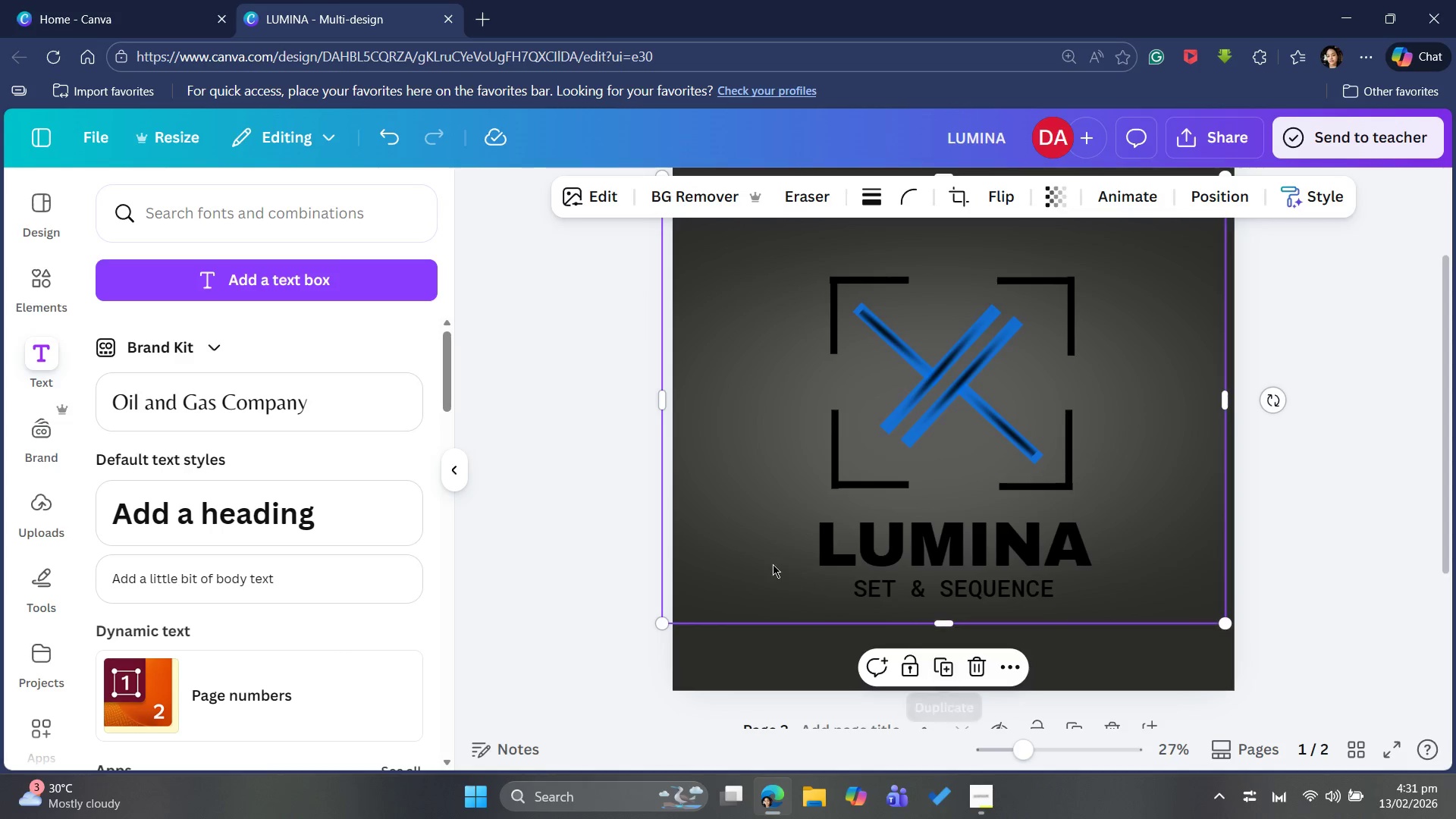 
key(Control+C)
 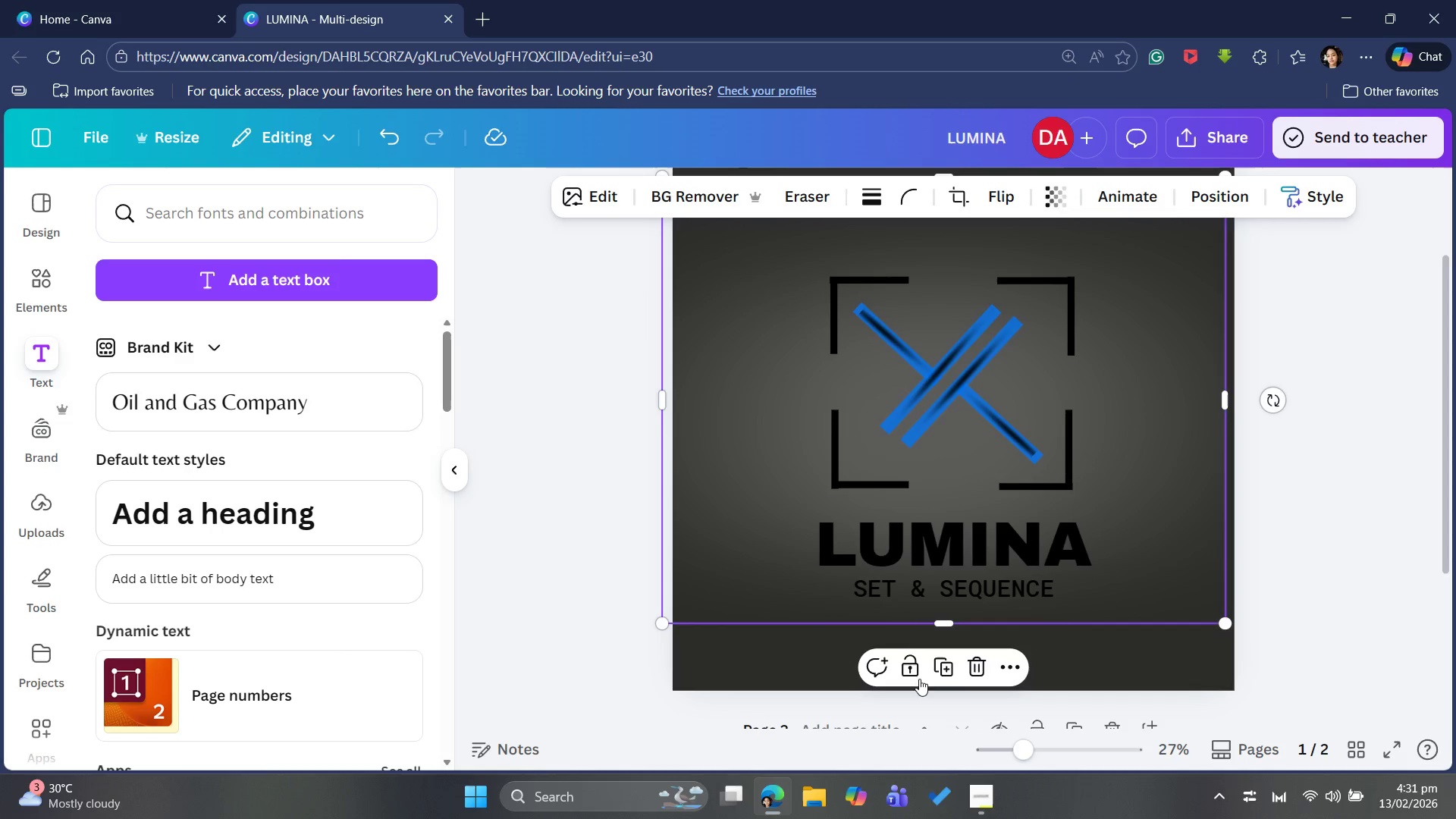 
left_click([903, 668])
 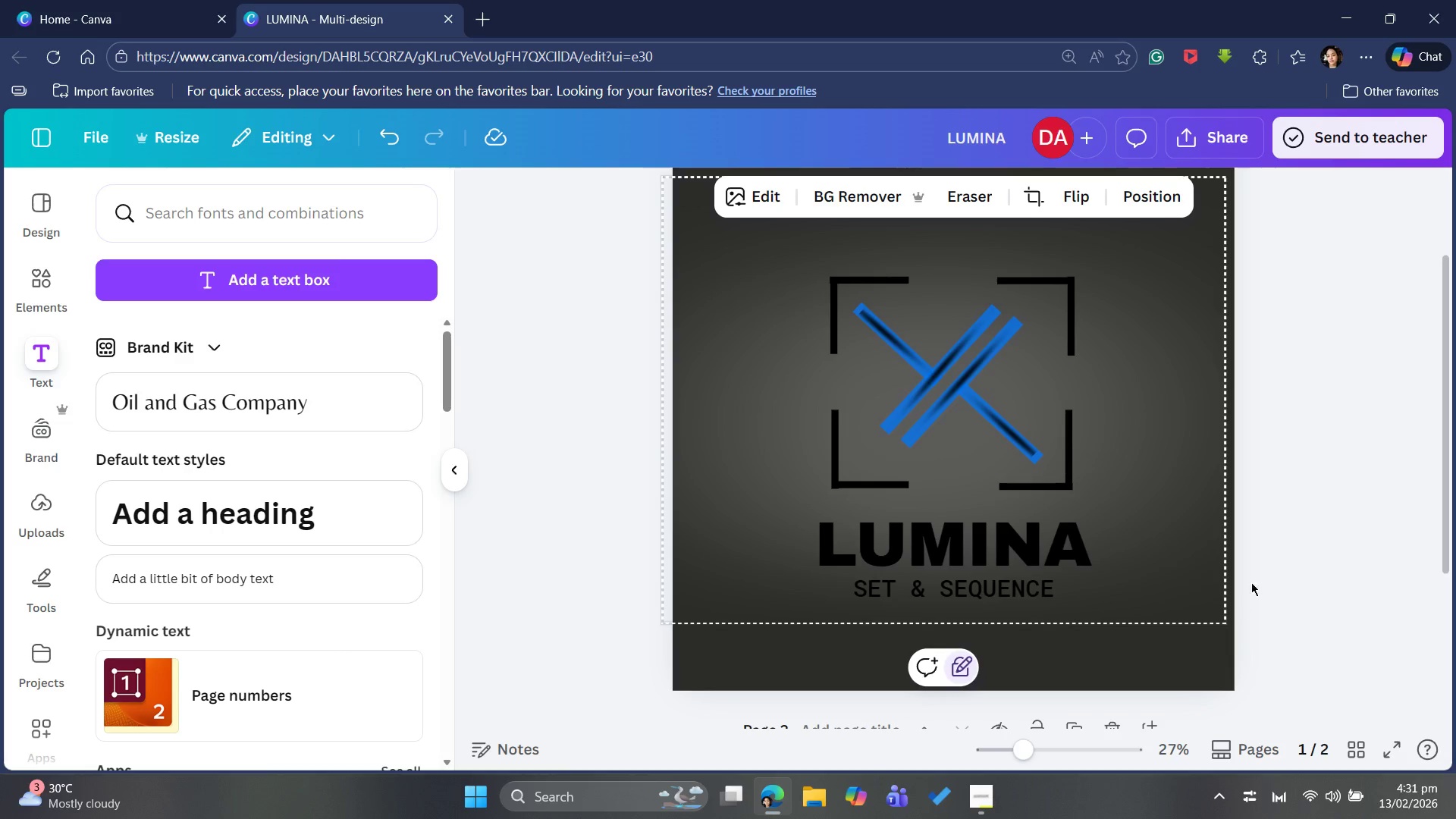 
scroll: coordinate [1363, 500], scroll_direction: down, amount: 12.0
 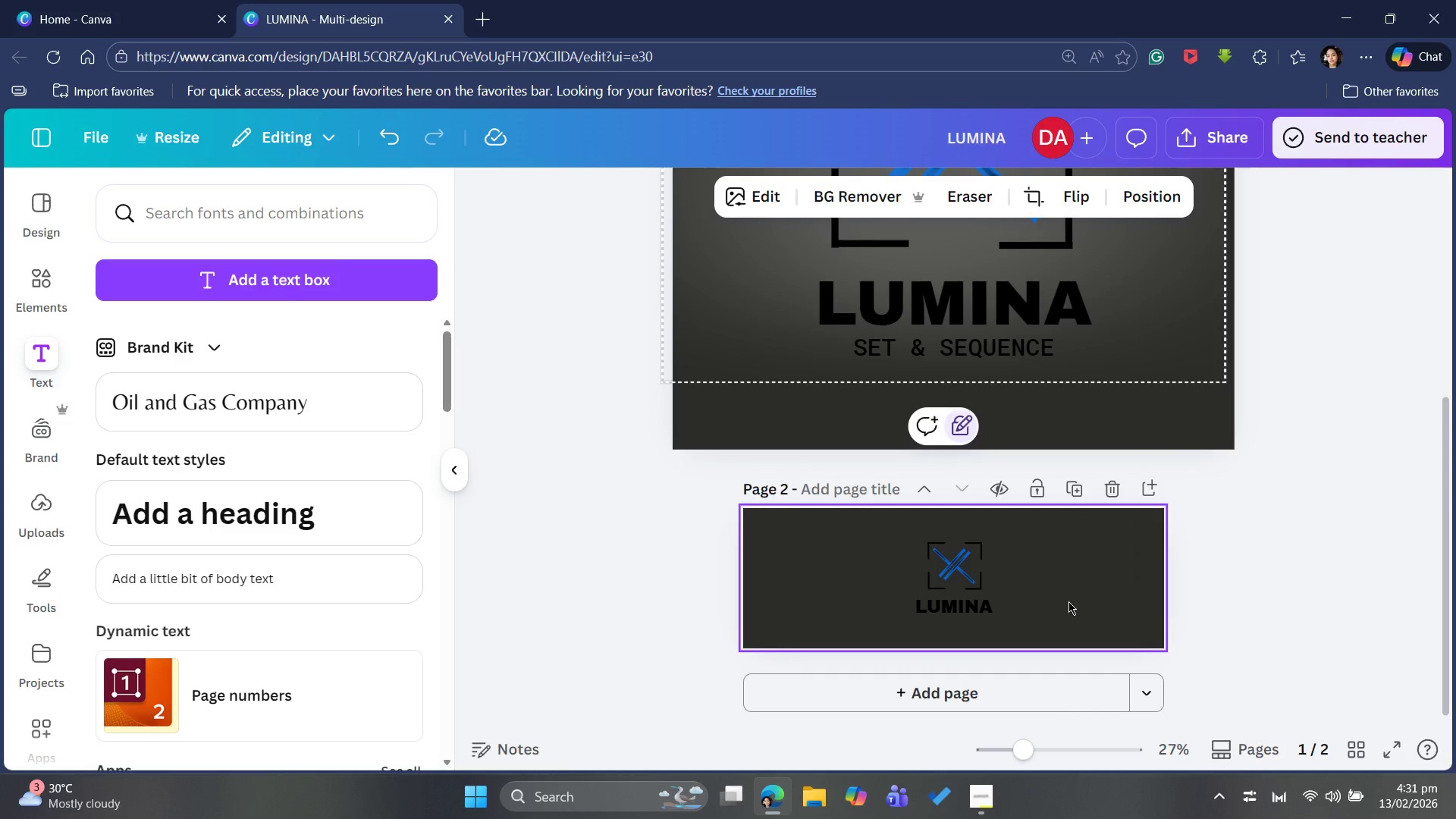 
left_click([1068, 601])
 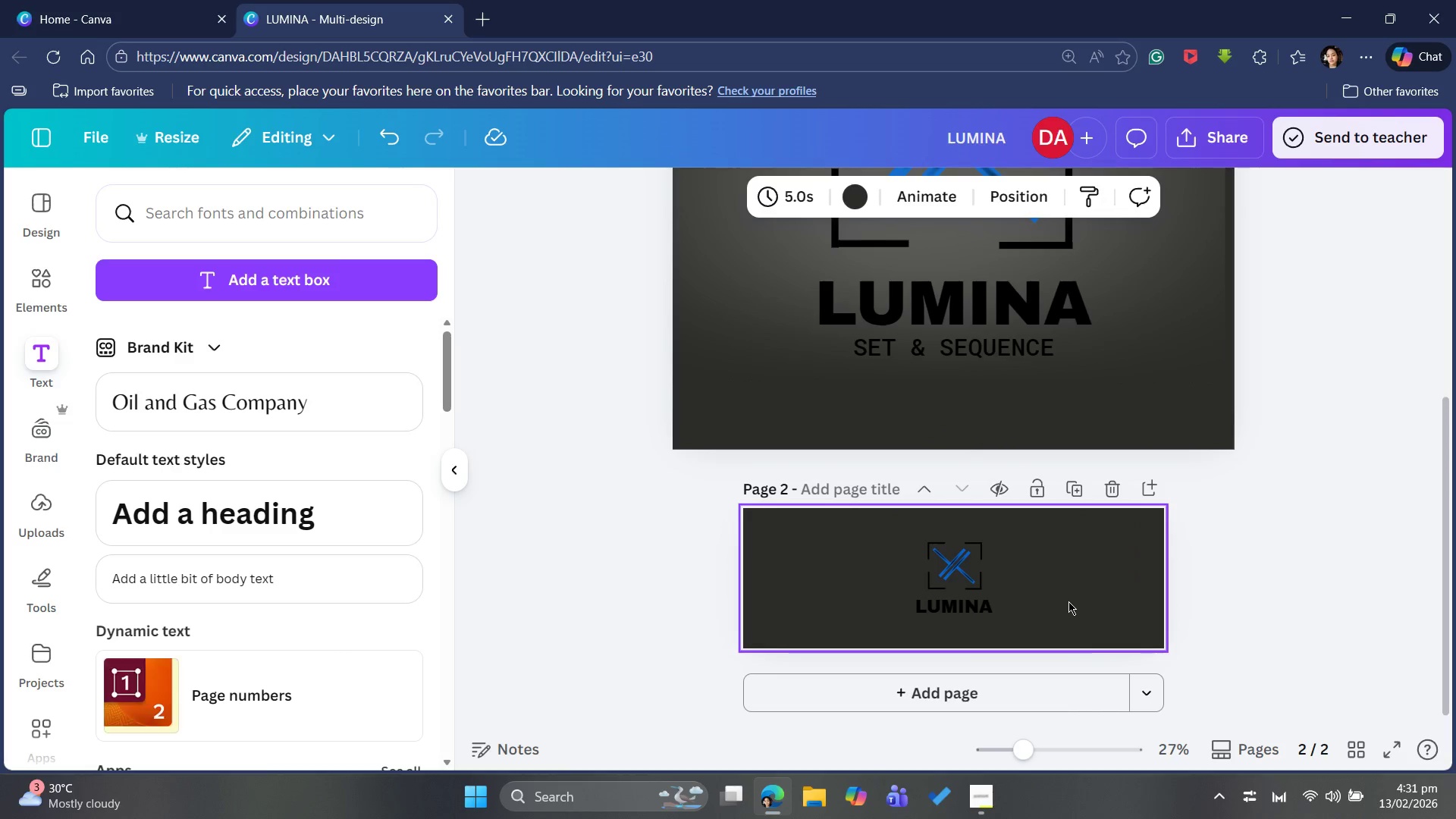 
key(Control+V)
 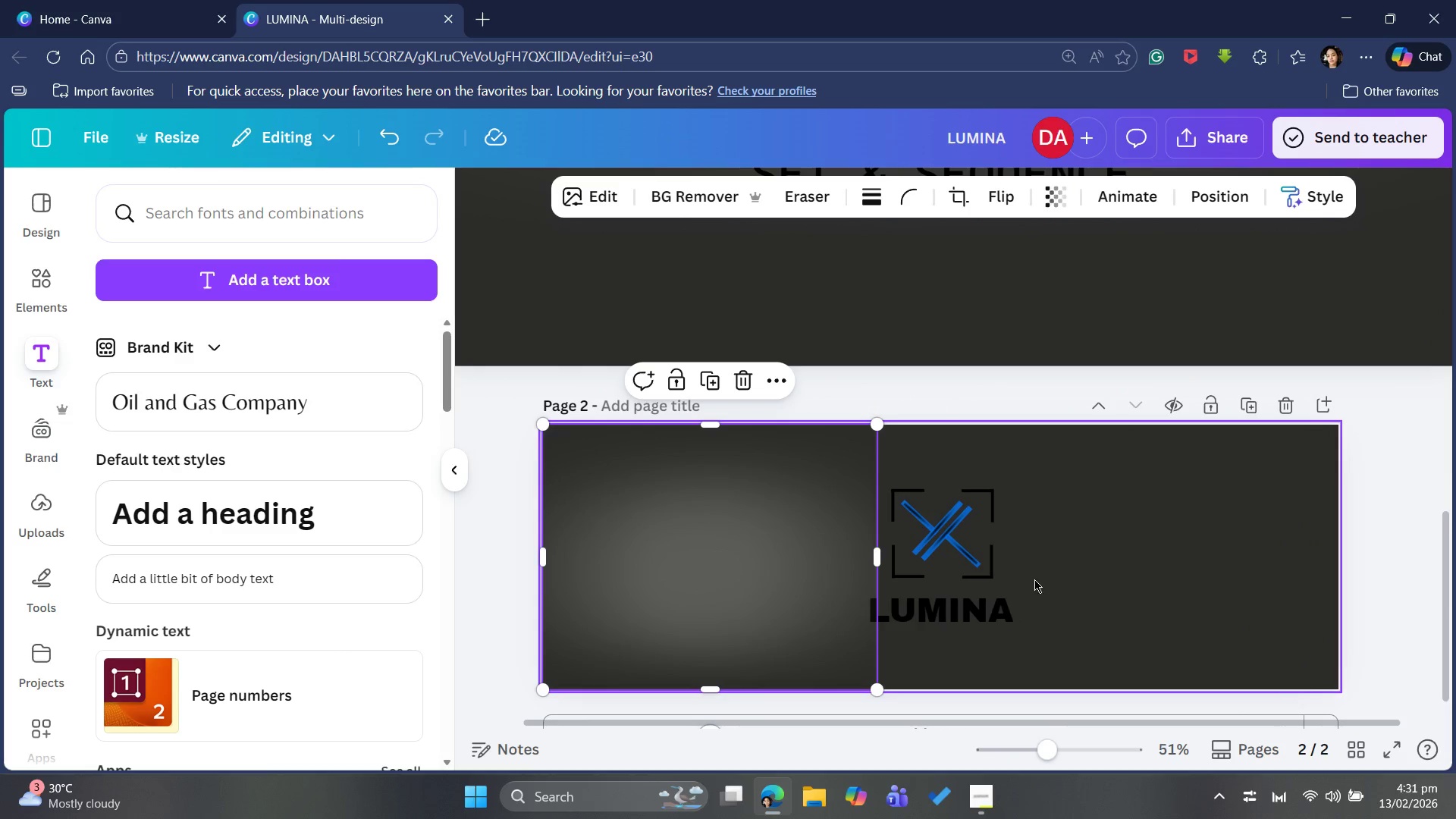 
left_click_drag(start_coordinate=[720, 593], to_coordinate=[967, 587])
 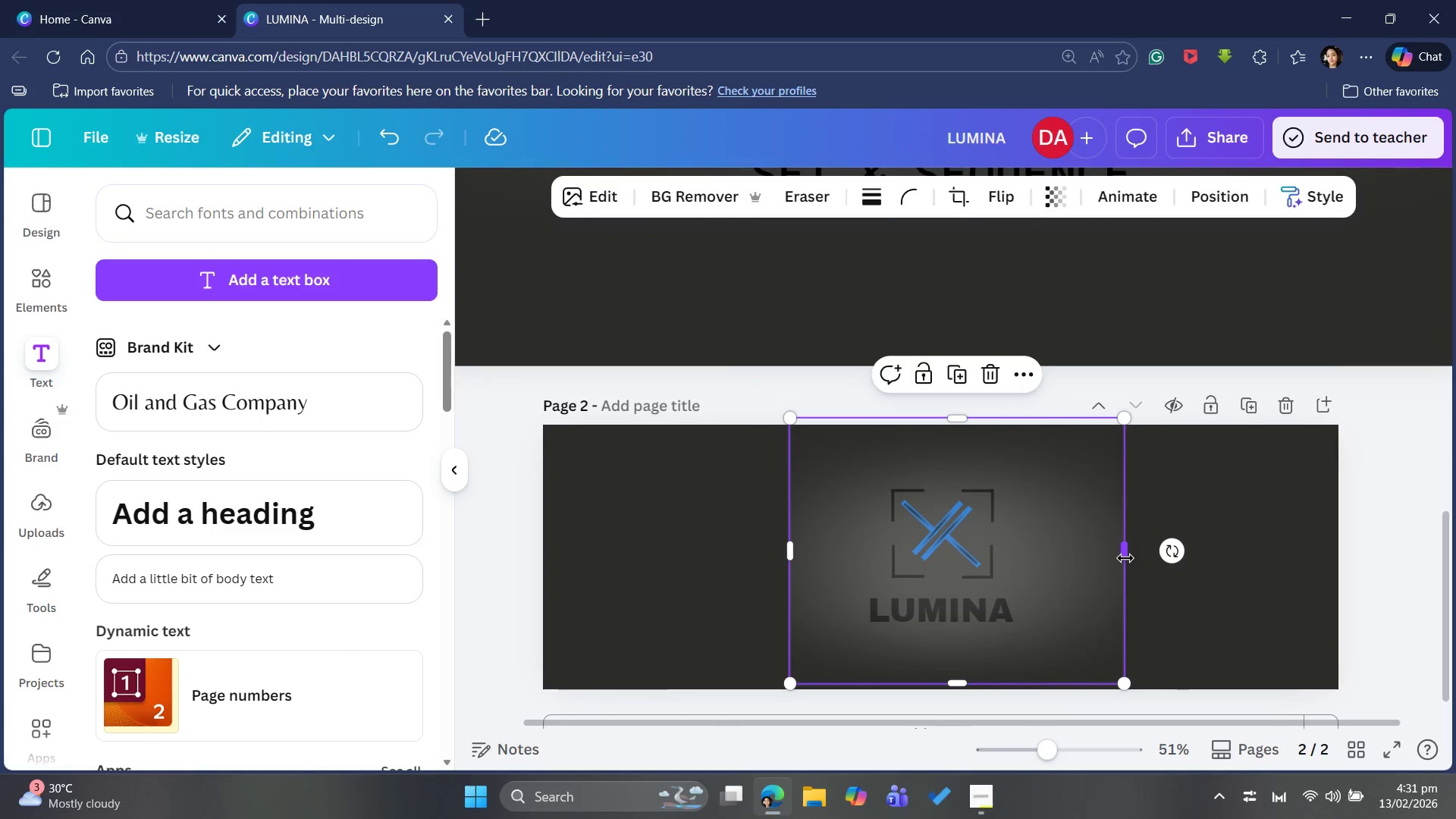 
scroll: coordinate [1336, 463], scroll_direction: up, amount: 4.0
 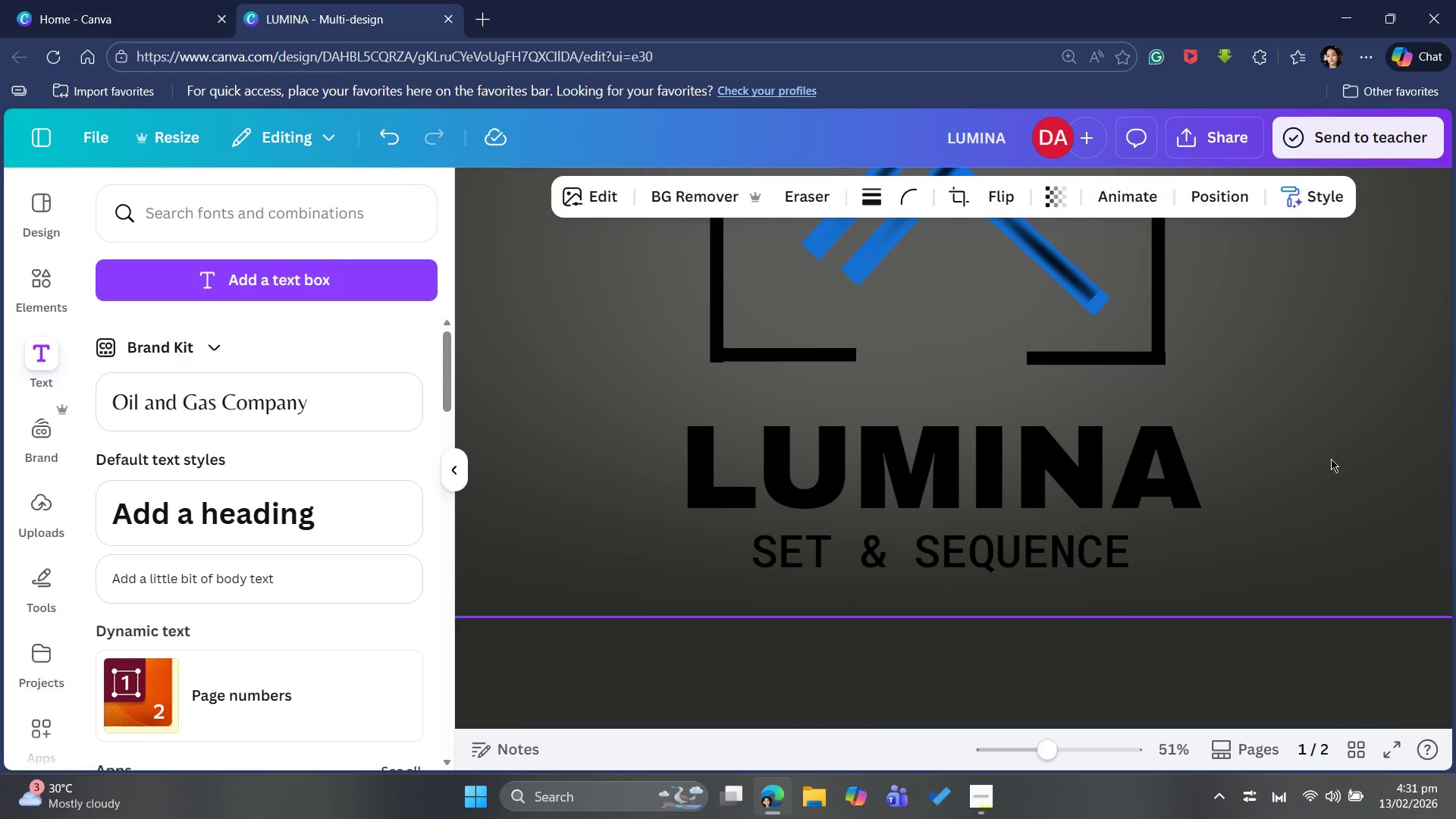 
scroll: coordinate [1321, 455], scroll_direction: down, amount: 12.0
 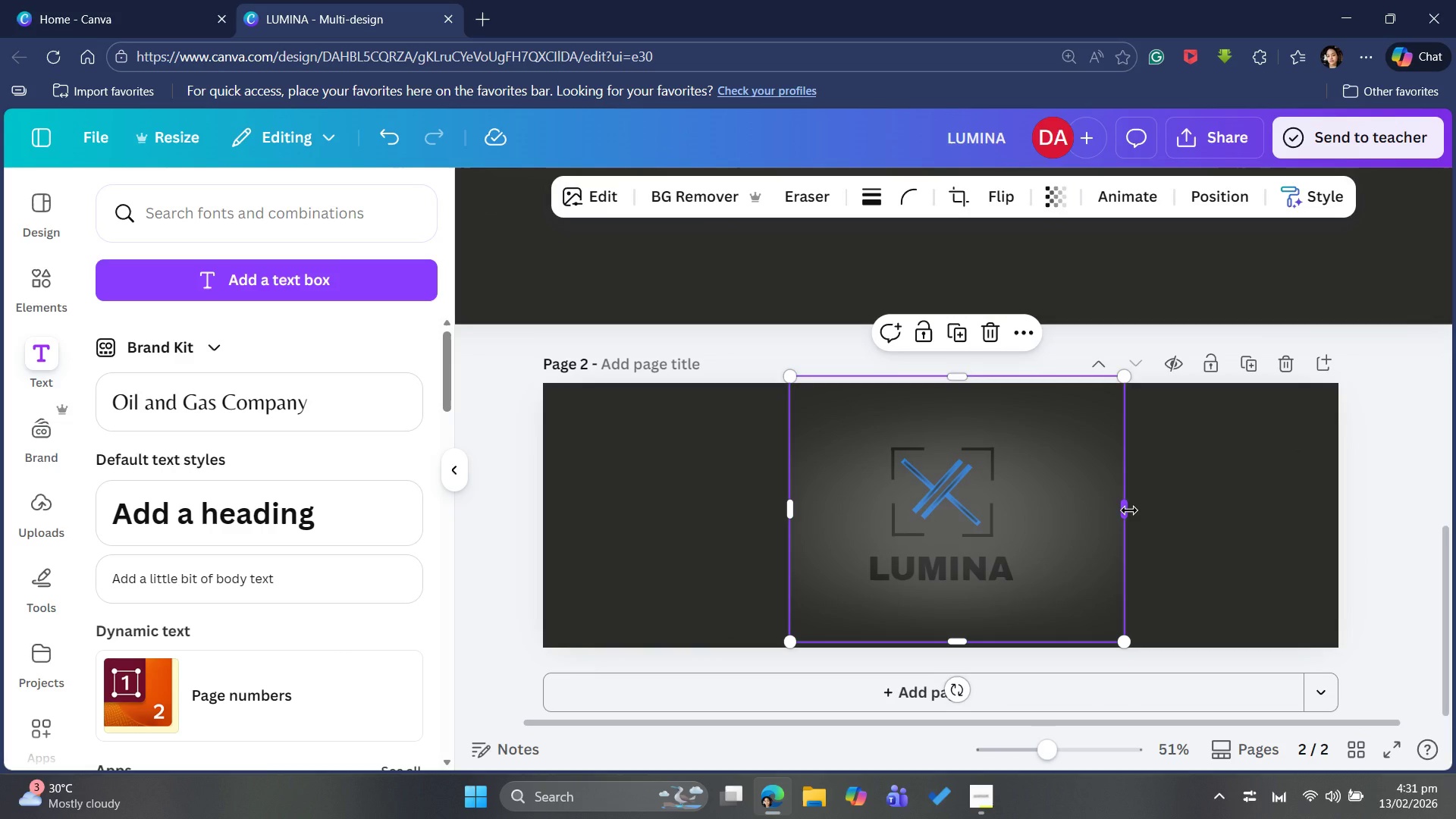 
left_click_drag(start_coordinate=[1129, 510], to_coordinate=[1361, 512])
 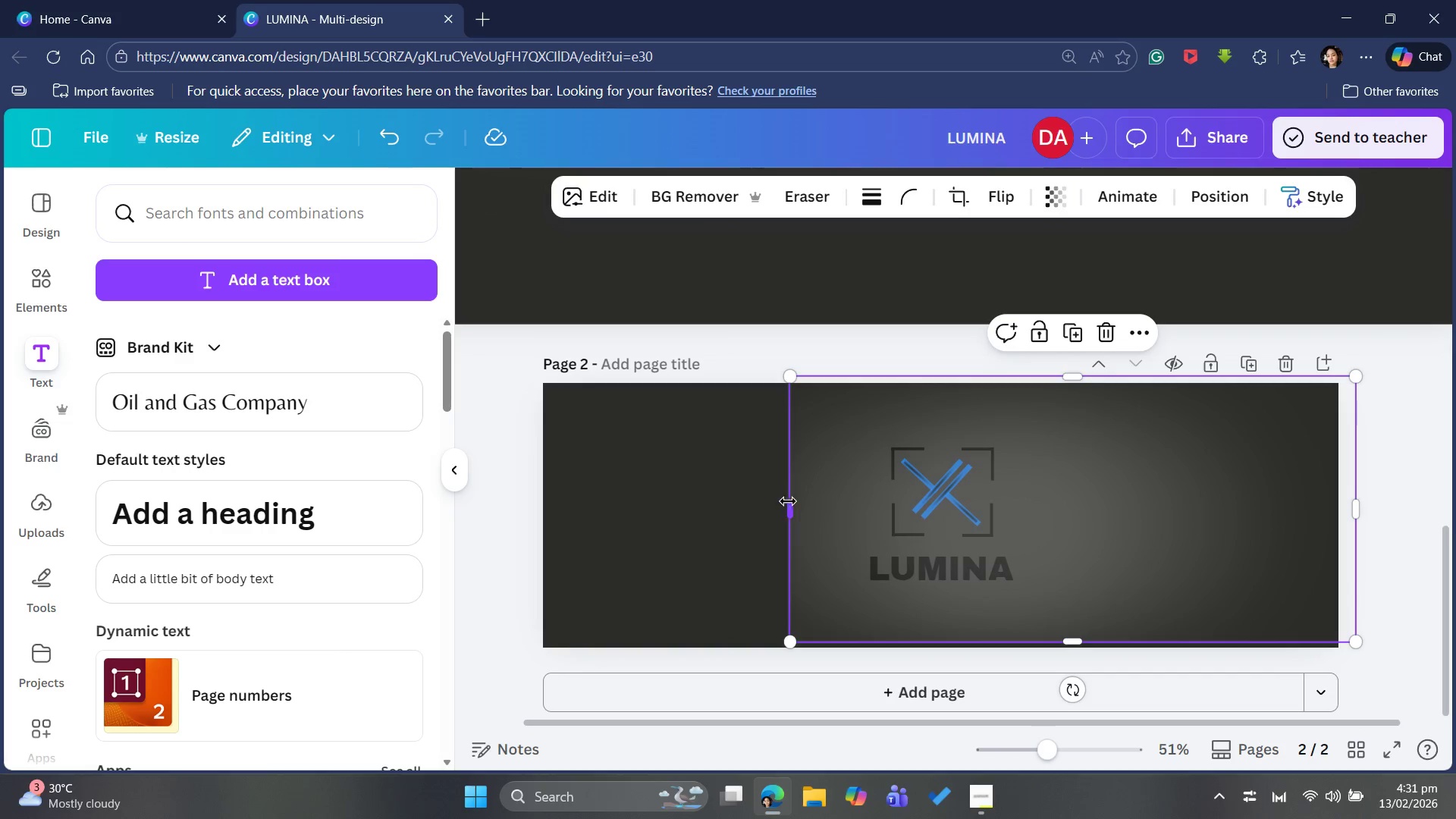 
left_click_drag(start_coordinate=[795, 510], to_coordinate=[543, 511])
 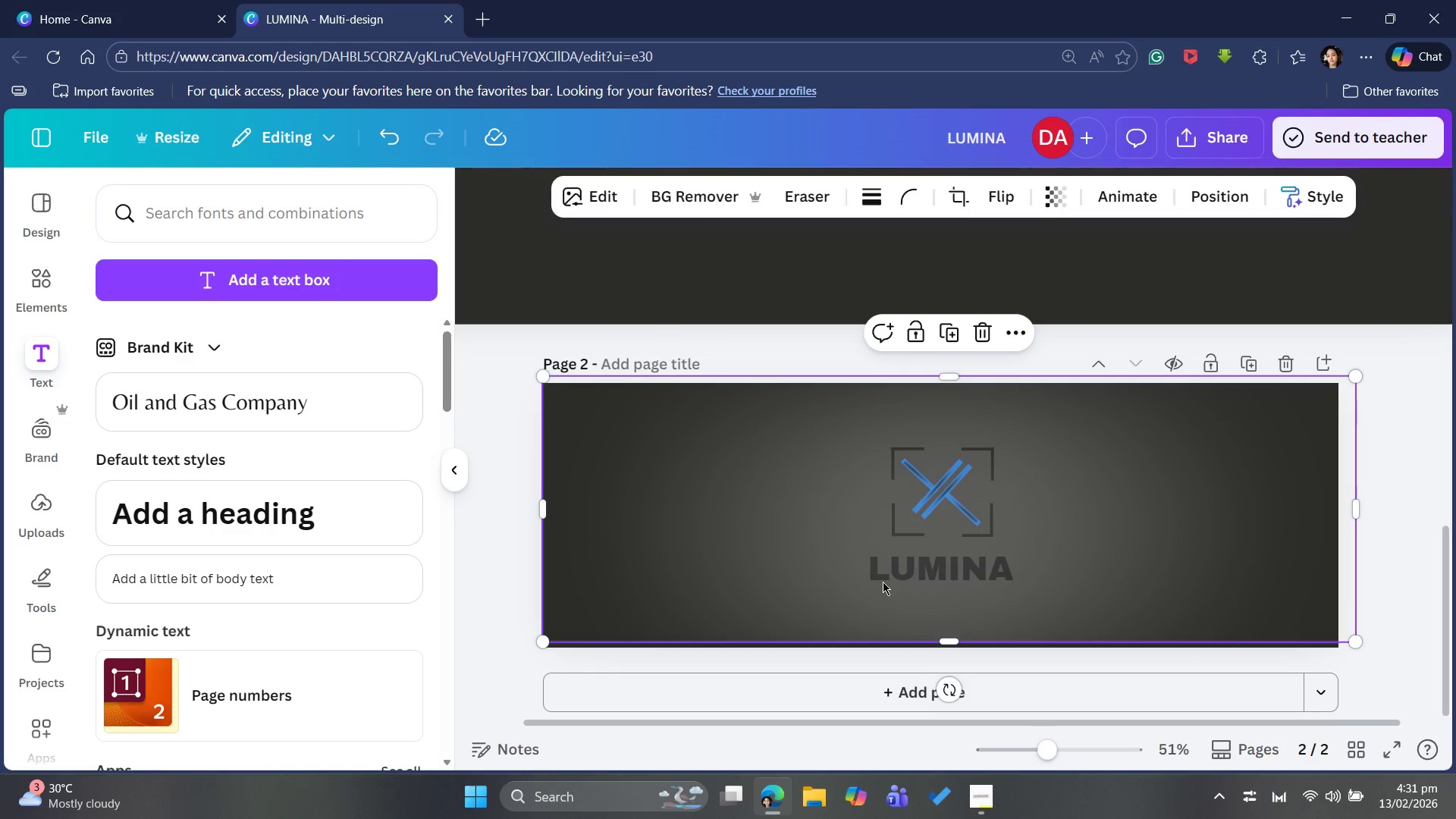 
scroll: coordinate [885, 582], scroll_direction: up, amount: 7.0
 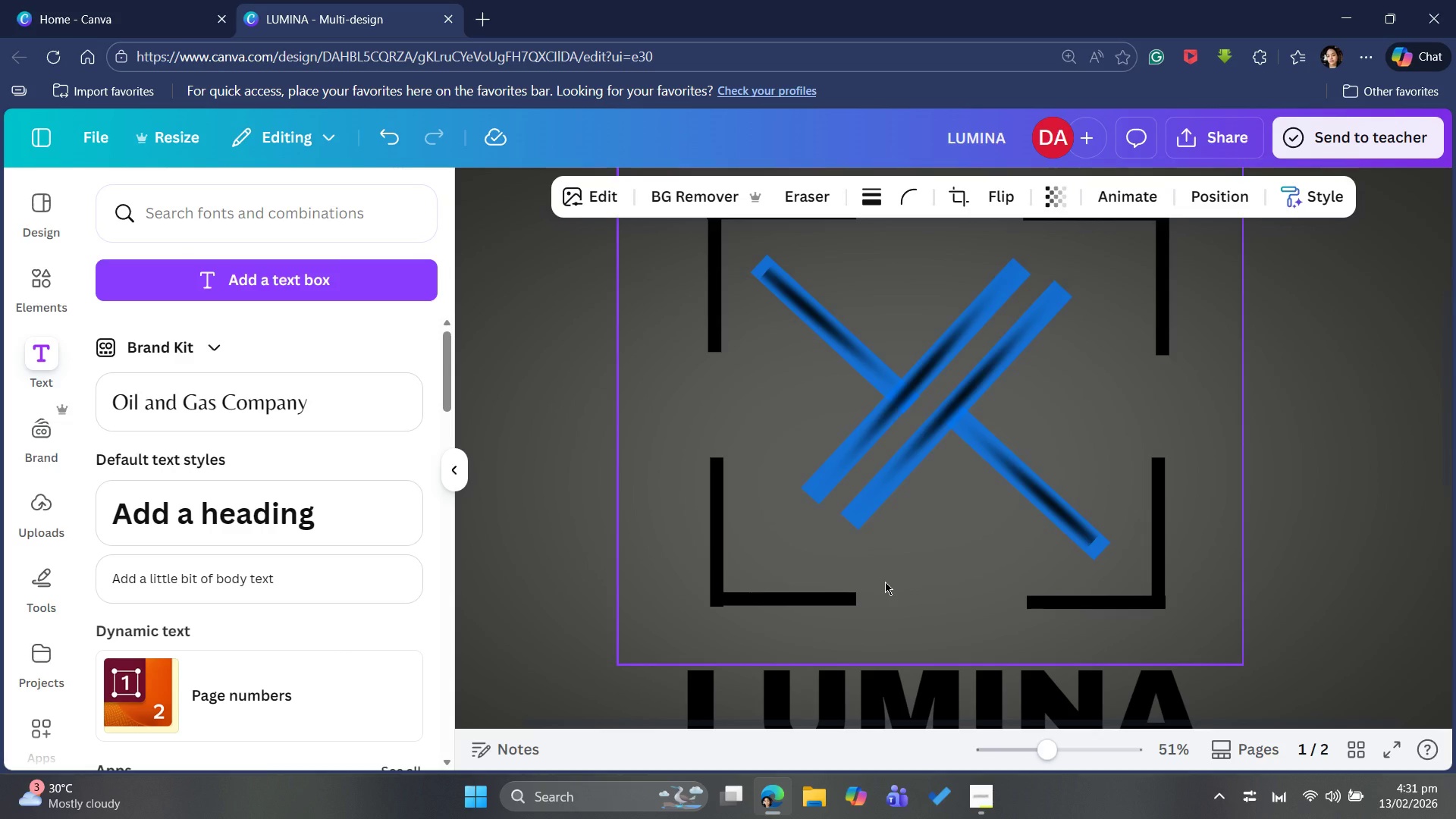 
scroll: coordinate [885, 582], scroll_direction: down, amount: 3.0
 